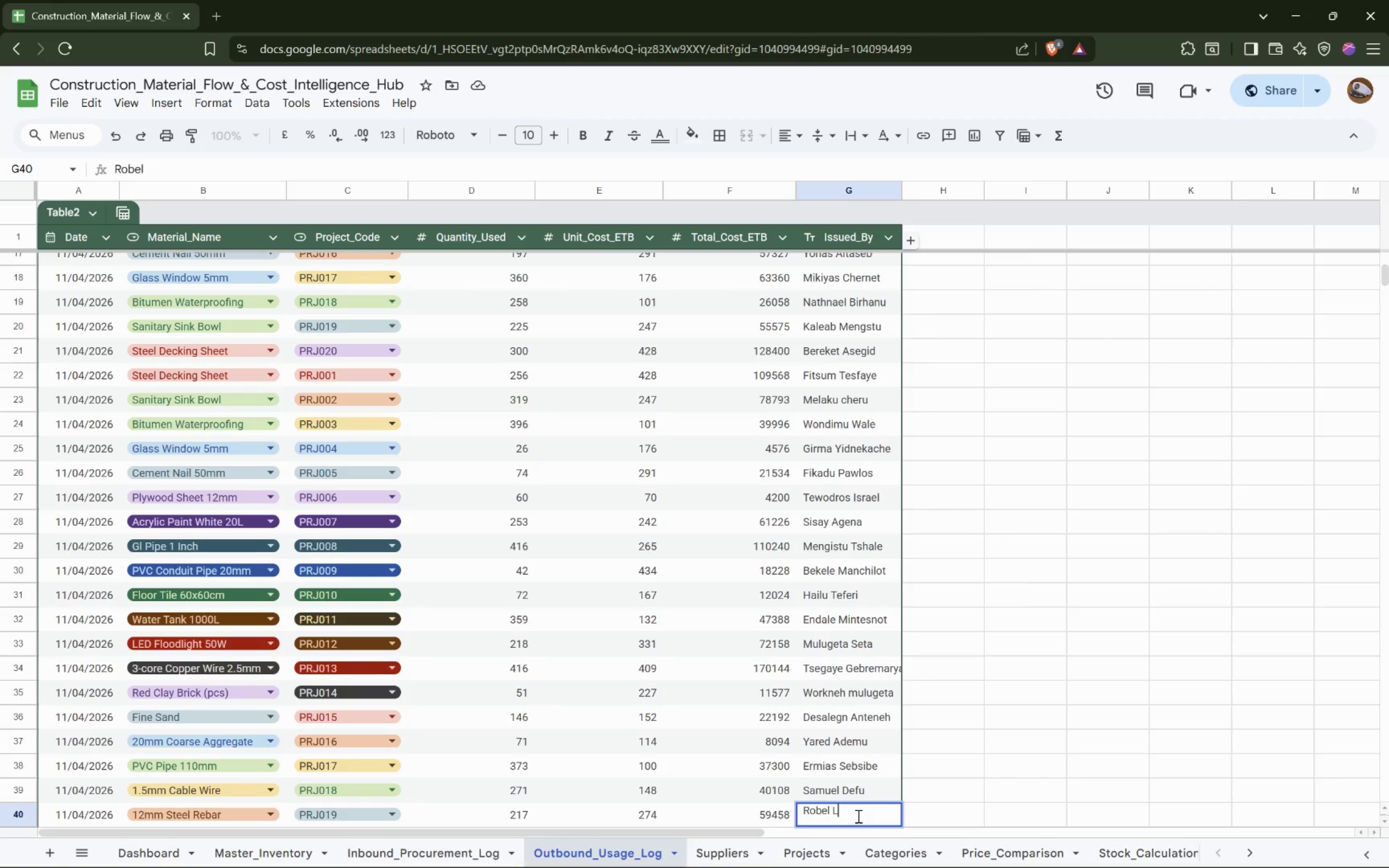 
type(Legese)
 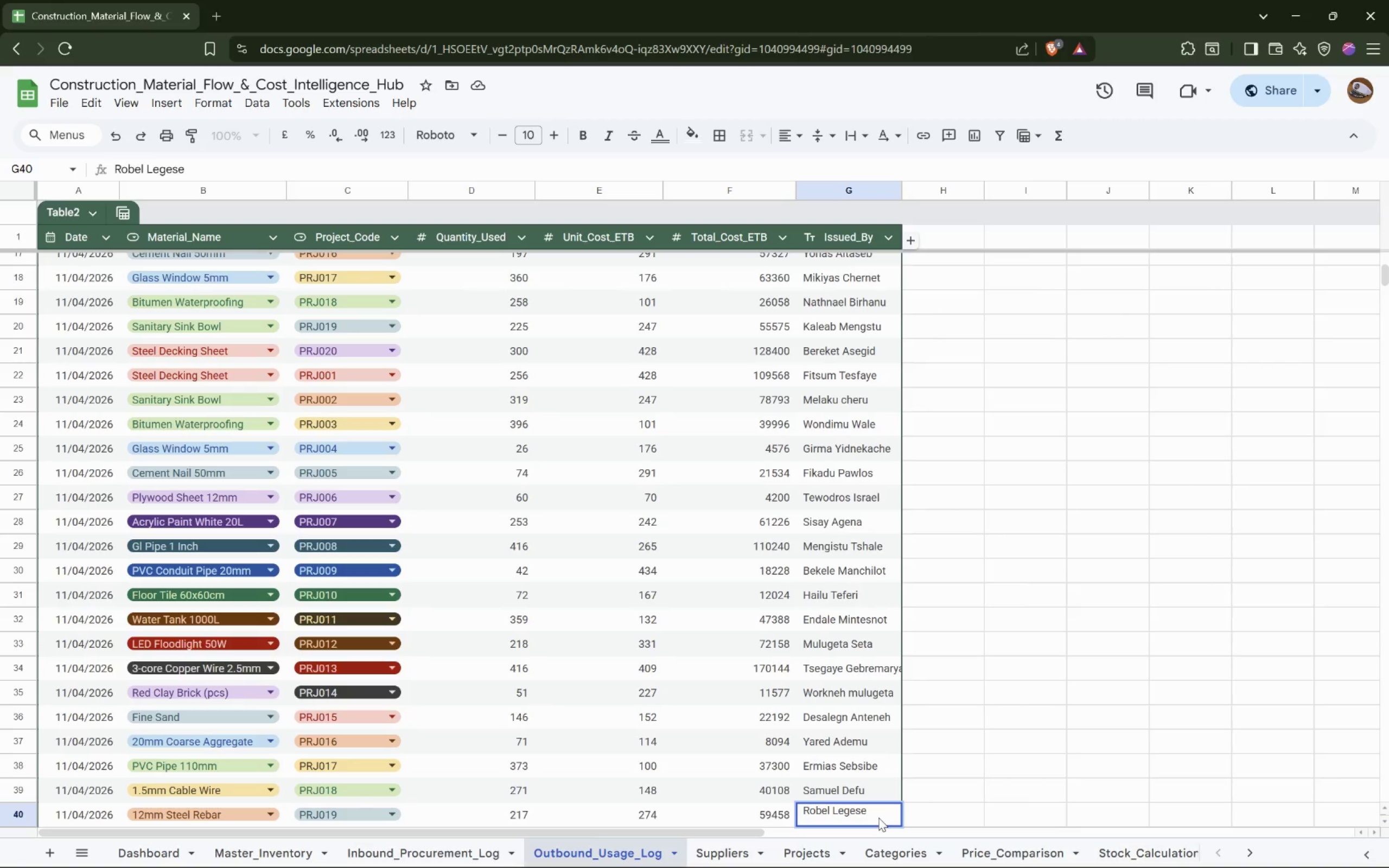 
wait(5.71)
 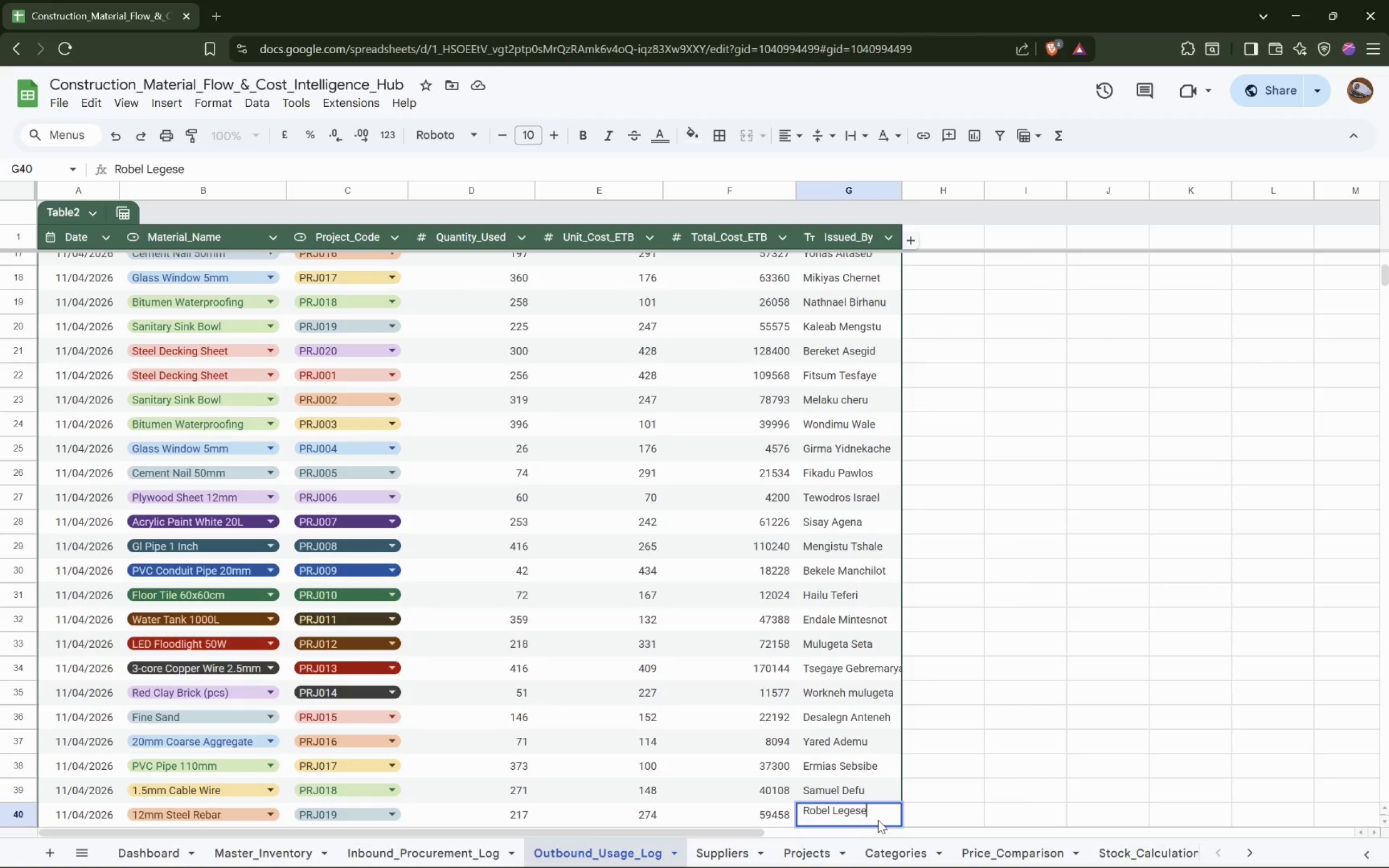 
left_click([871, 789])
 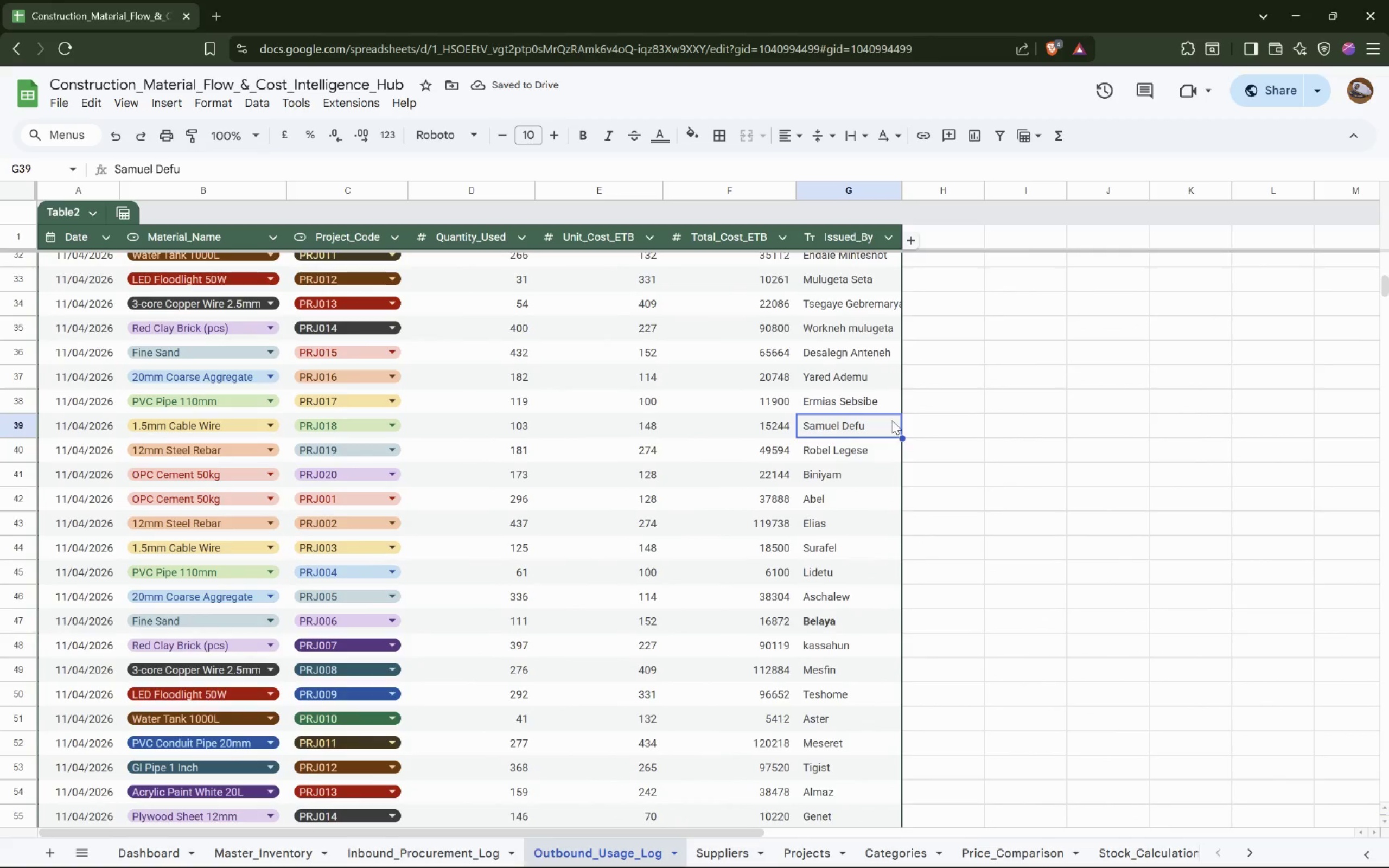 
wait(6.89)
 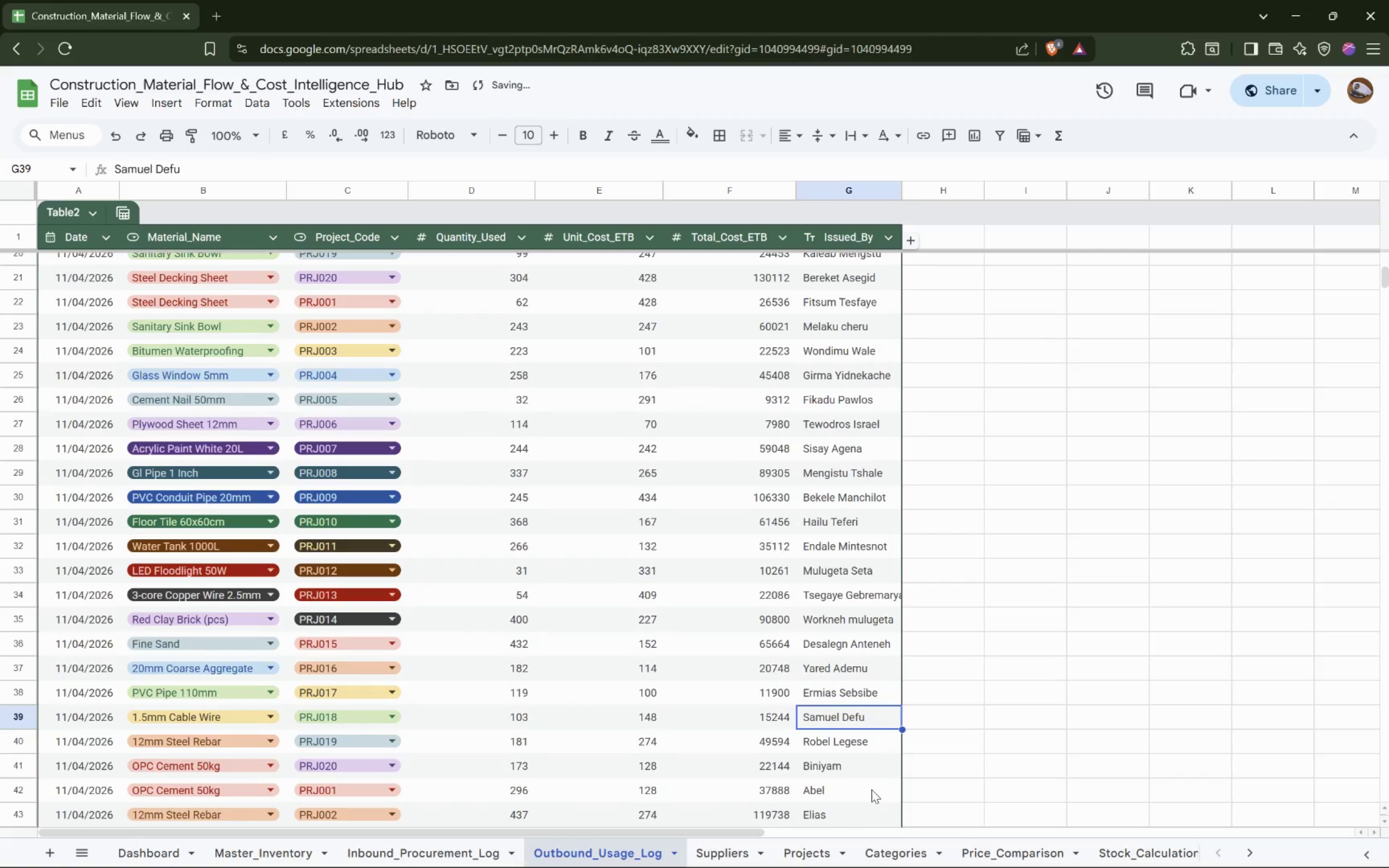 
double_click([841, 471])
 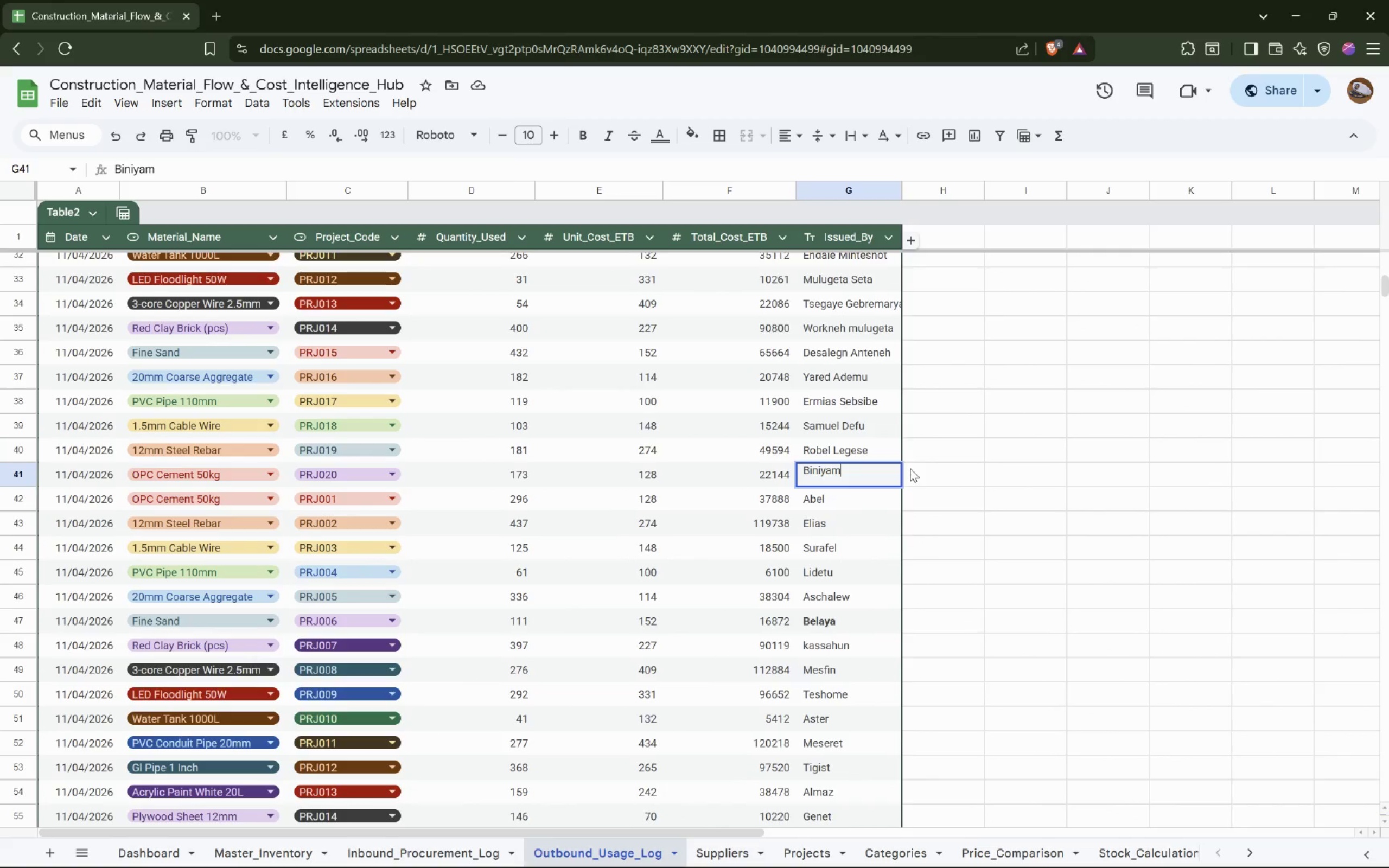 
type( s)
key(Backspace)
type(Shewan)
 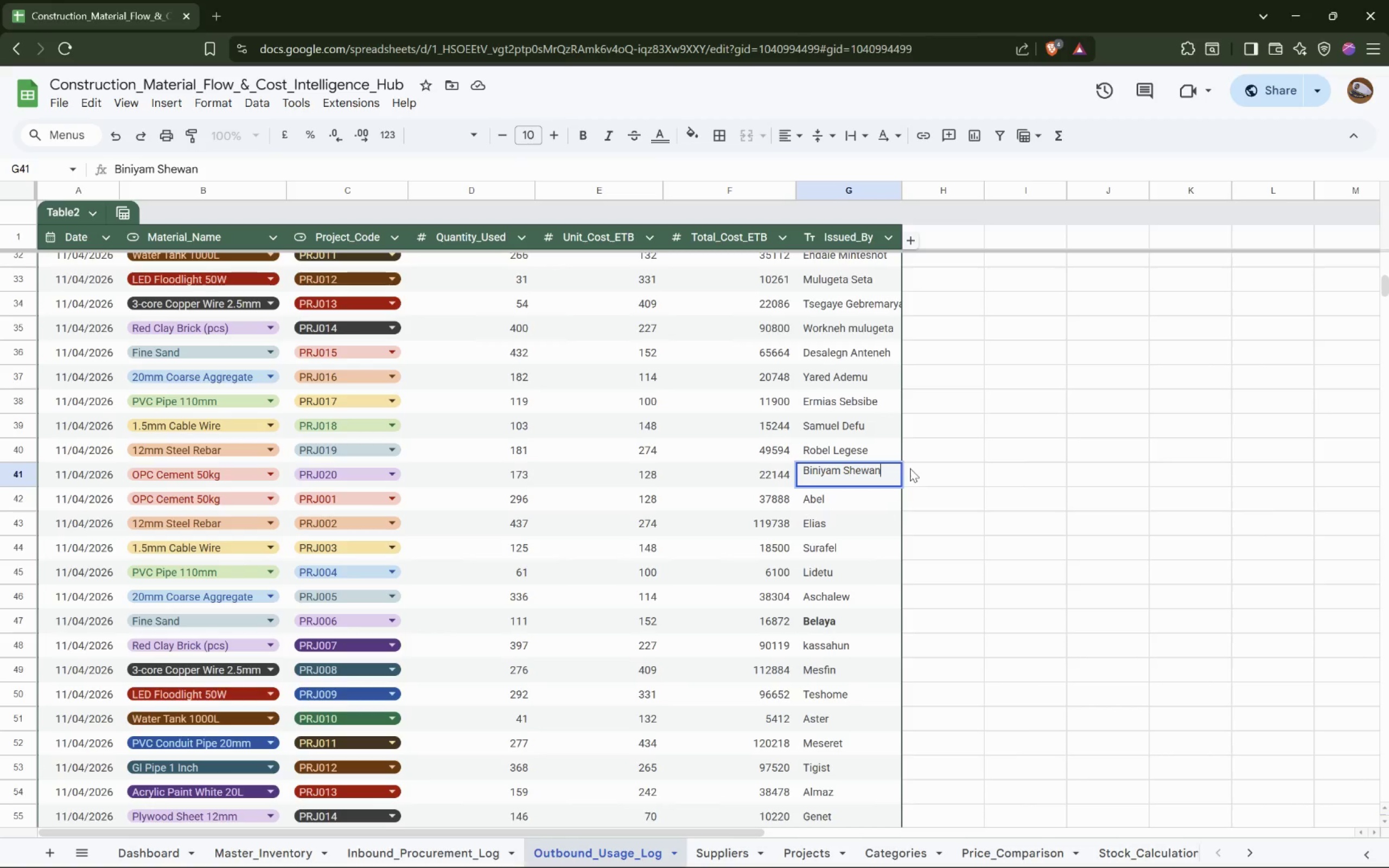 
type(gizaw)
 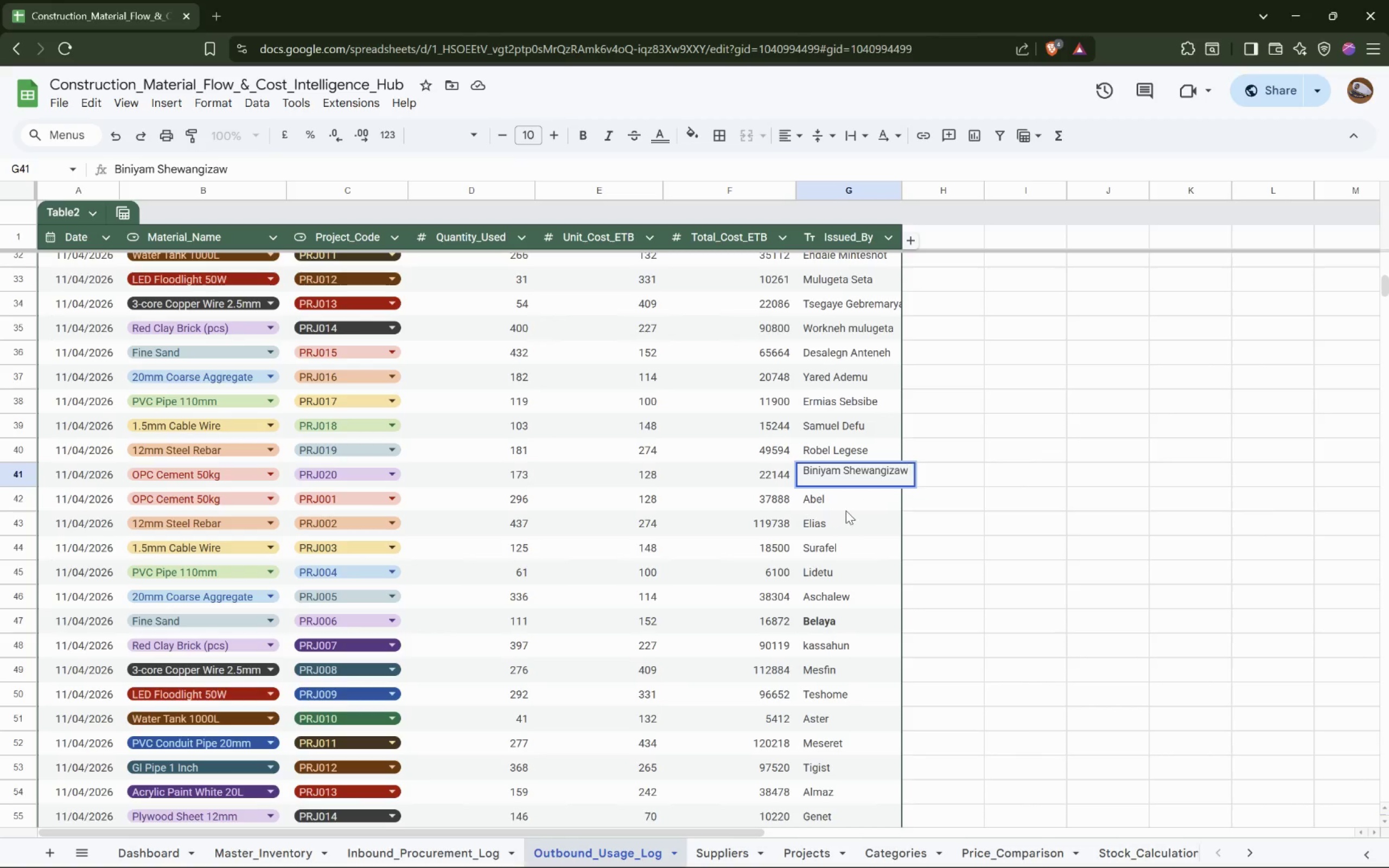 
double_click([851, 502])
 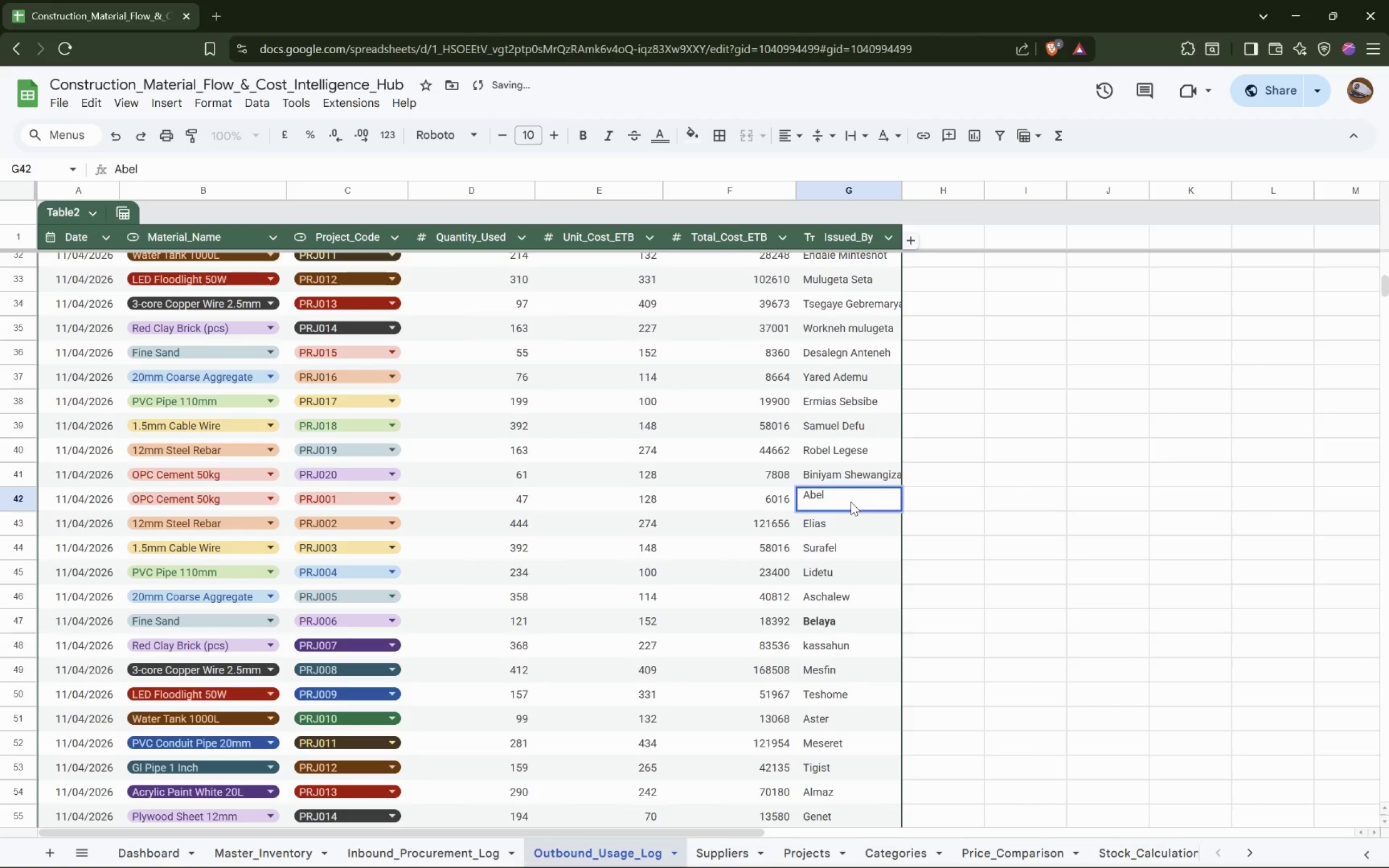 
key(Space)
 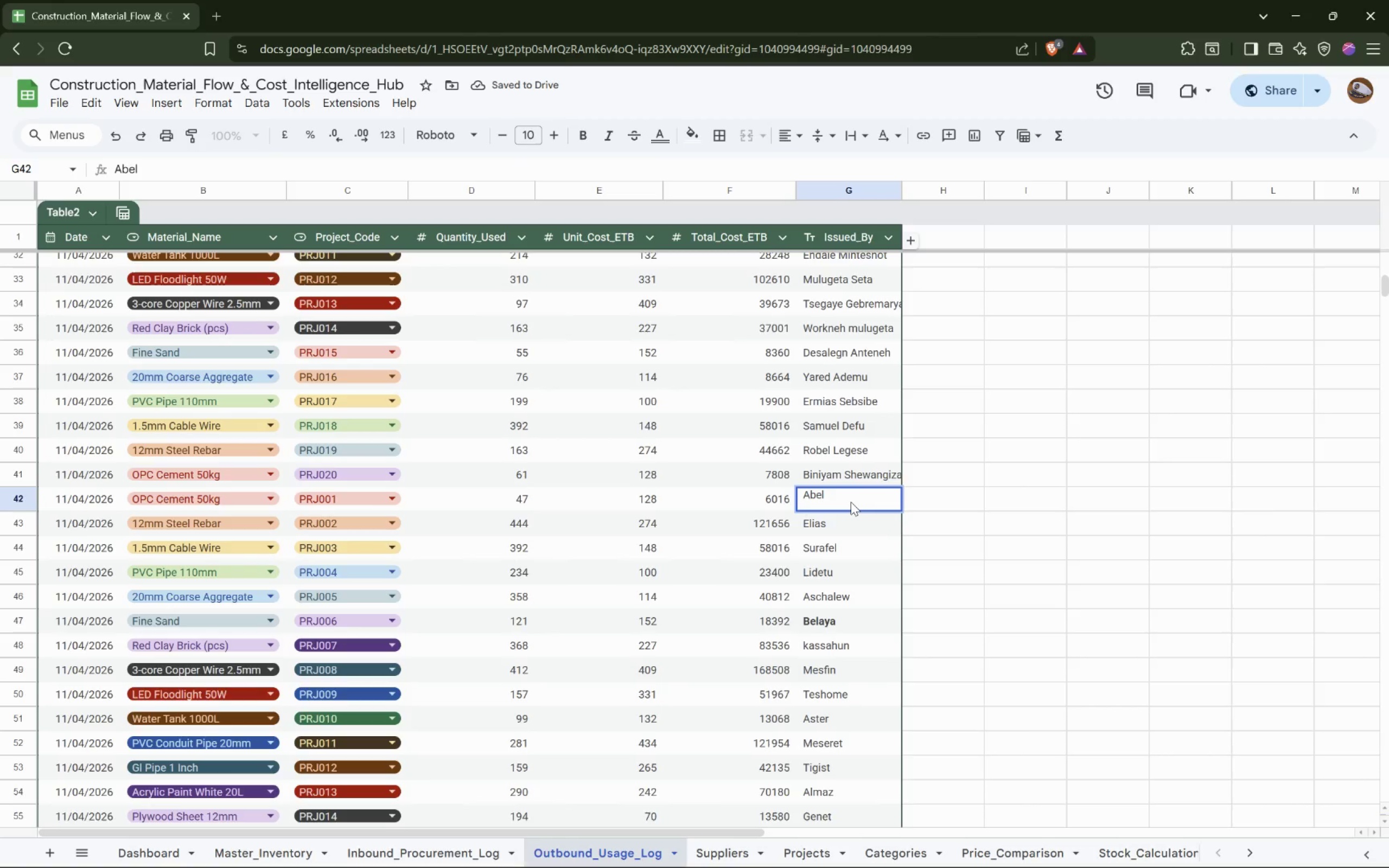 
type(d)
key(Backspace)
type(Dessalegn)
 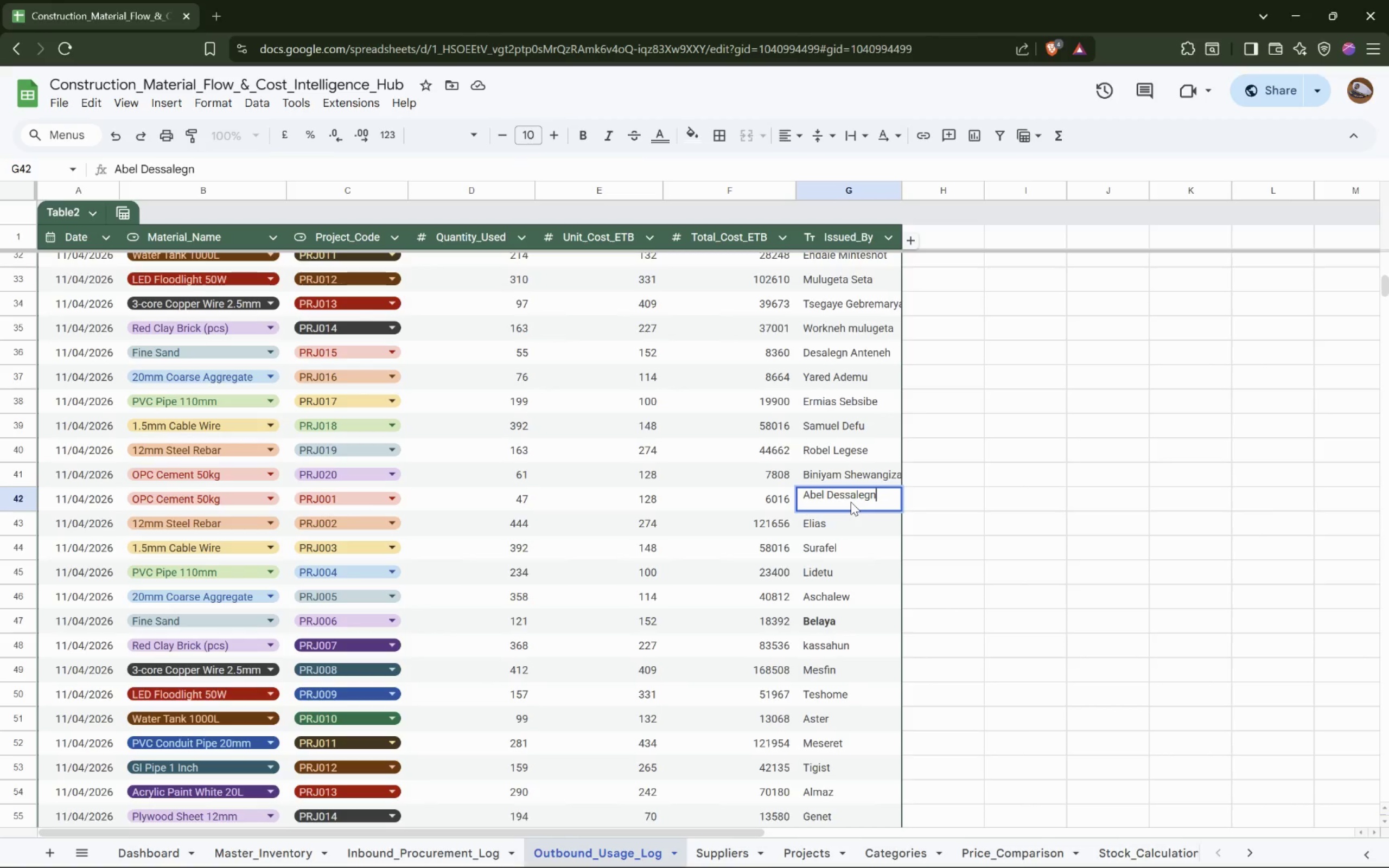 
double_click([843, 528])
 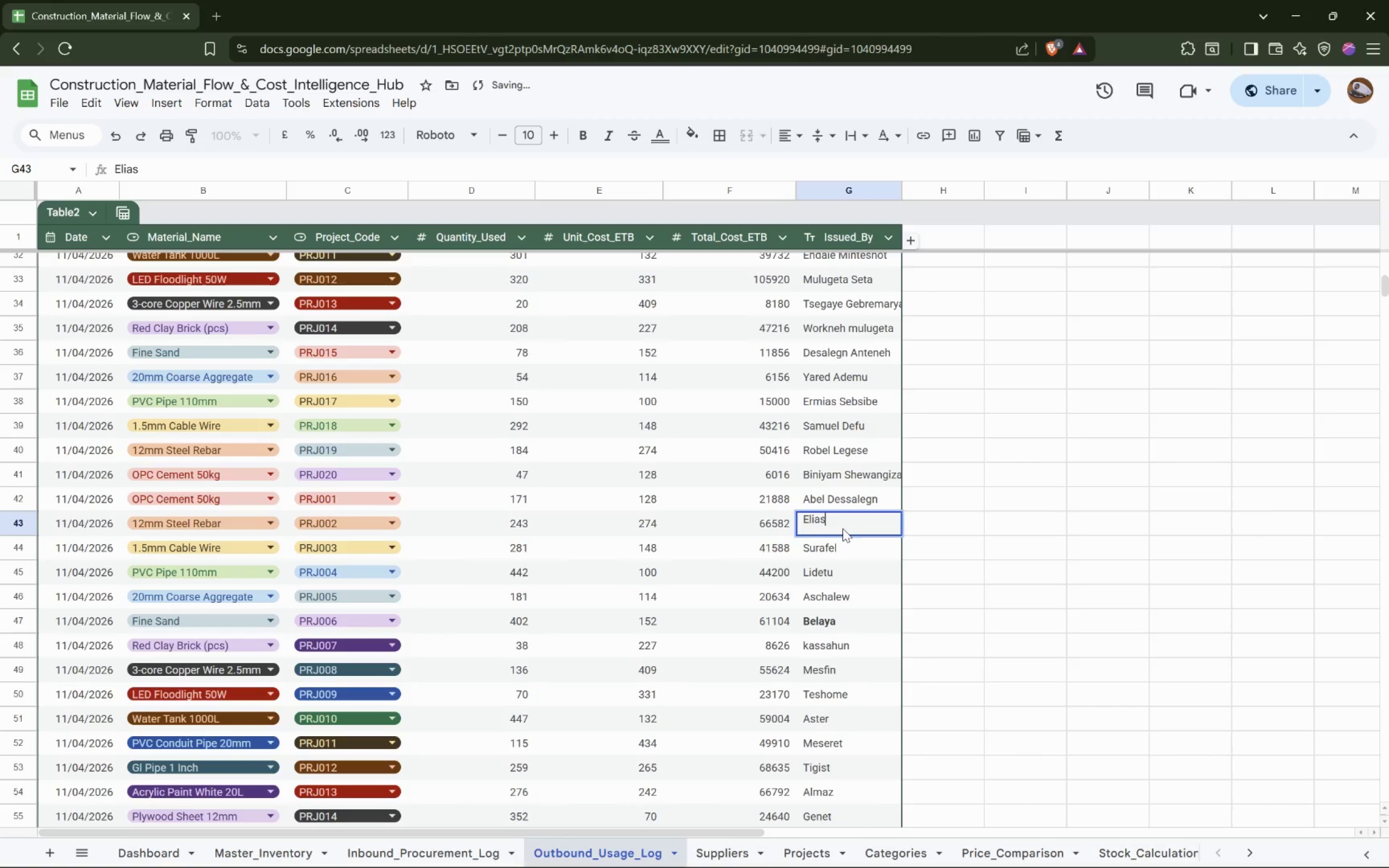 
key(Space)
 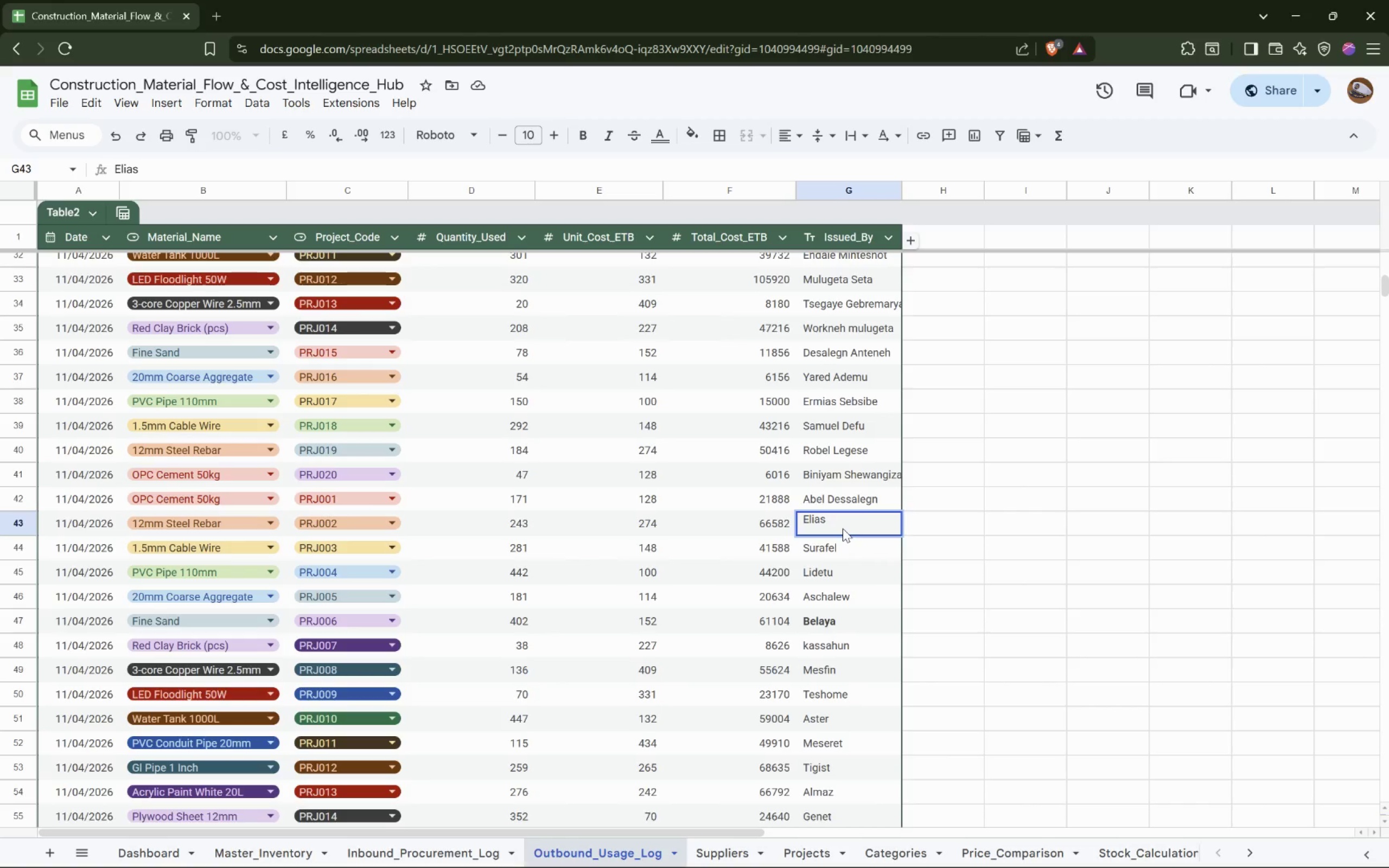 
wait(7.22)
 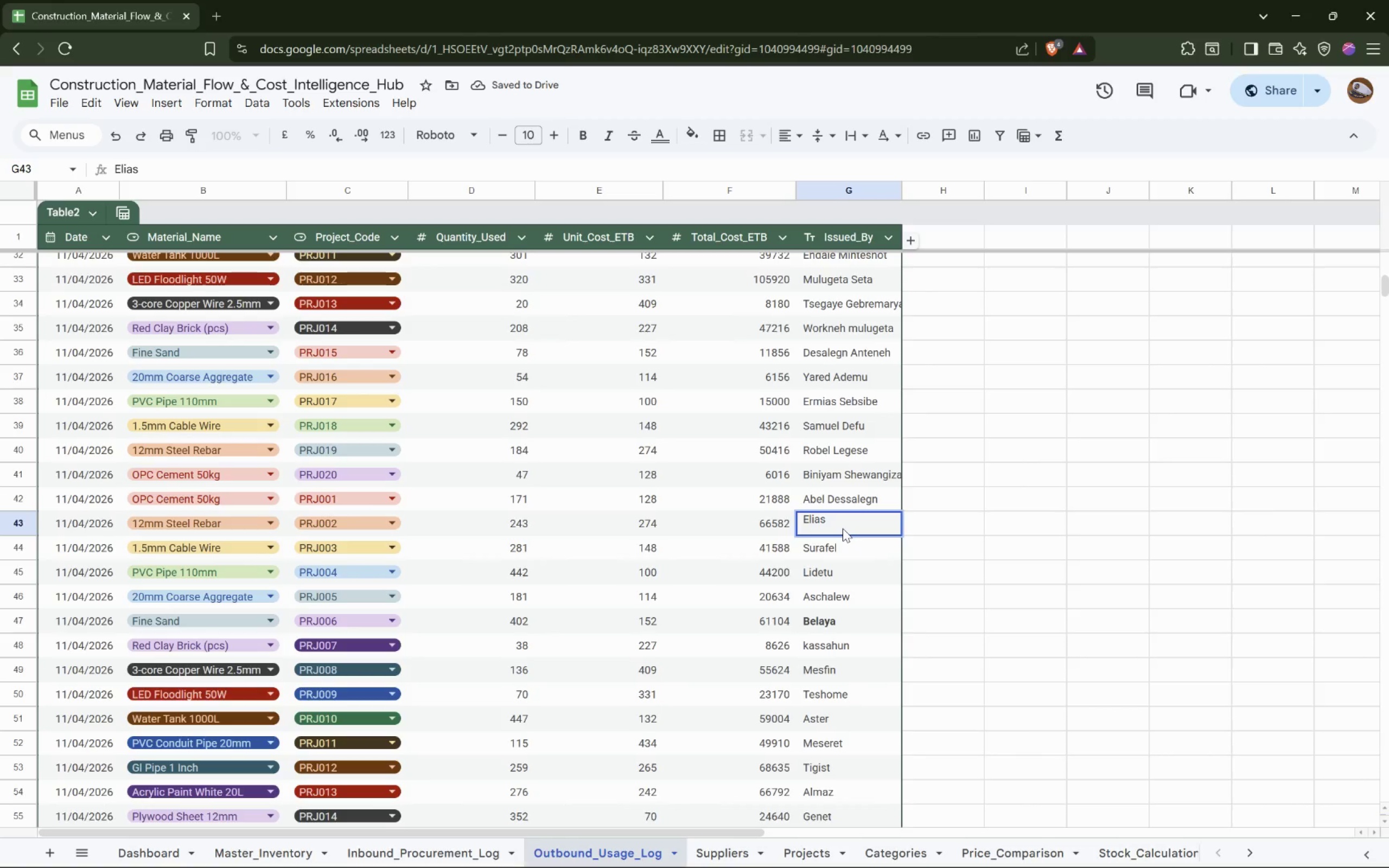 
type(m)
key(Backspace)
type(Moges)
 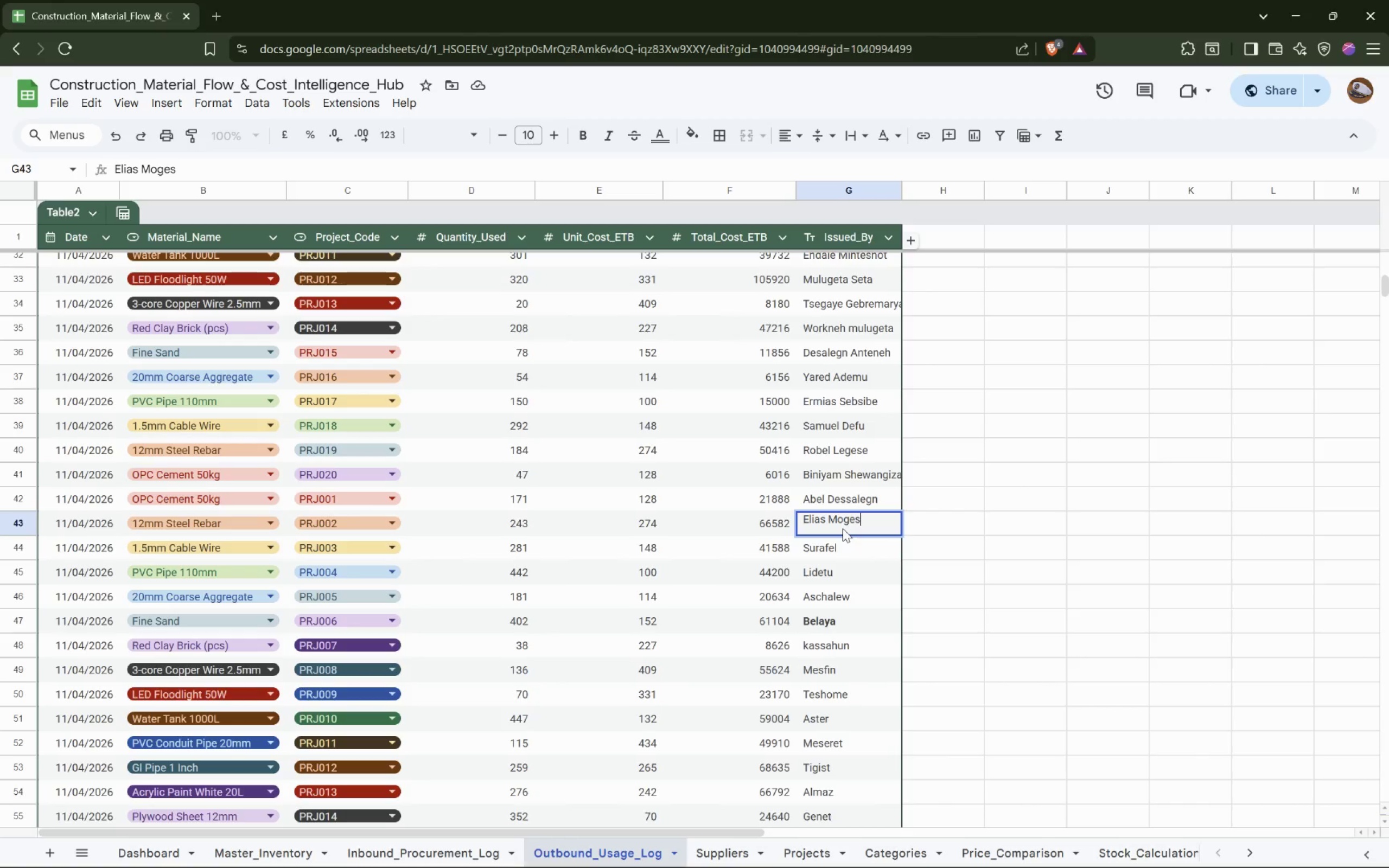 
double_click([849, 543])
 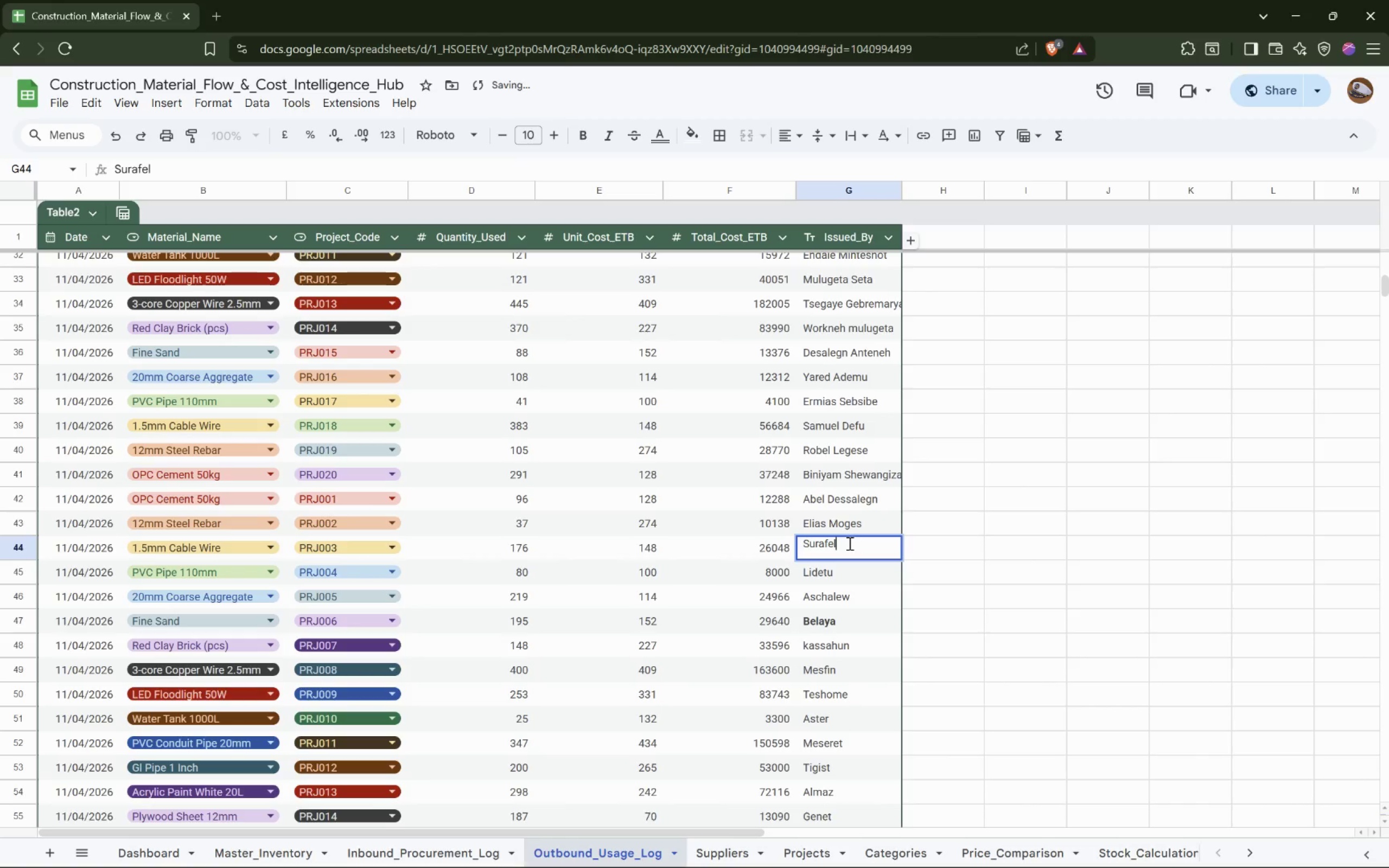 
key(Space)
 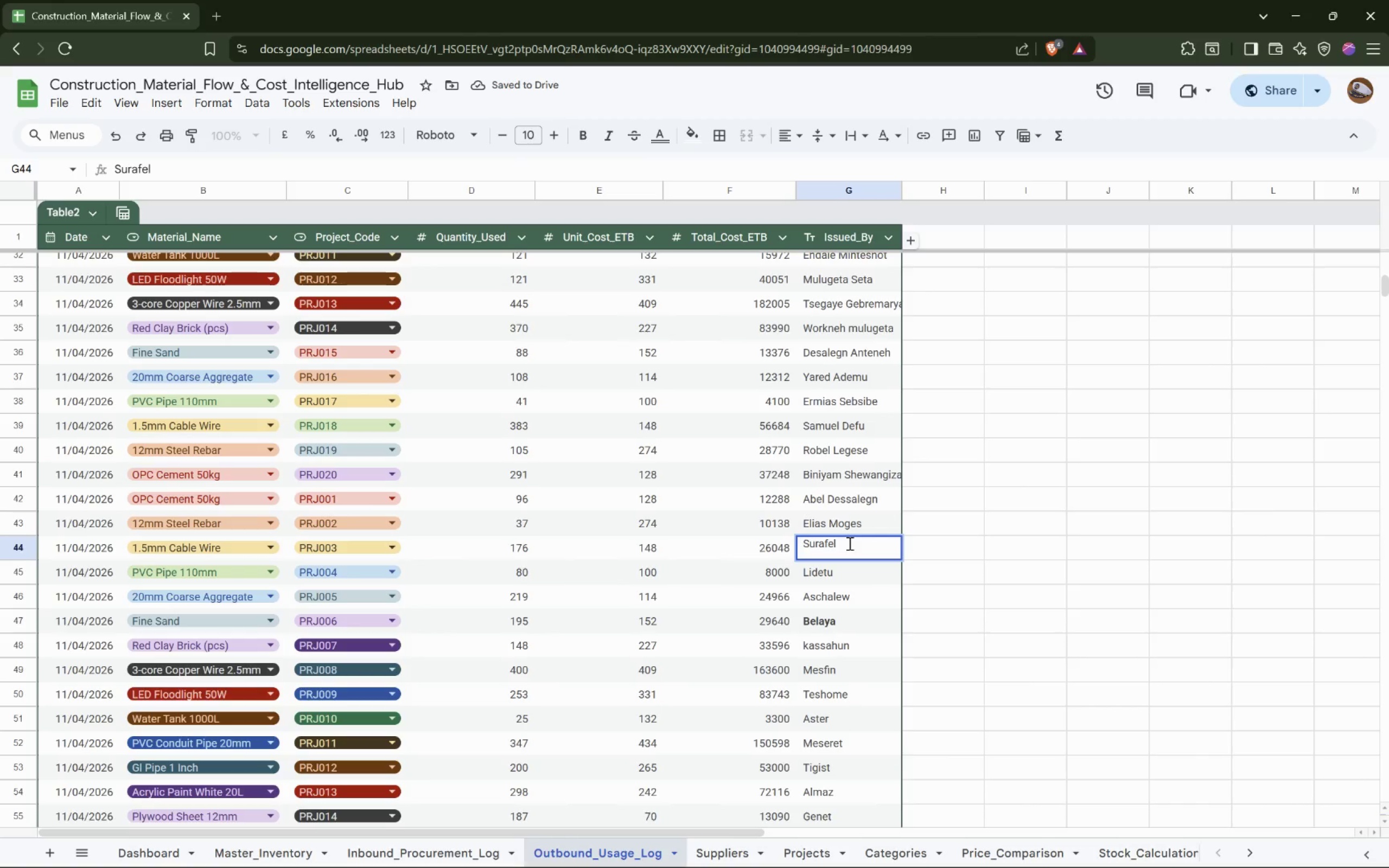 
wait(5.6)
 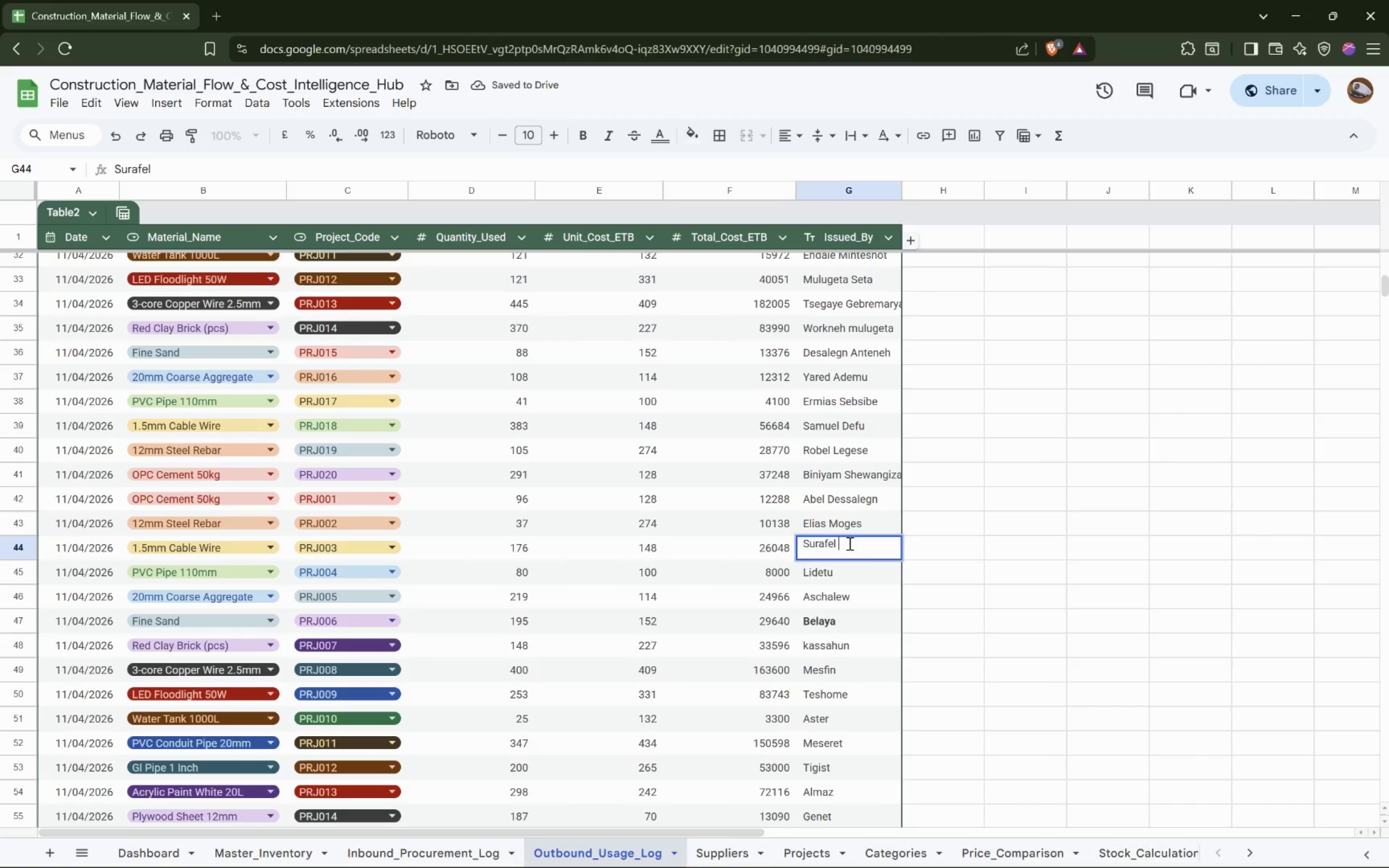 
type(Hailema)
 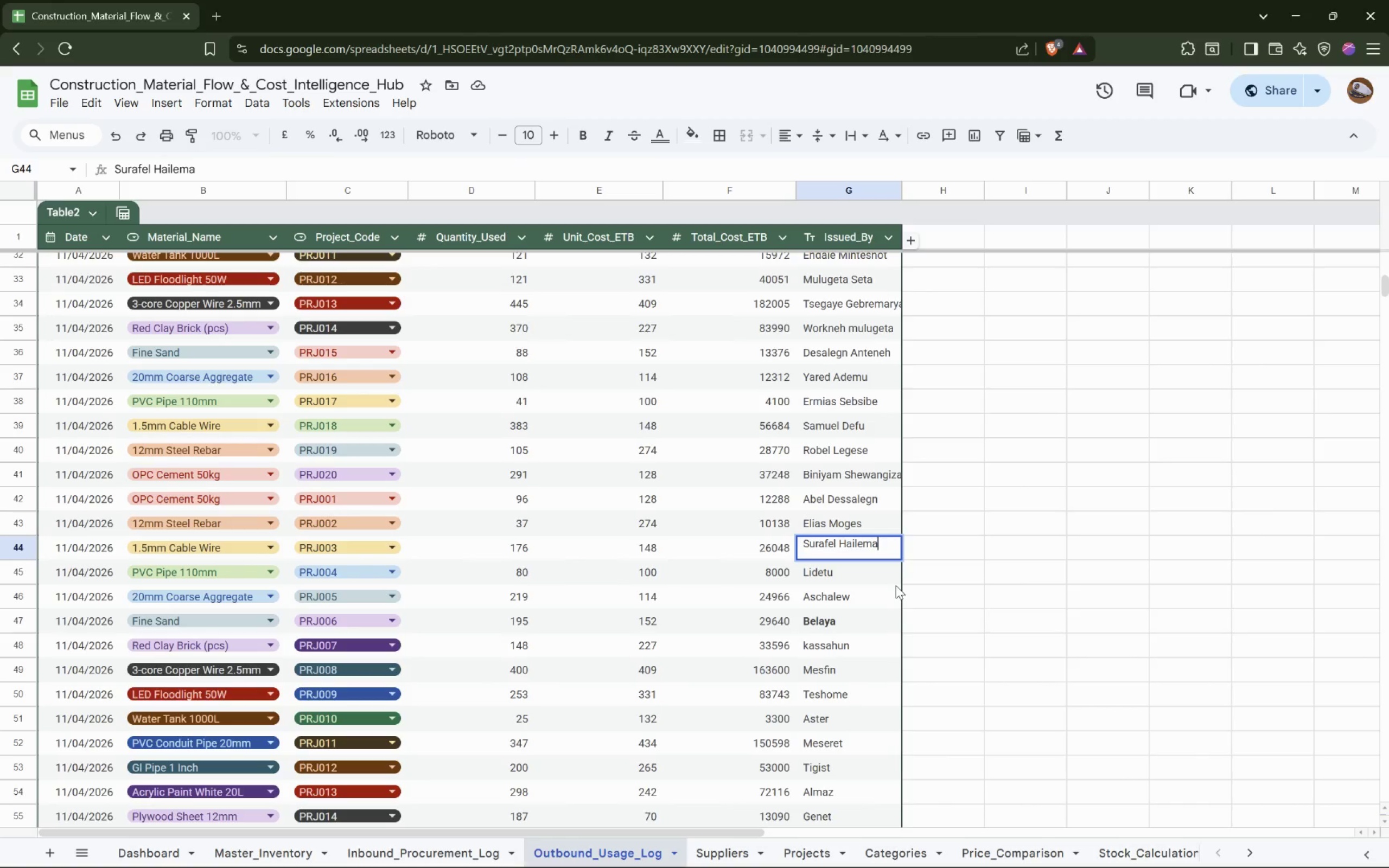 
wait(25.72)
 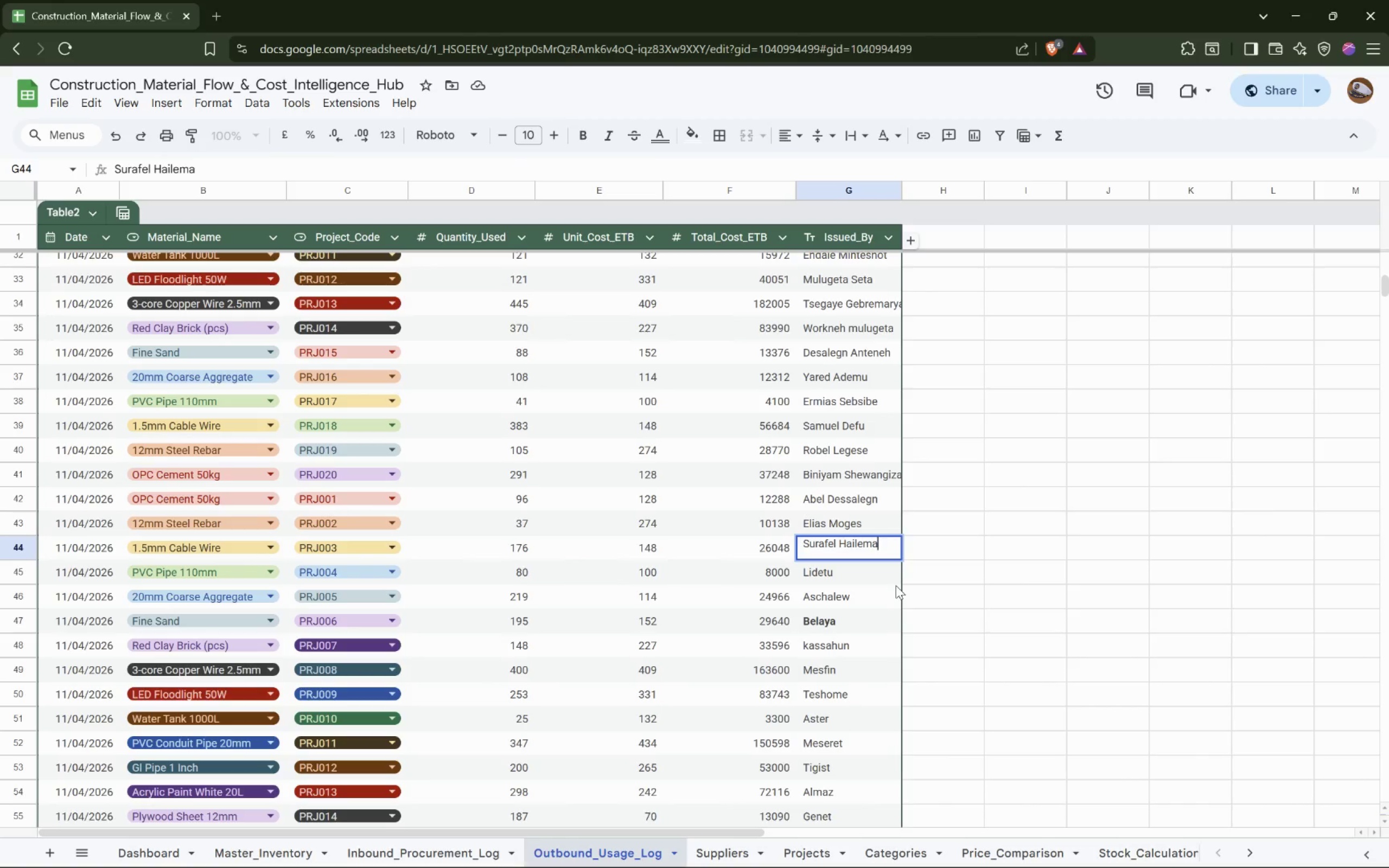 
type(riyam)
 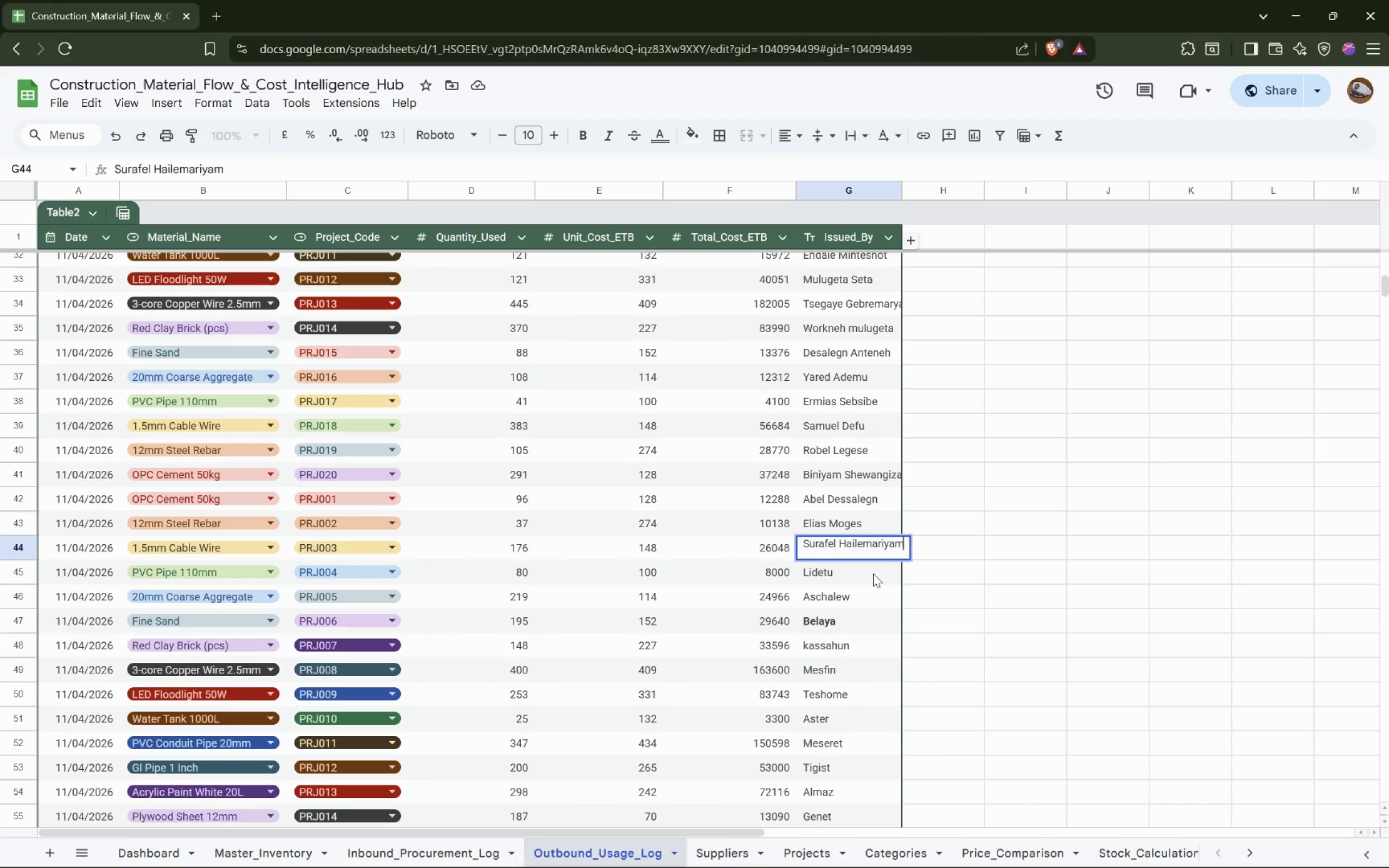 
double_click([872, 572])
 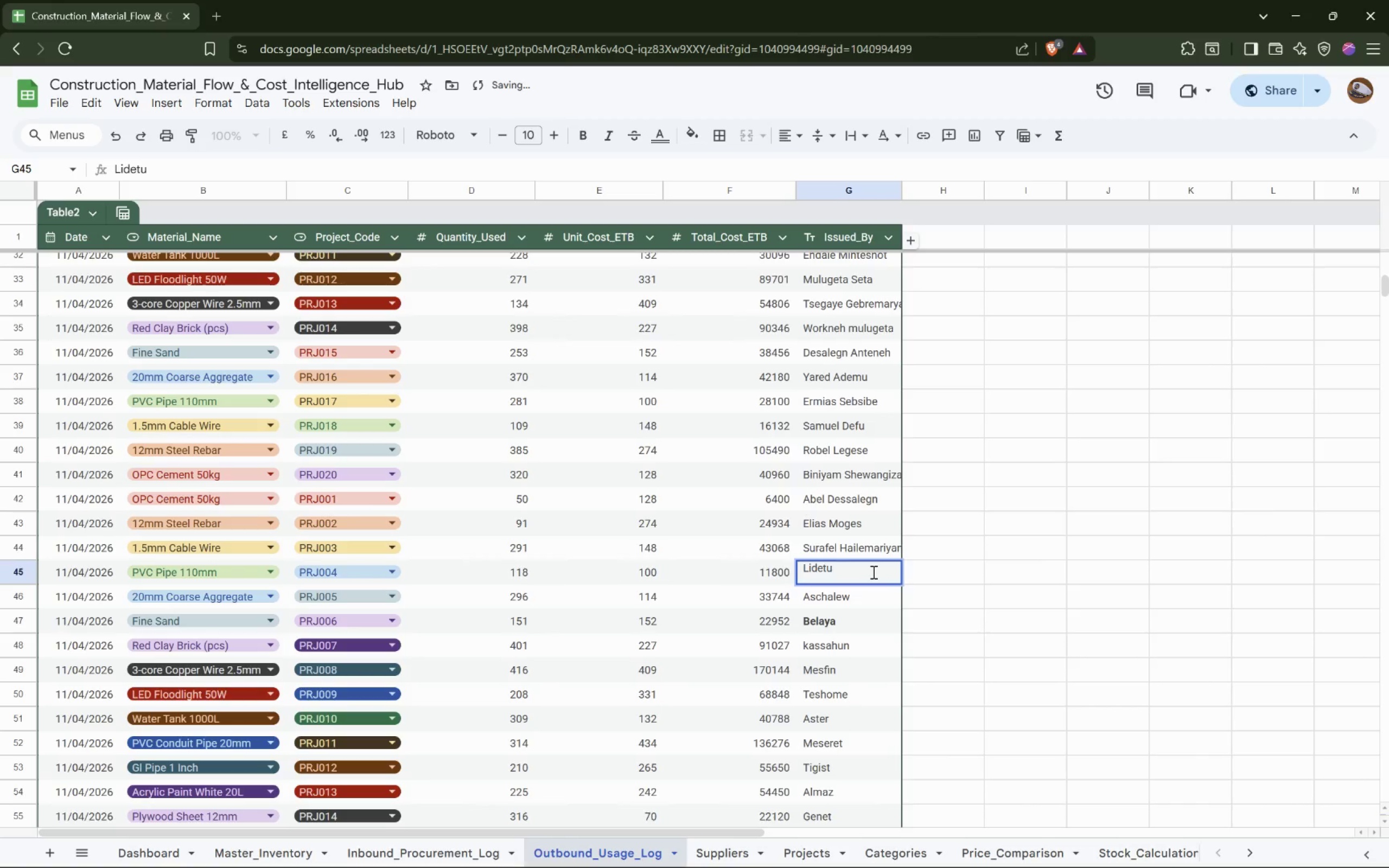 
key(Space)
 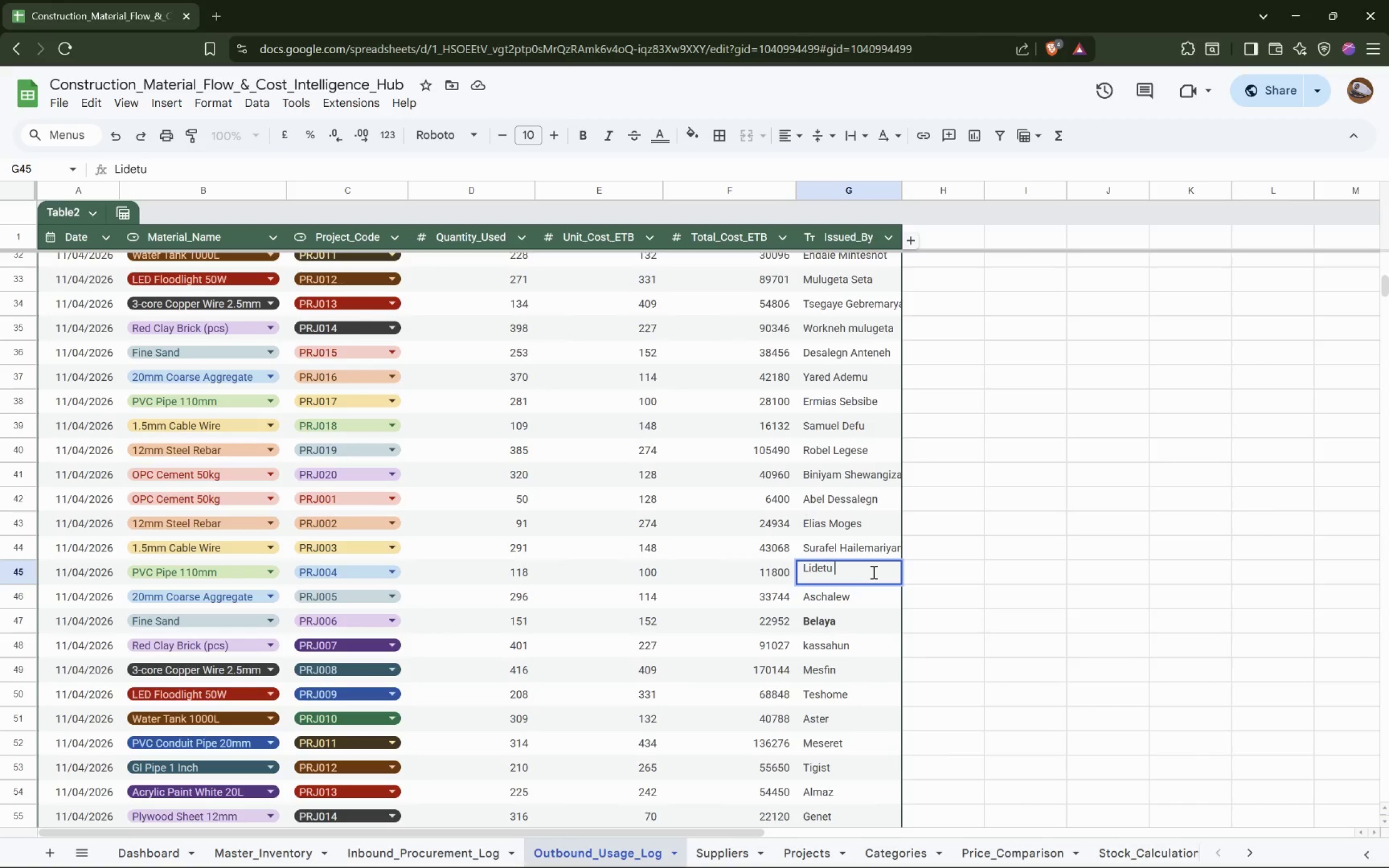 
wait(13.96)
 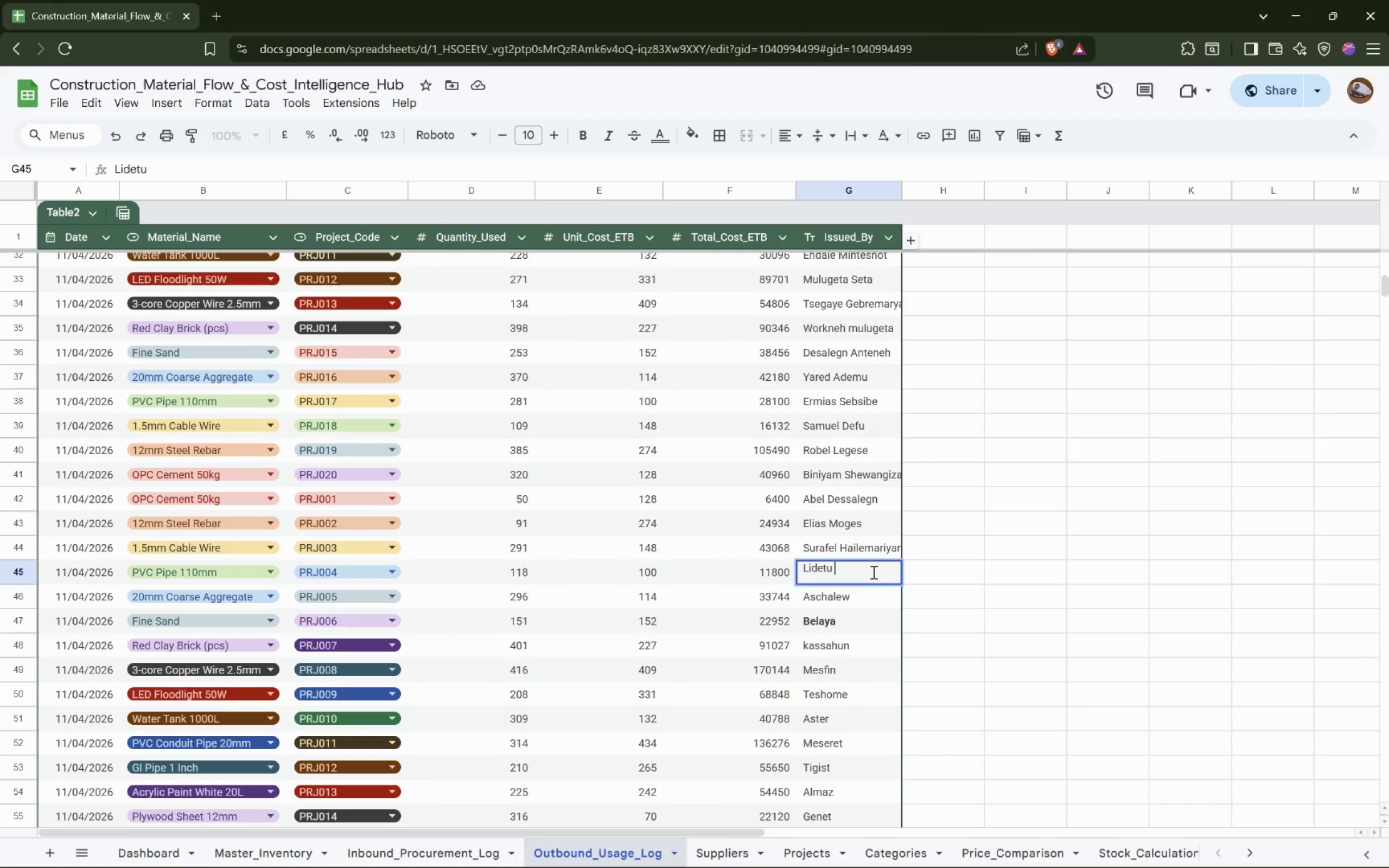 
type(Ayalew)
 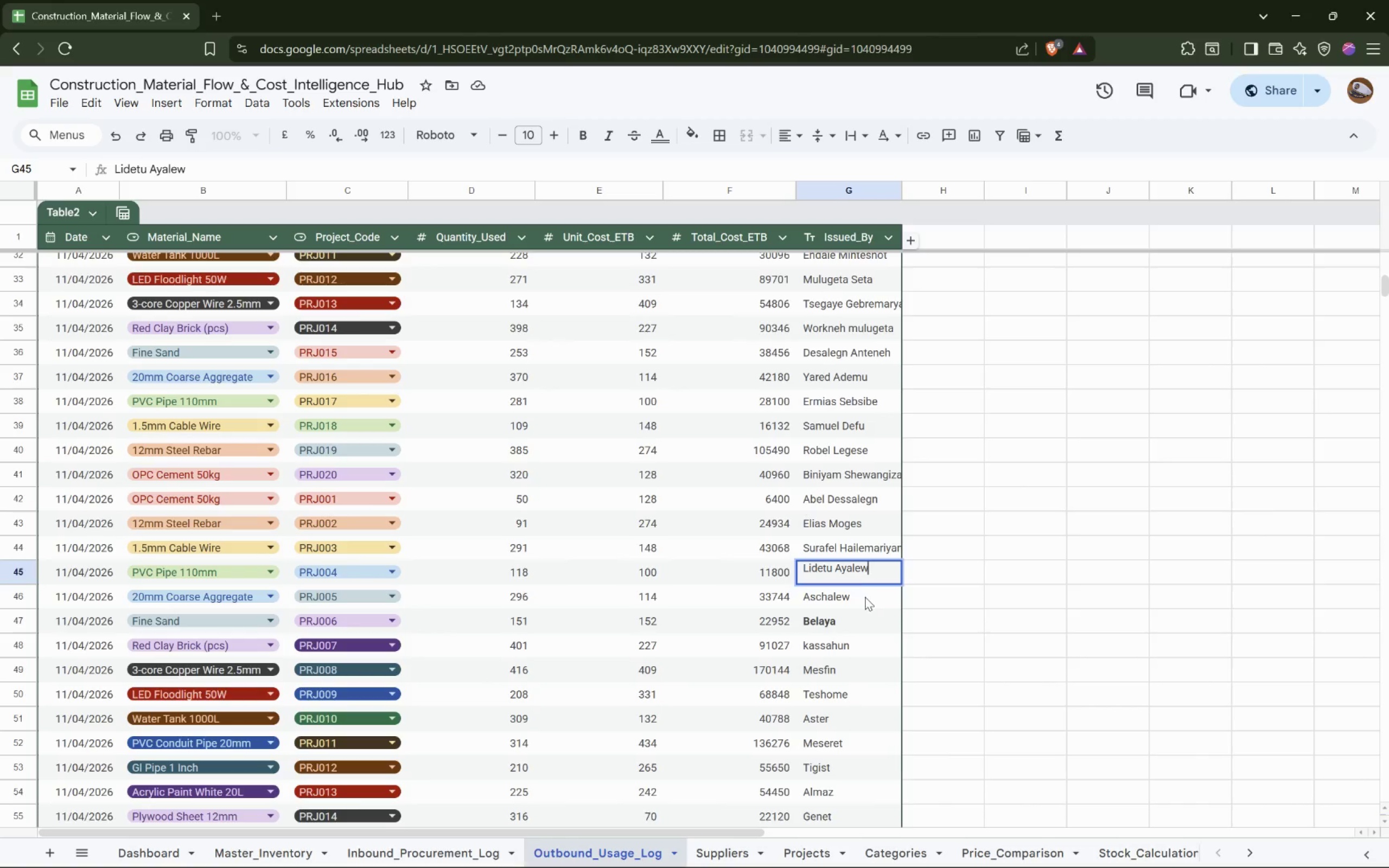 
double_click([864, 597])
 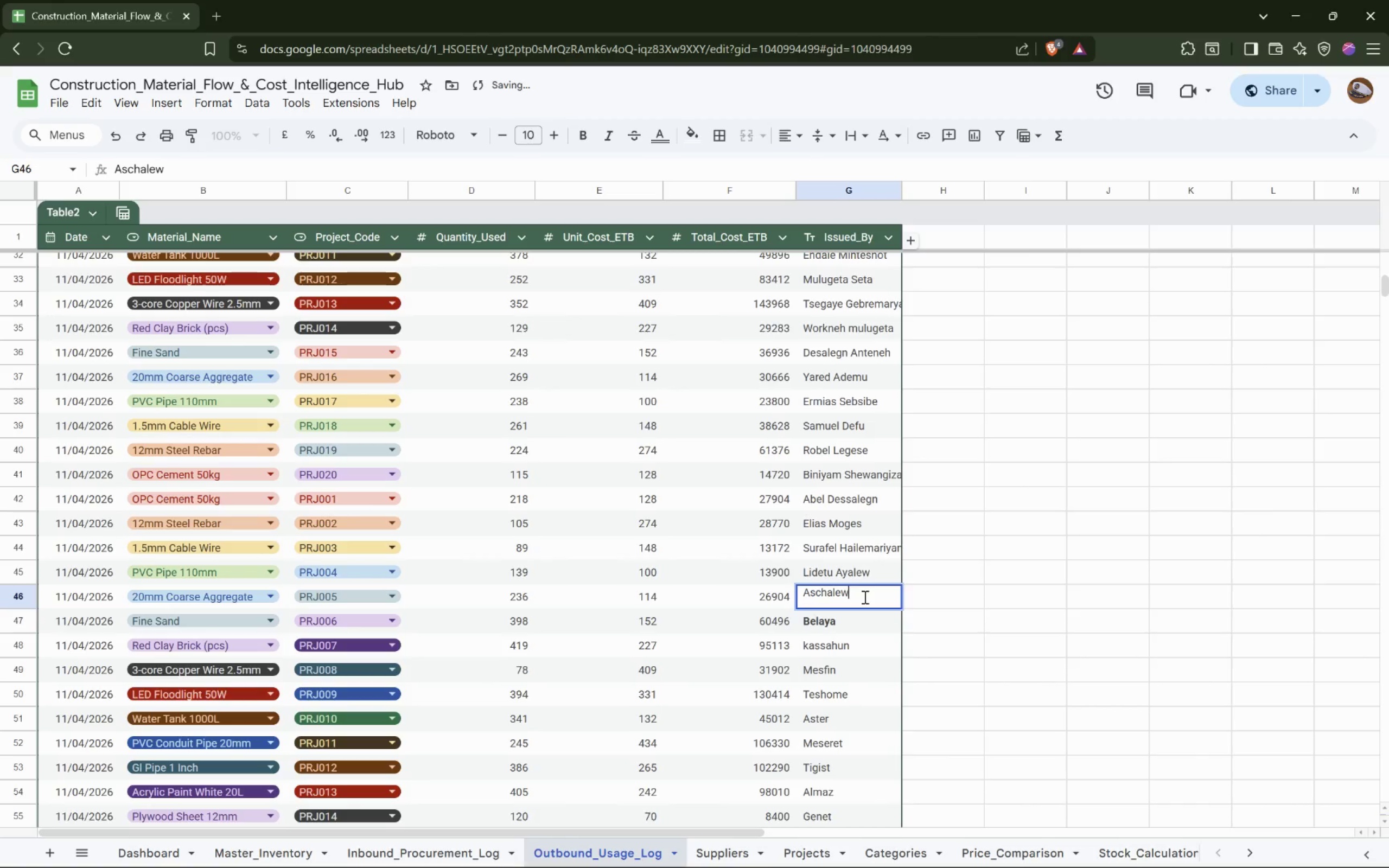 
key(Space)
 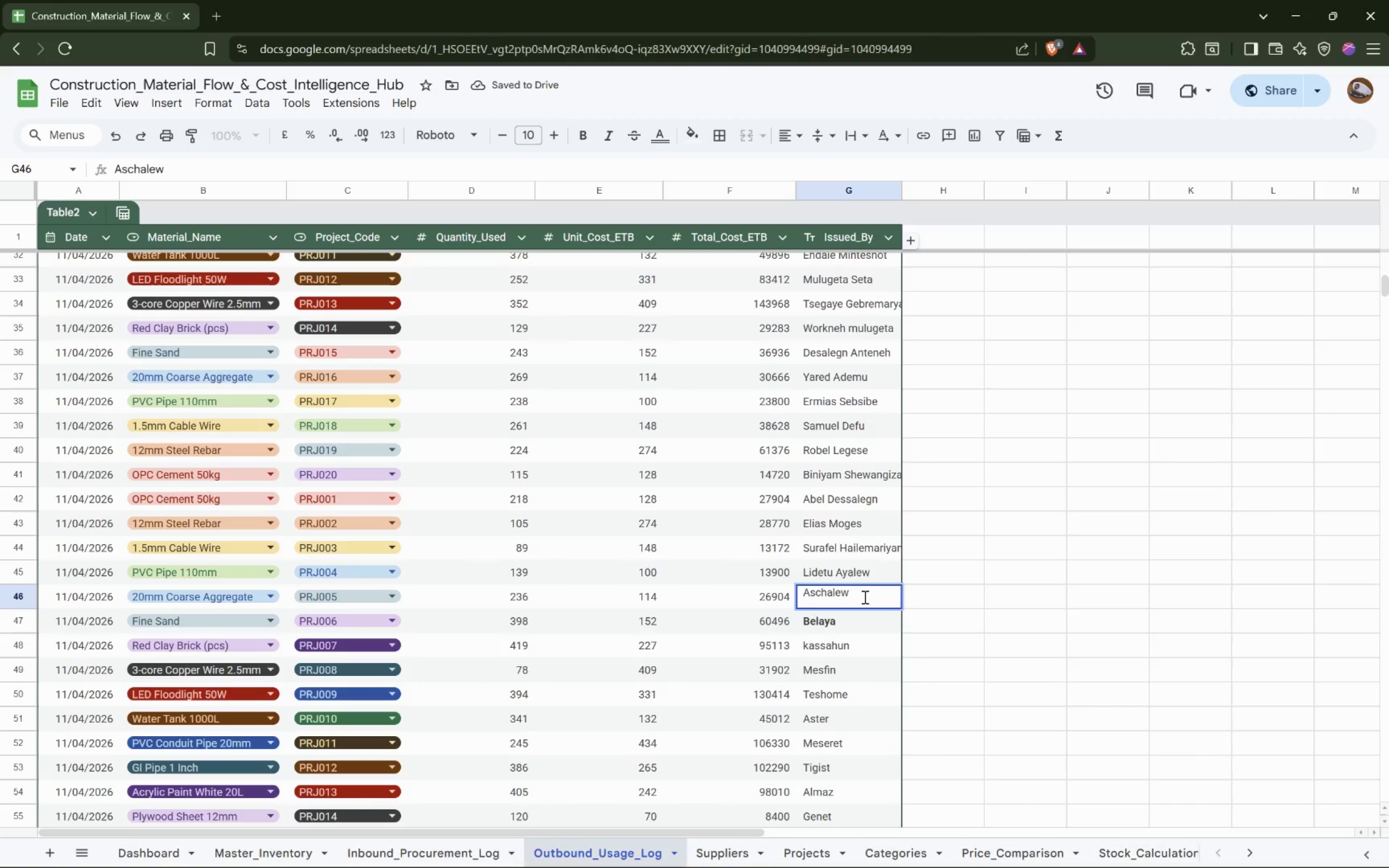 
type(Minale)
 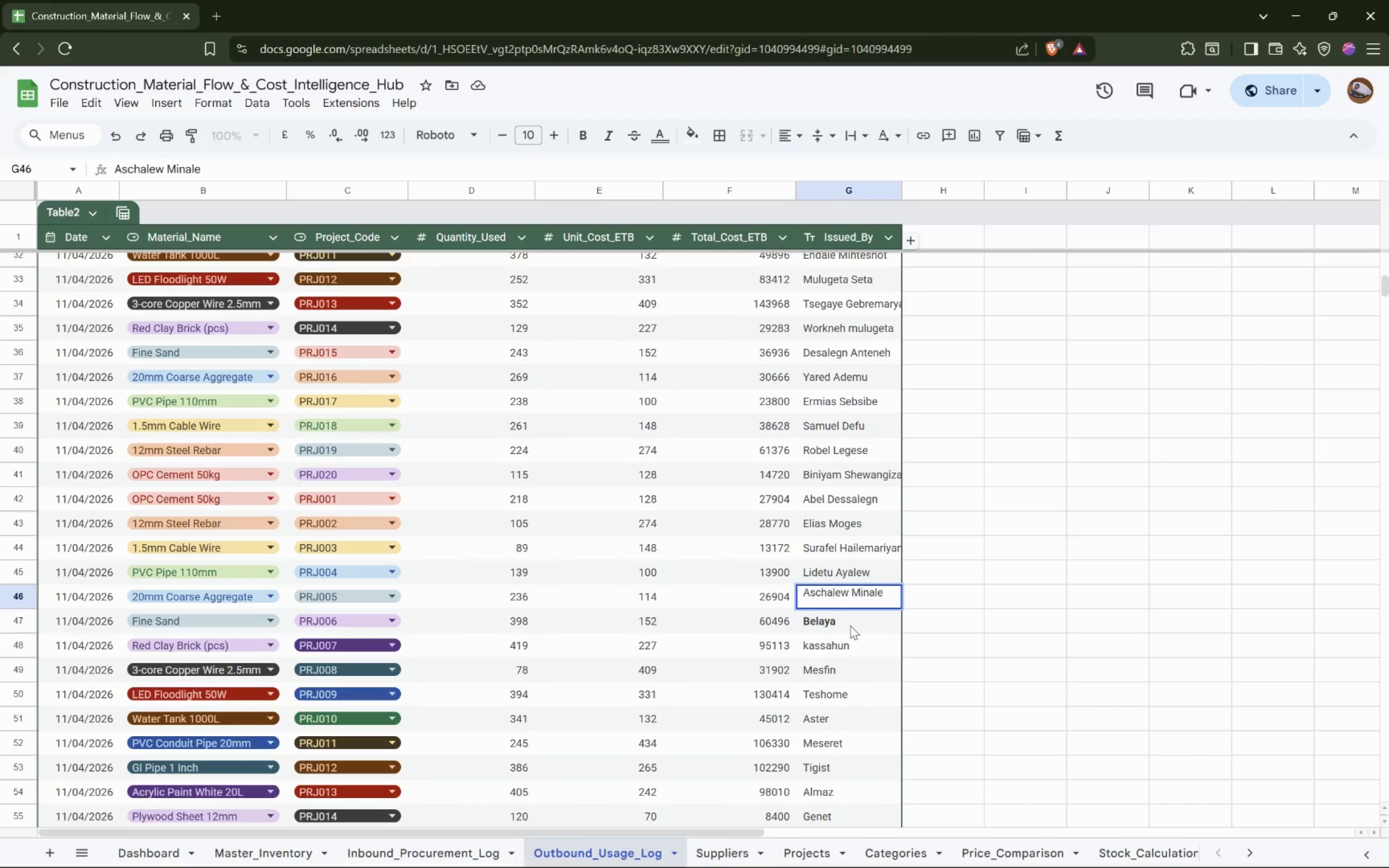 
double_click([850, 626])
 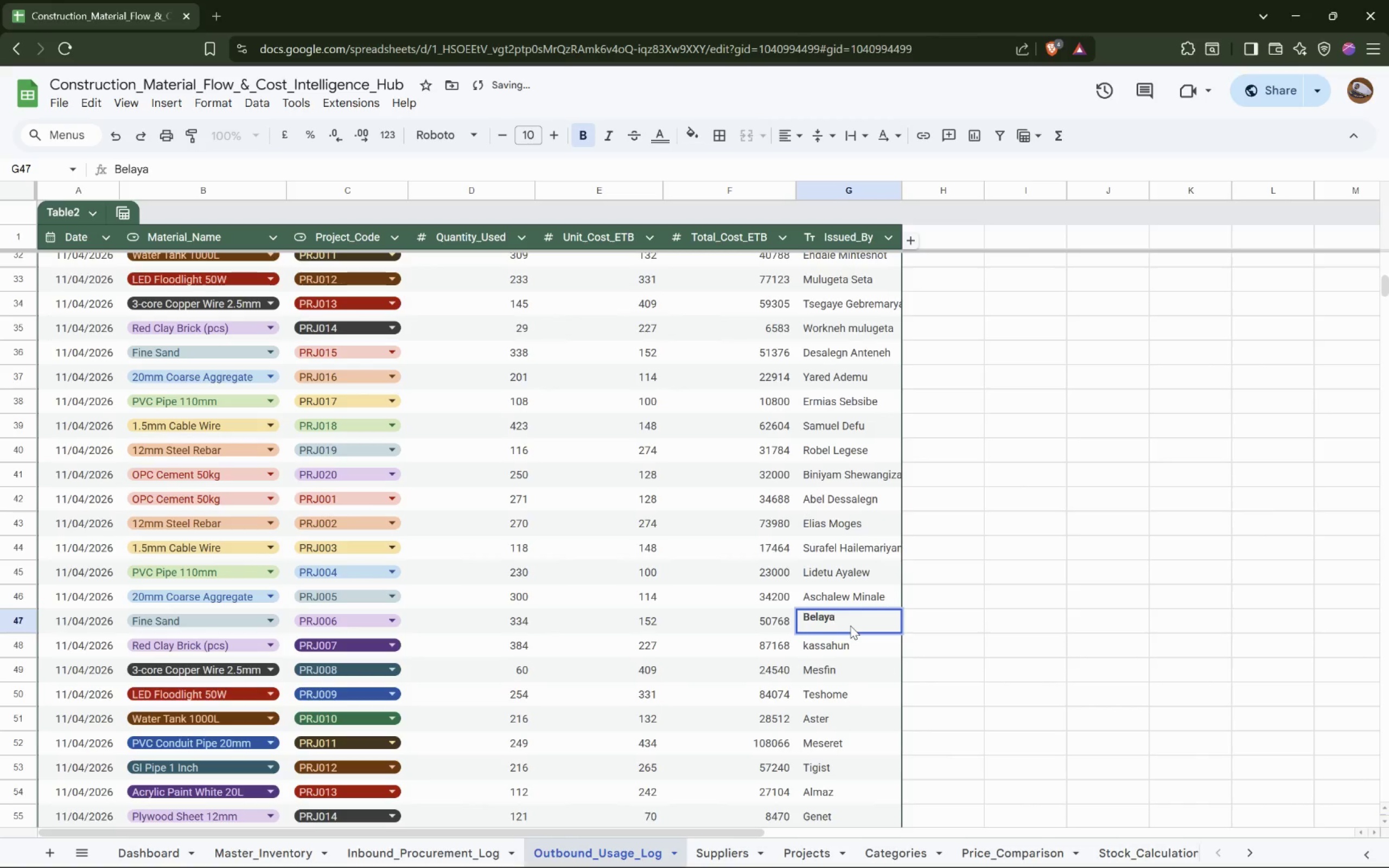 
key(Space)
 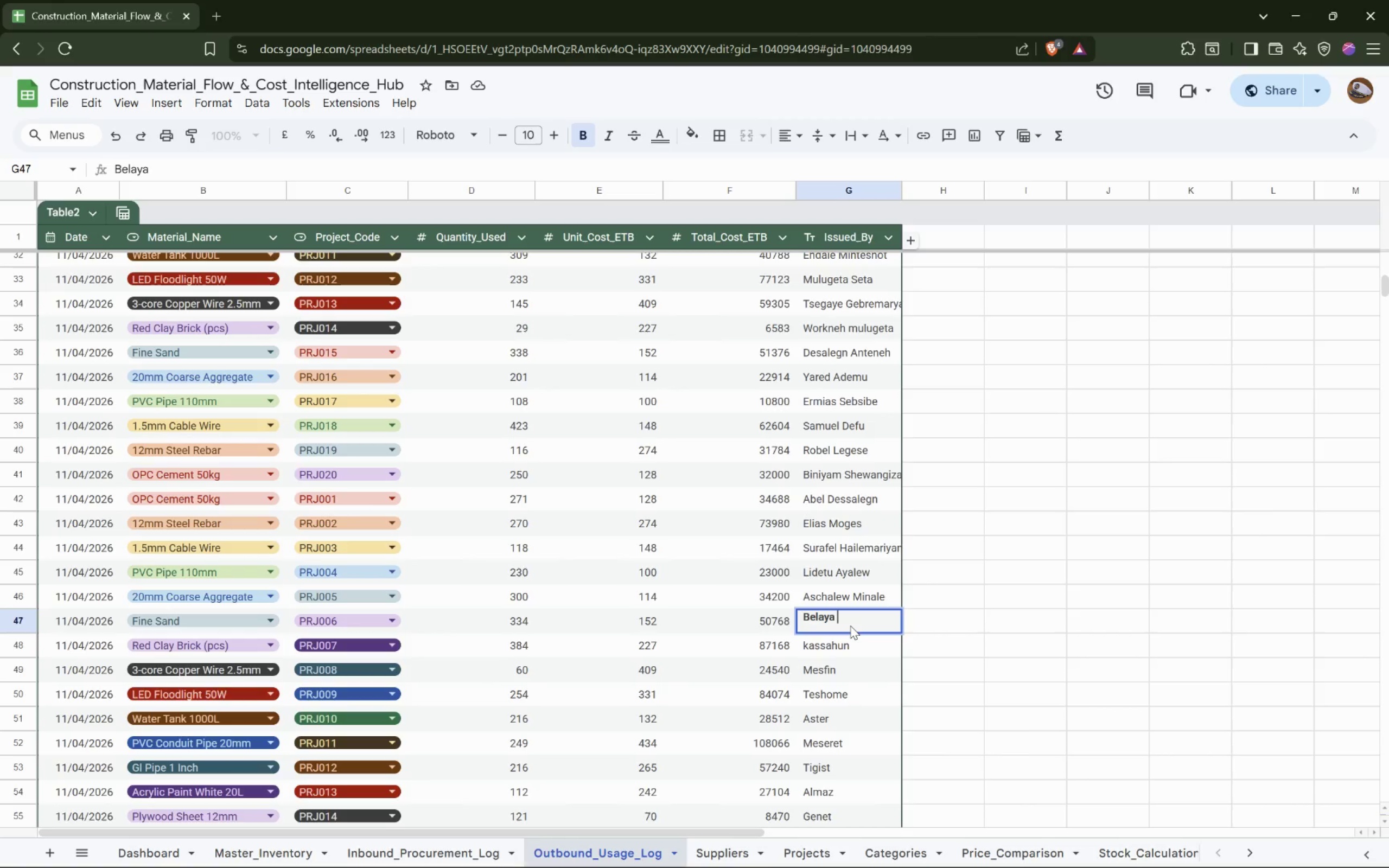 
wait(26.4)
 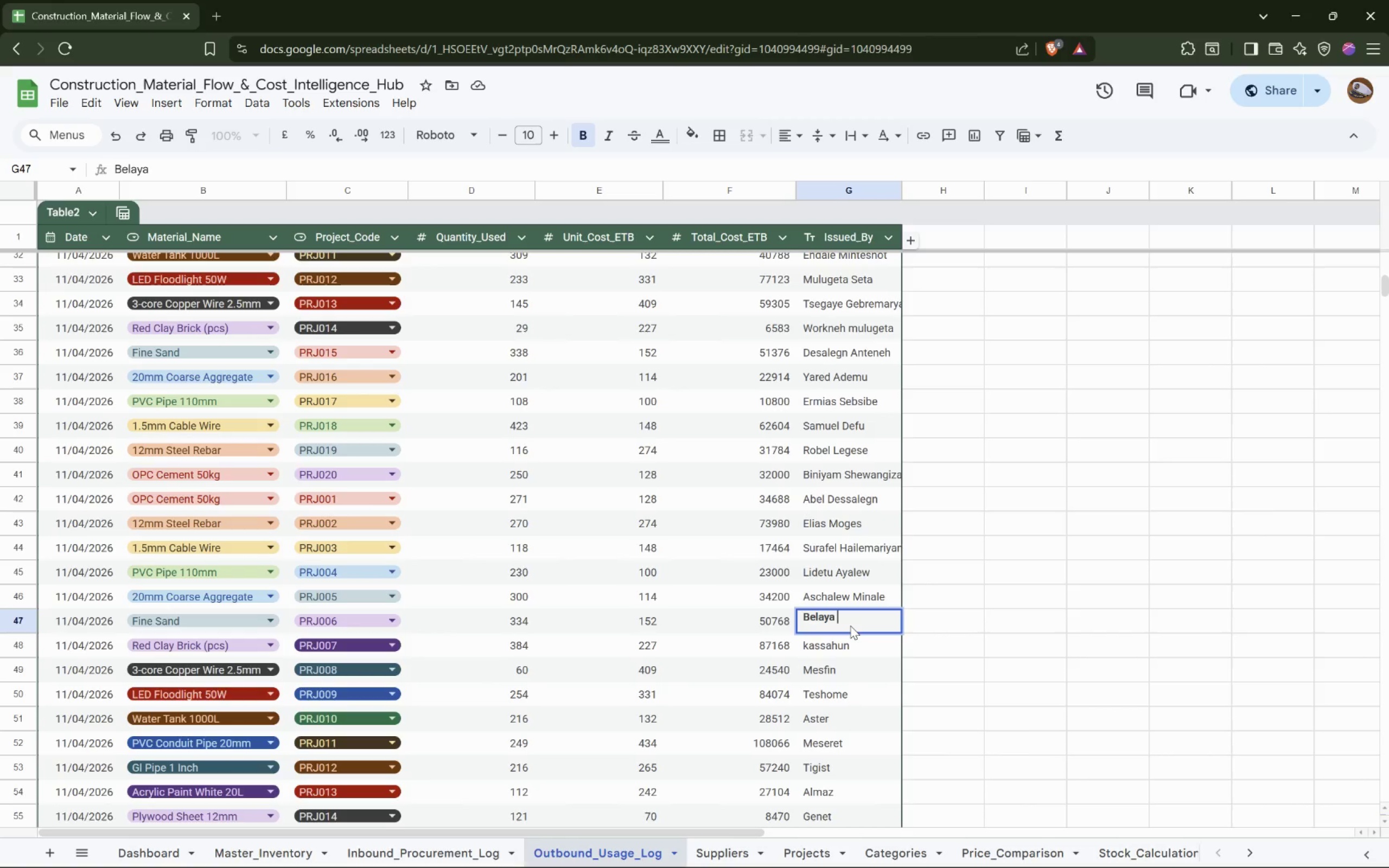 
key(Backspace)
key(Backspace)
key(Backspace)
key(Backspace)
key(Backspace)
key(Backspace)
key(Backspace)
type(Belay )
 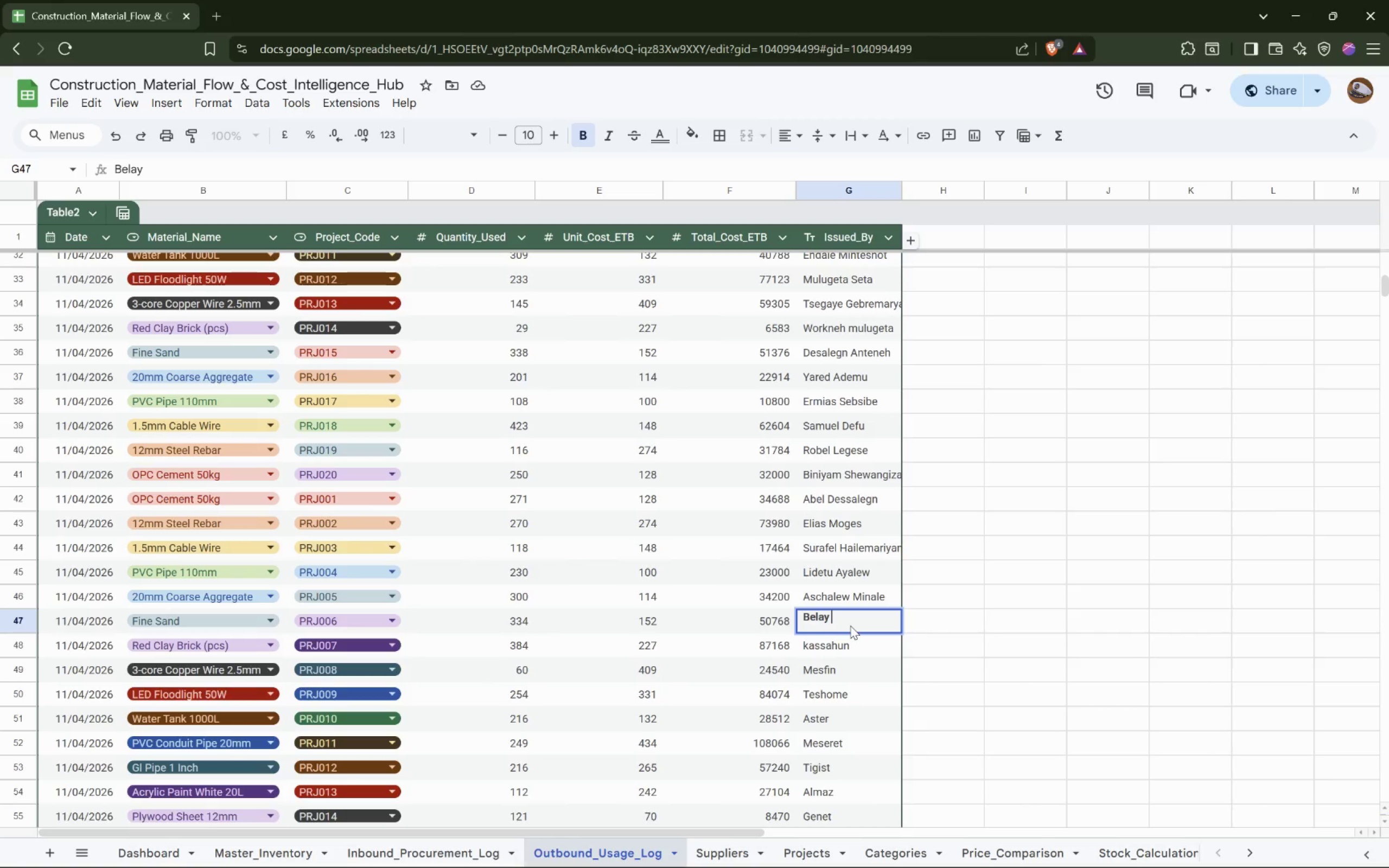 
key(Shift+F)
 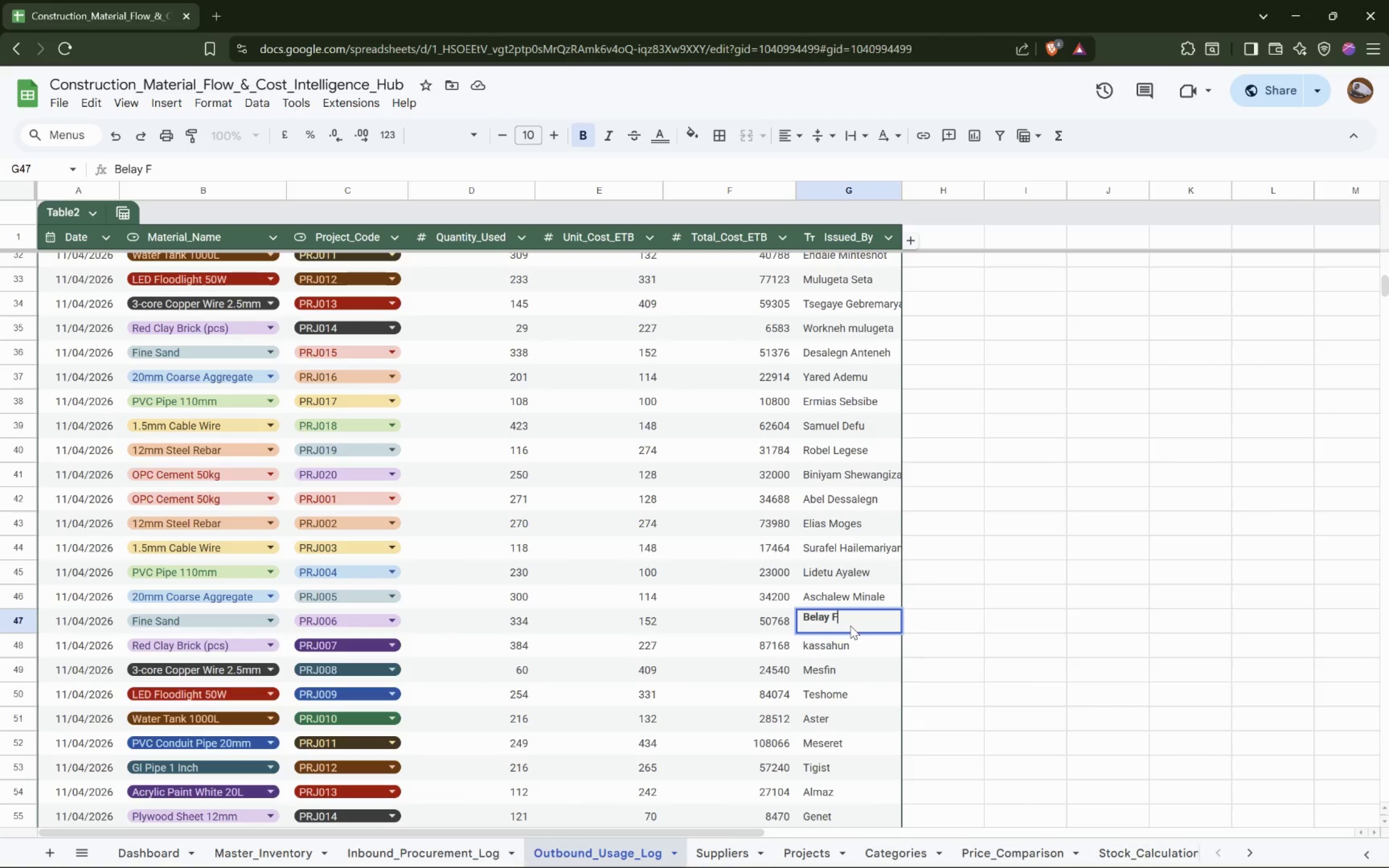 
type(ikru)
 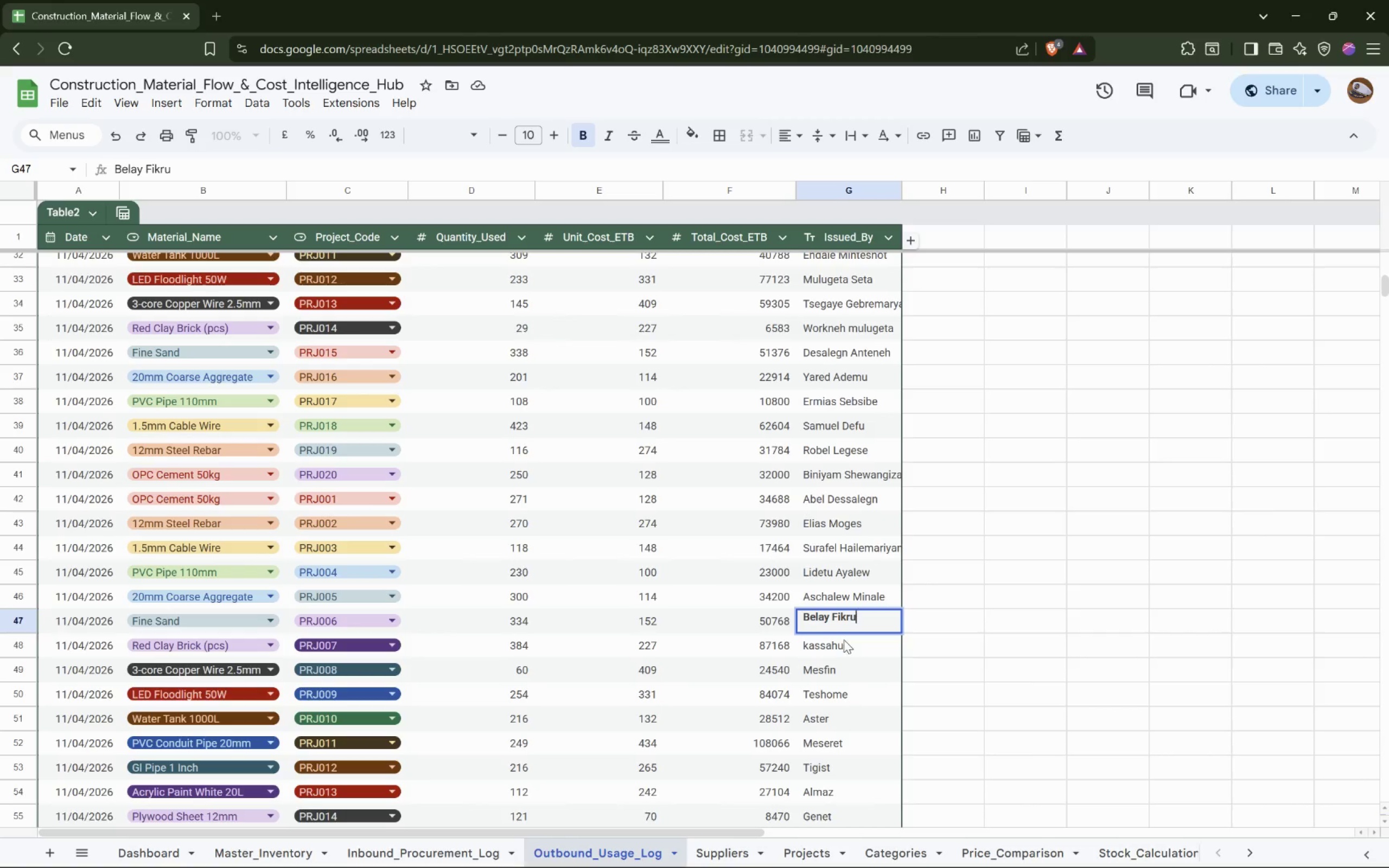 
double_click([843, 640])
 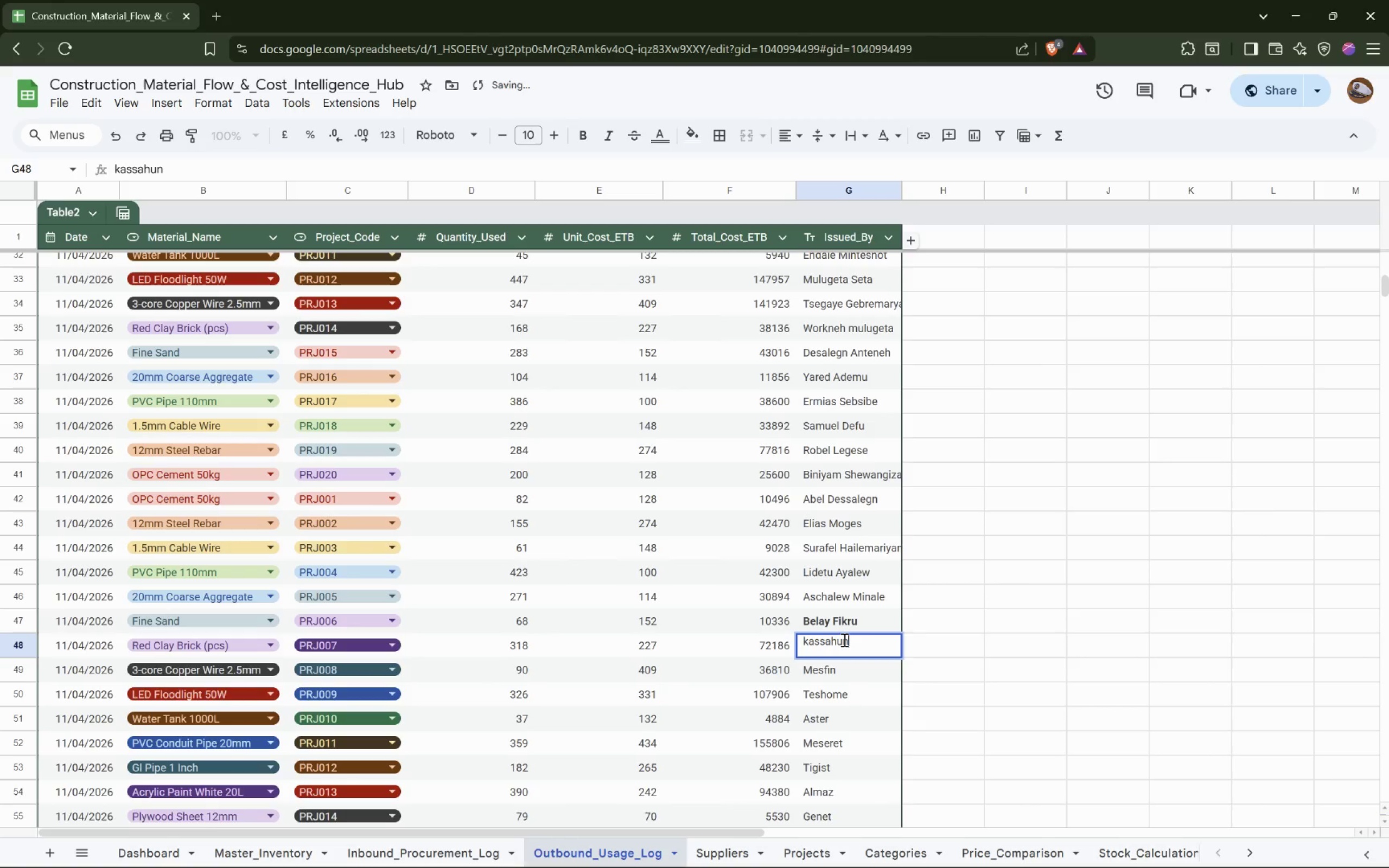 
left_click([843, 640])
 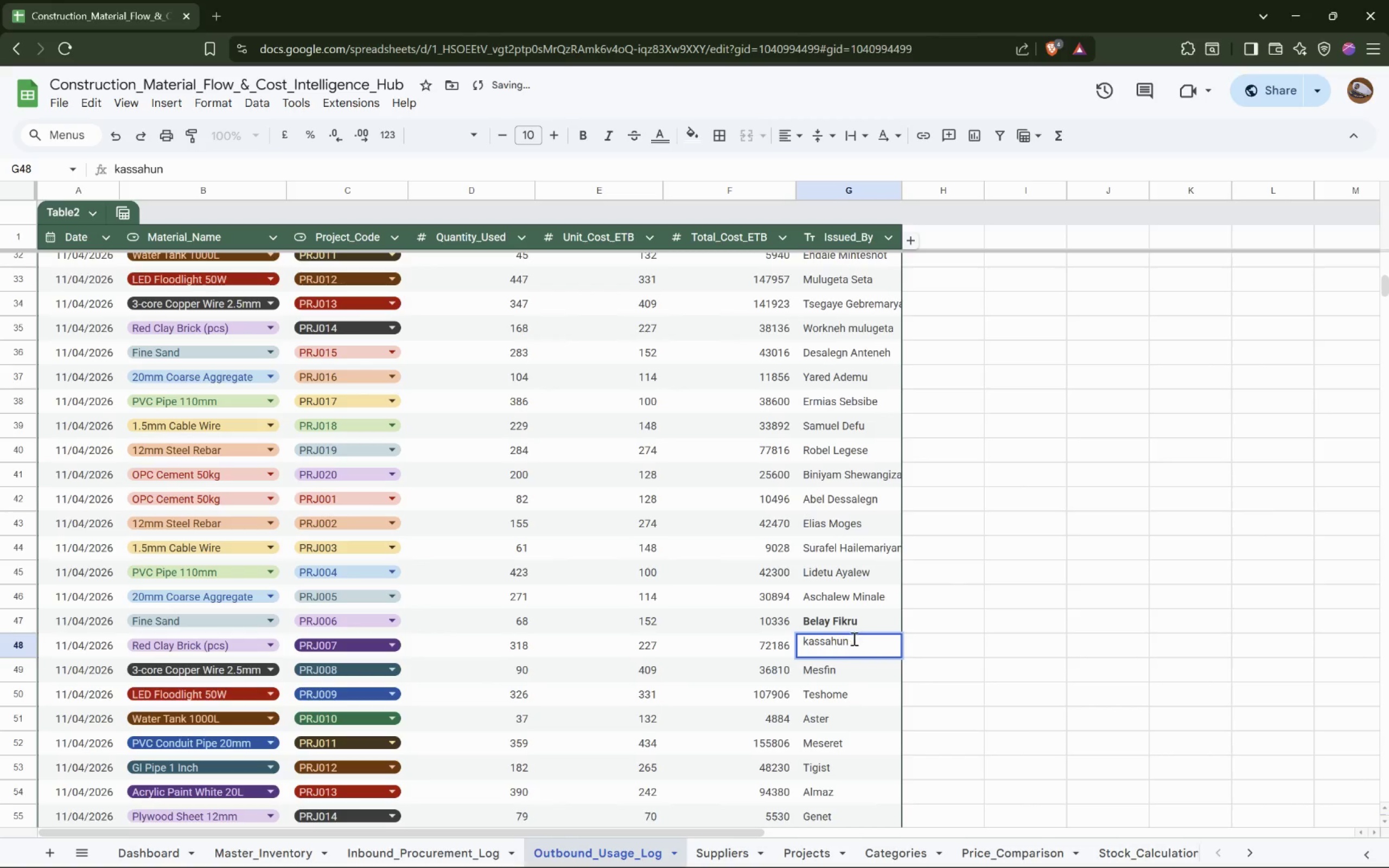 
left_click([854, 637])
 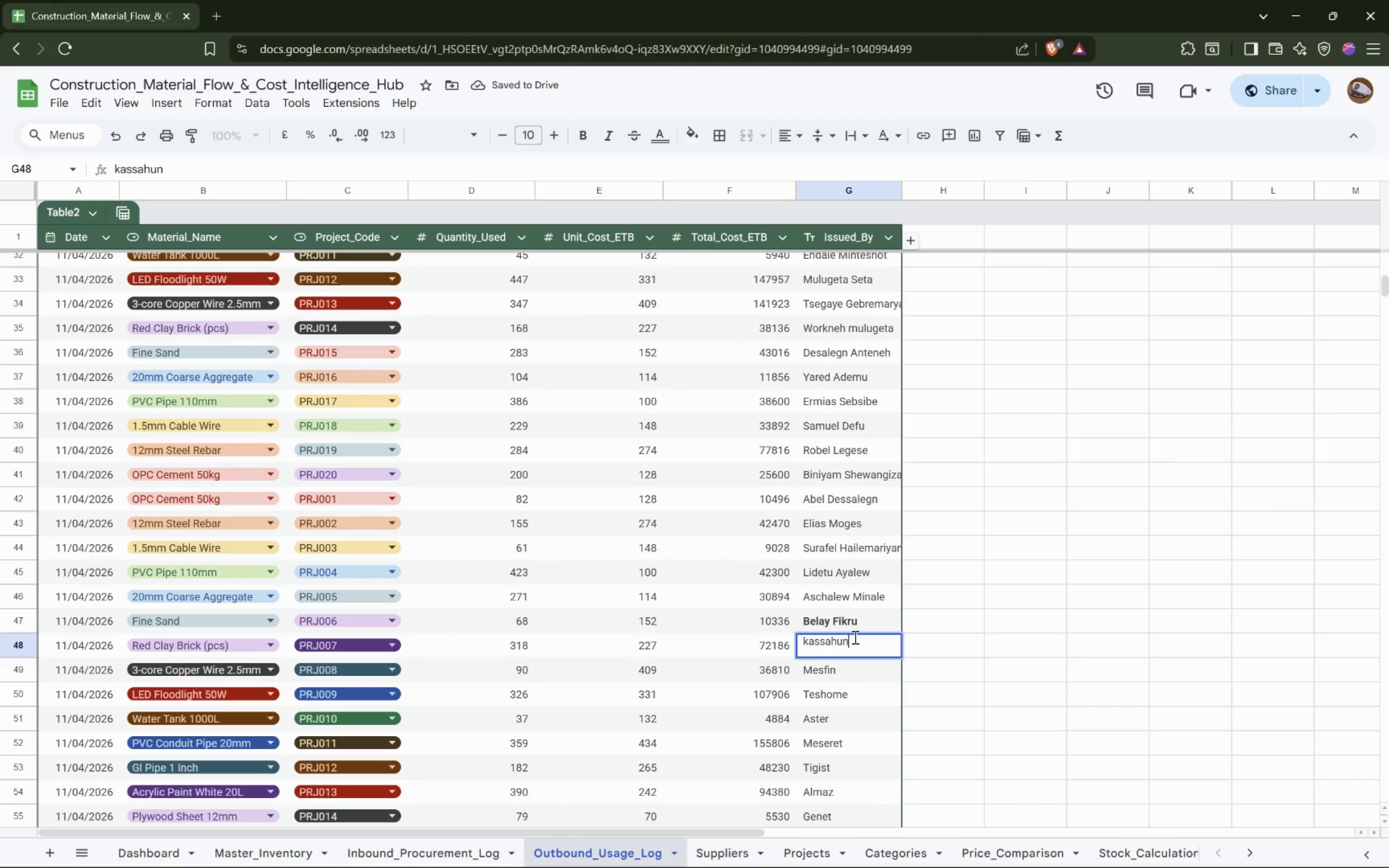 
type( Geremew)
 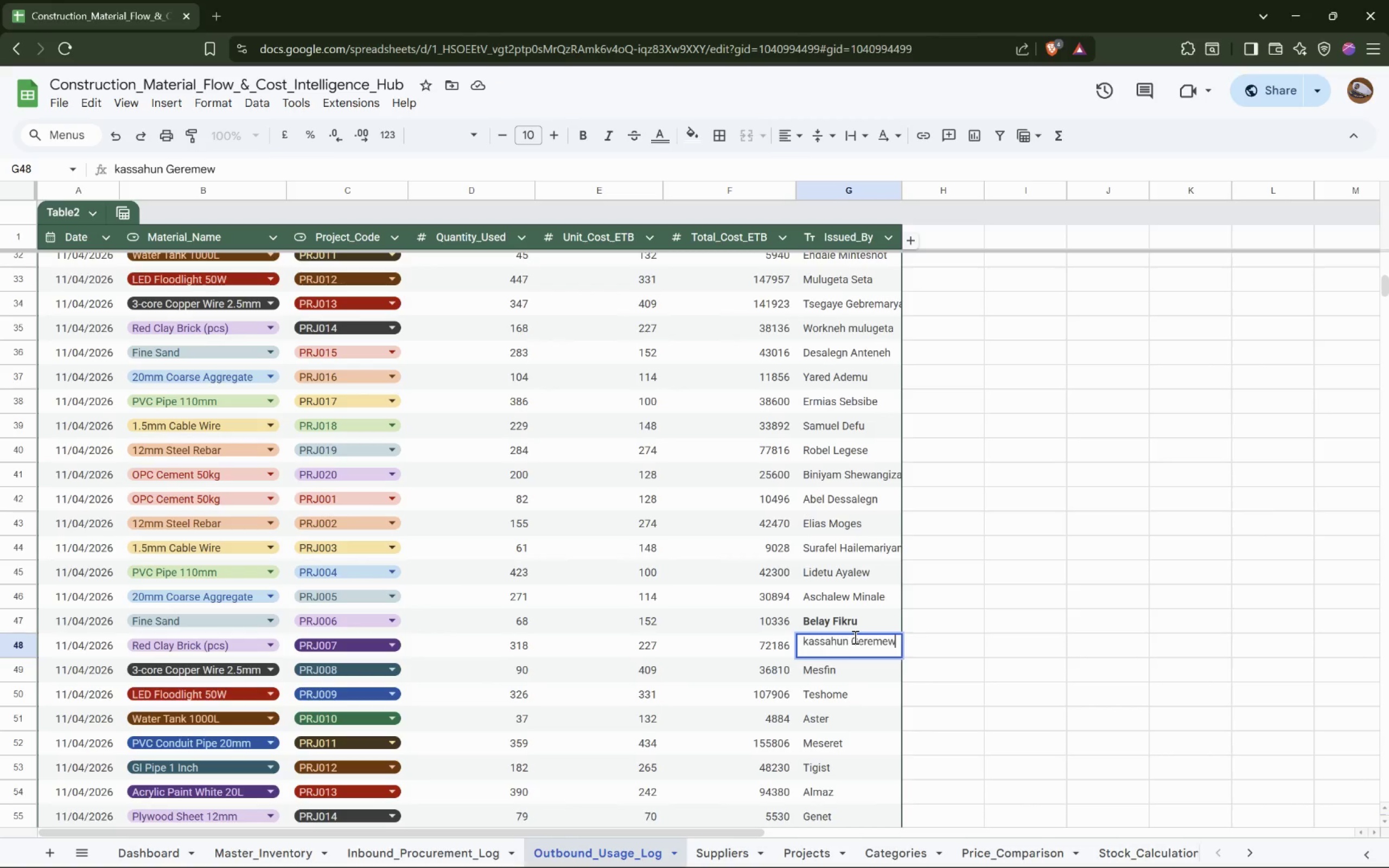 
double_click([859, 661])
 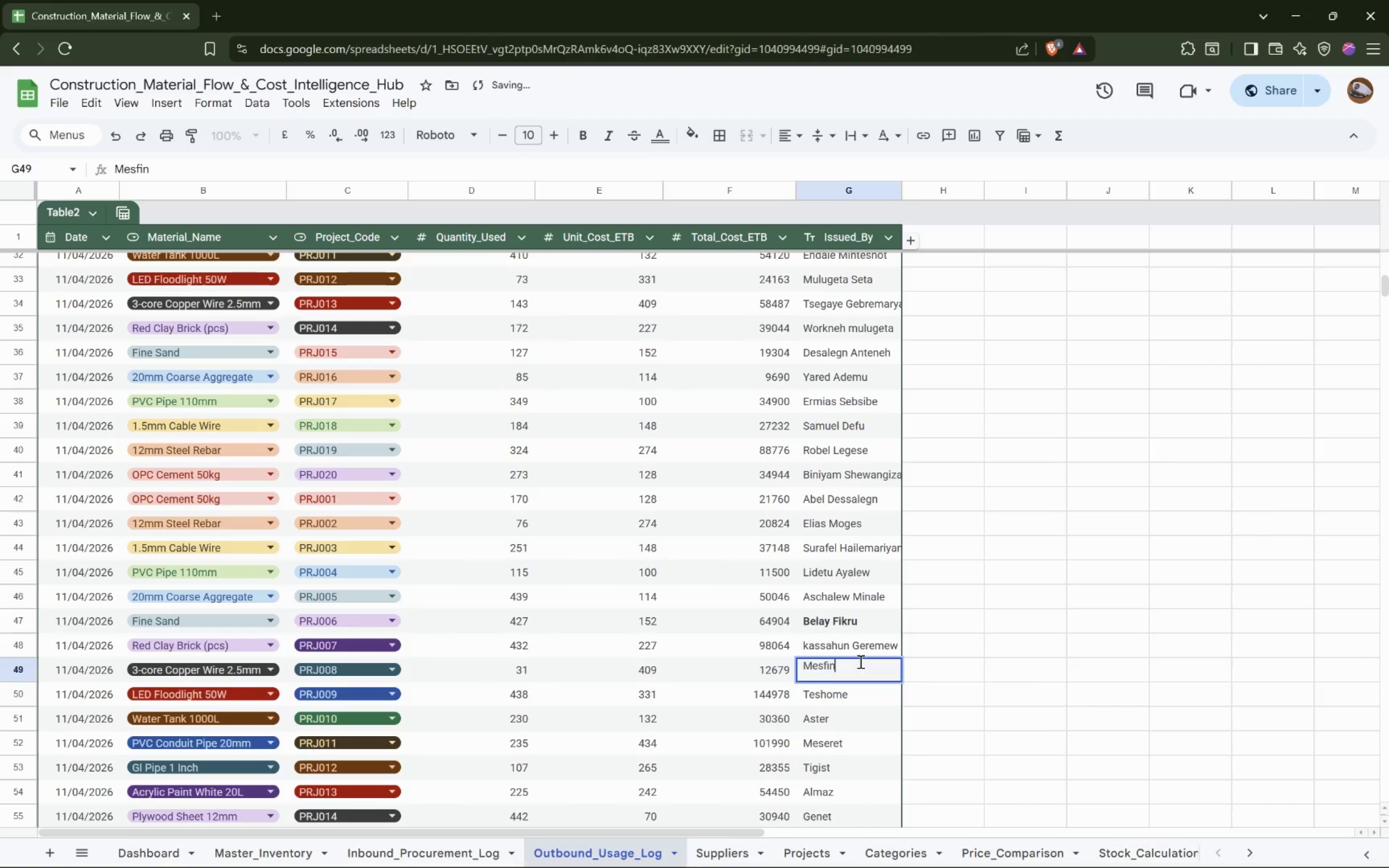 
key(Space)
 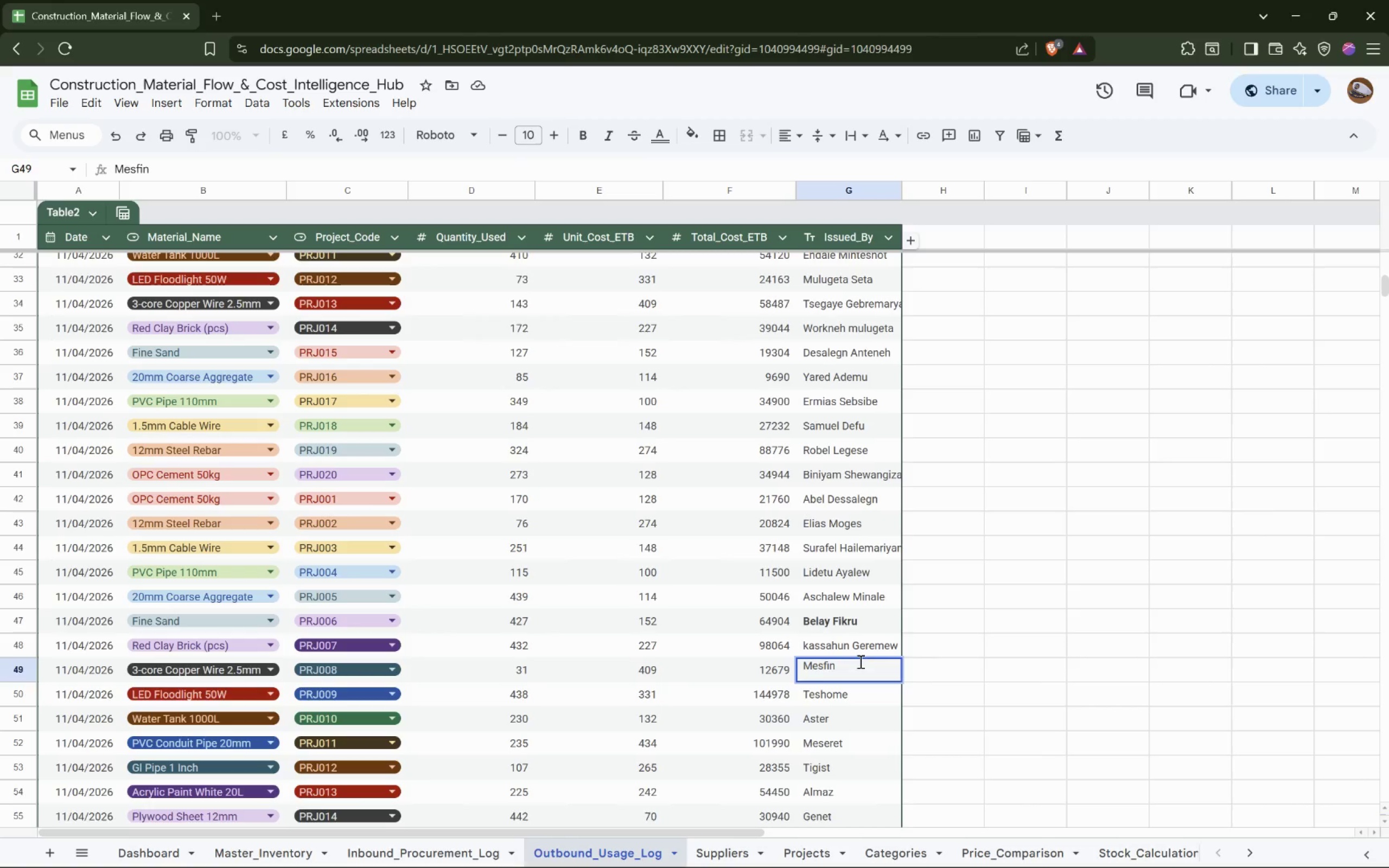 
wait(17.41)
 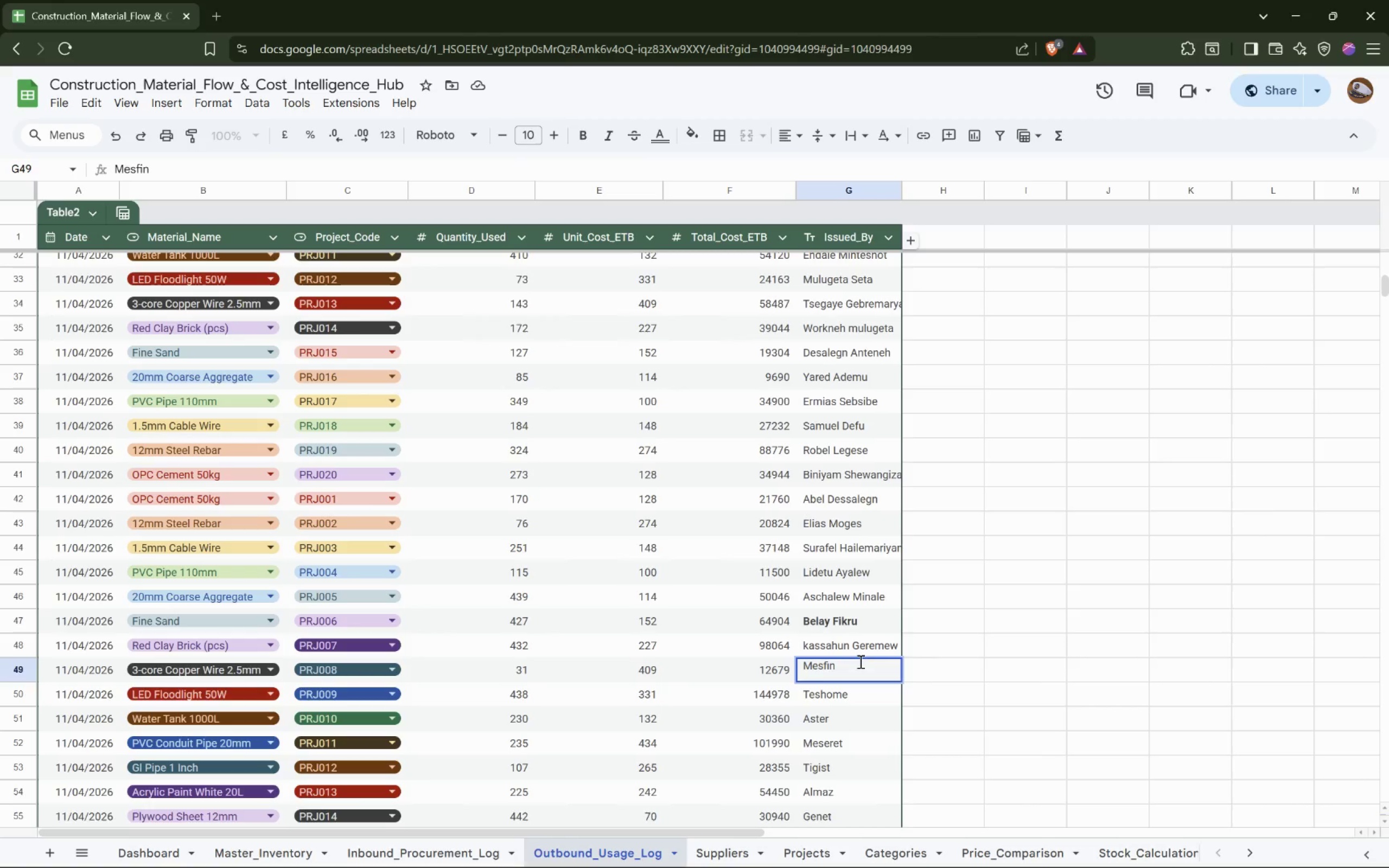 
type(Akalework)
 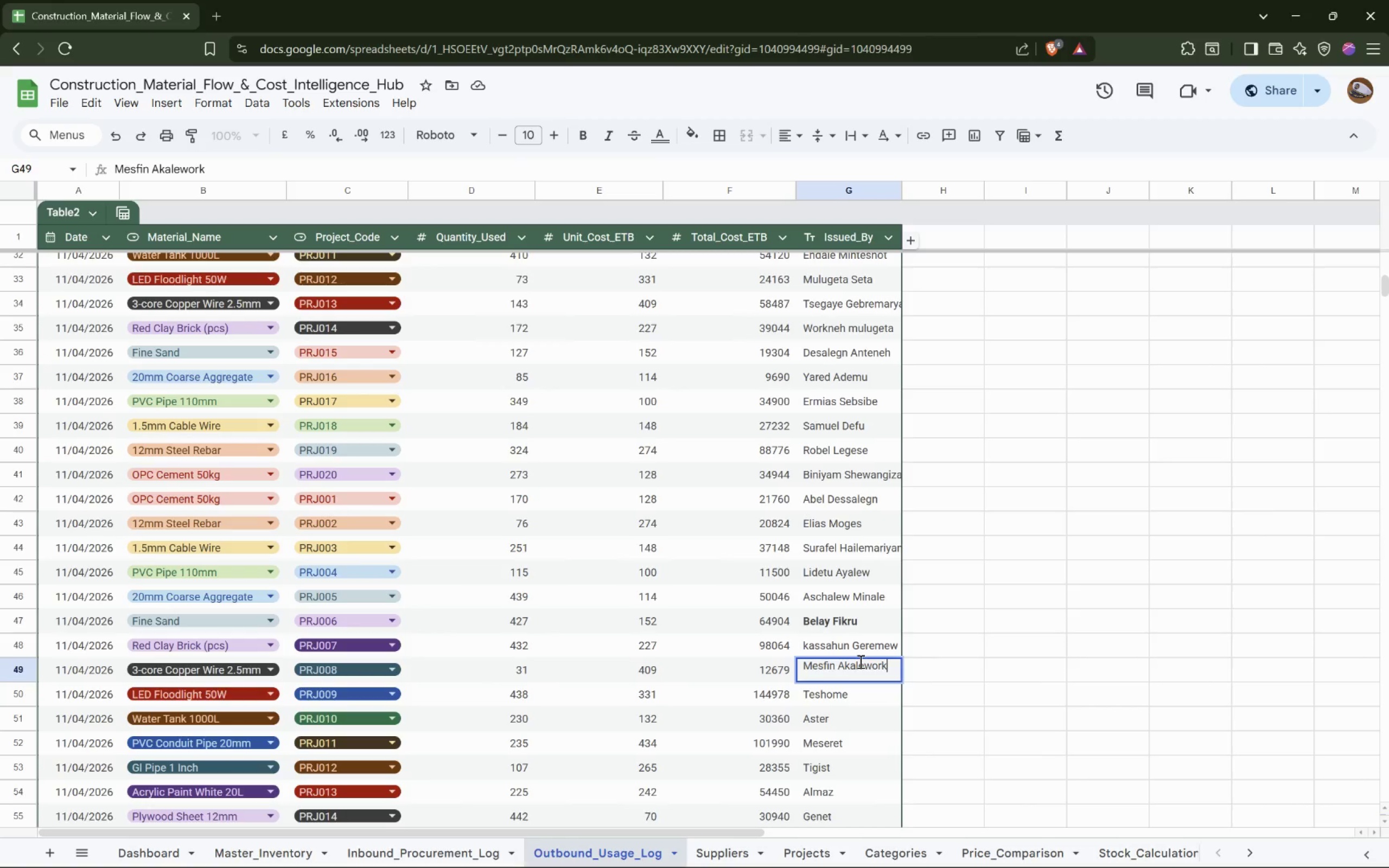 
double_click([854, 695])
 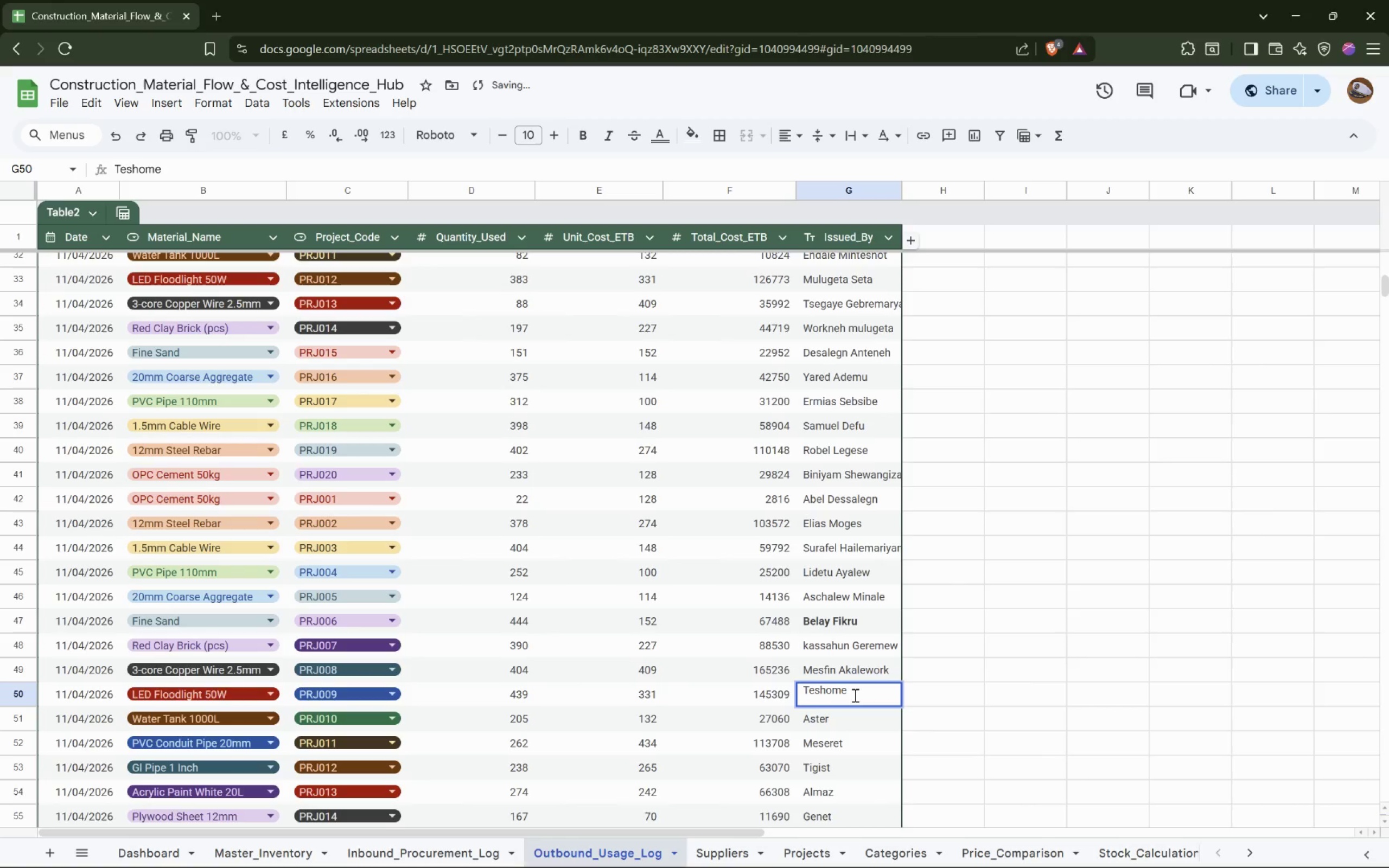 
key(Space)
 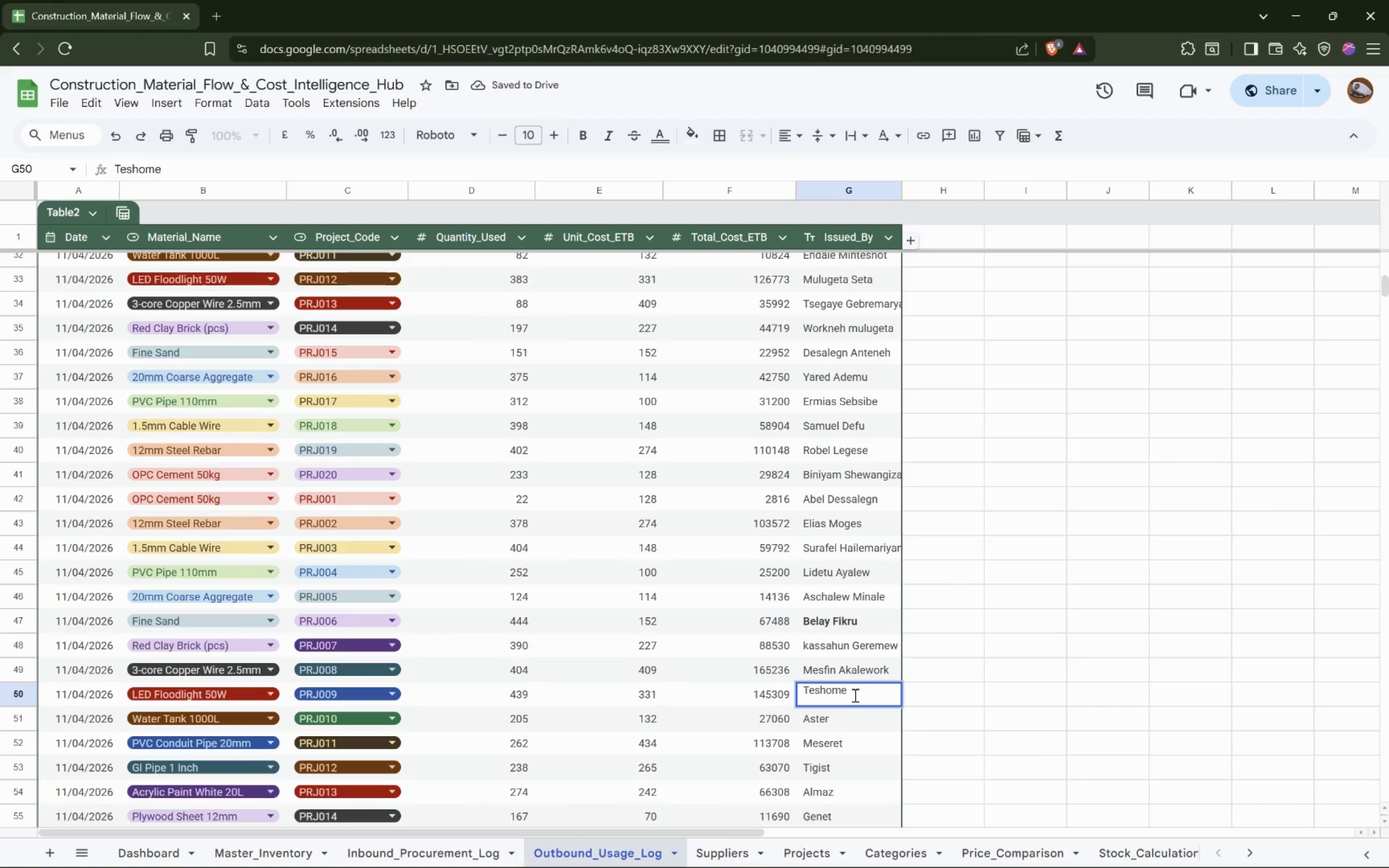 
type(Fentaye)
 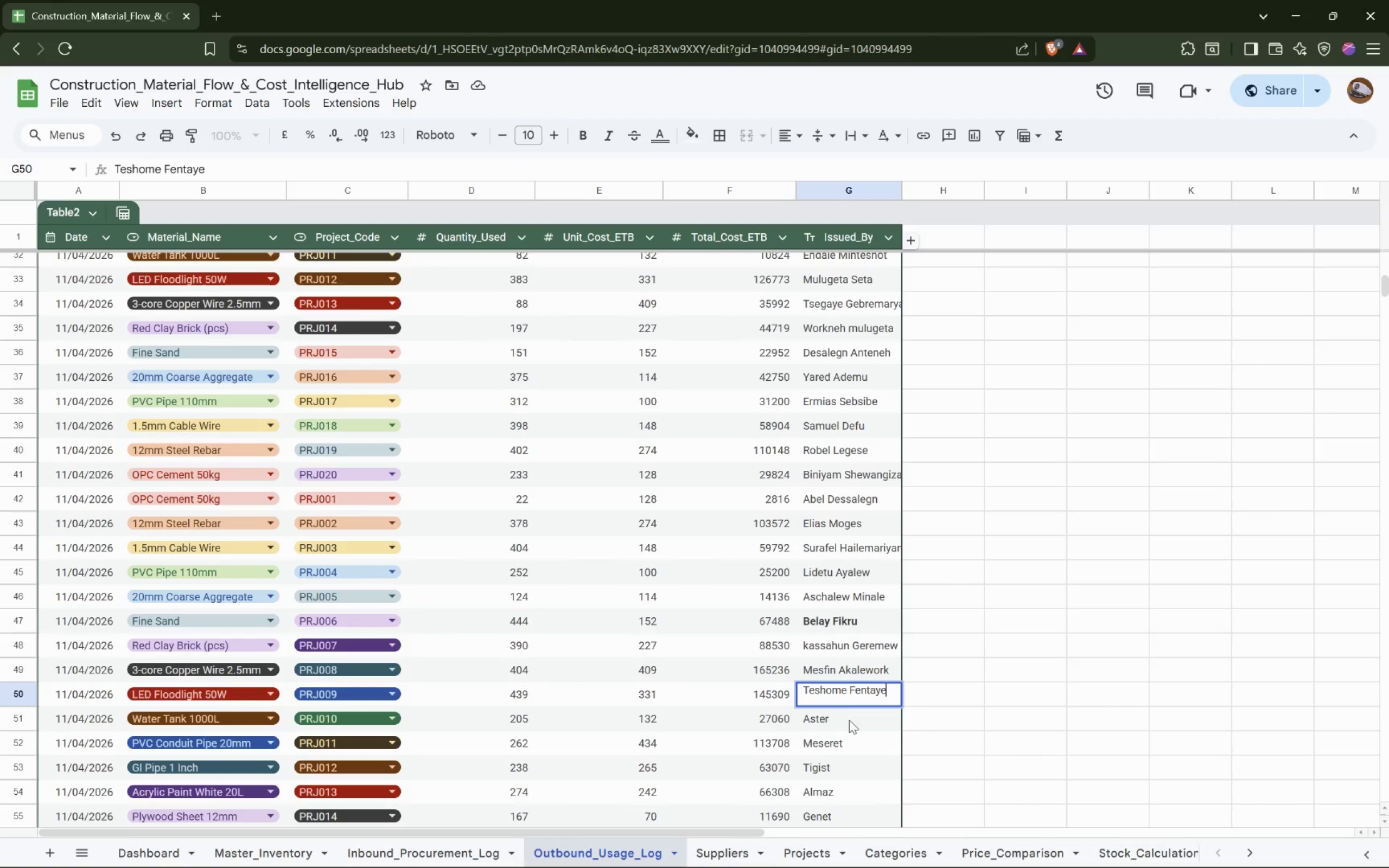 
double_click([848, 718])
 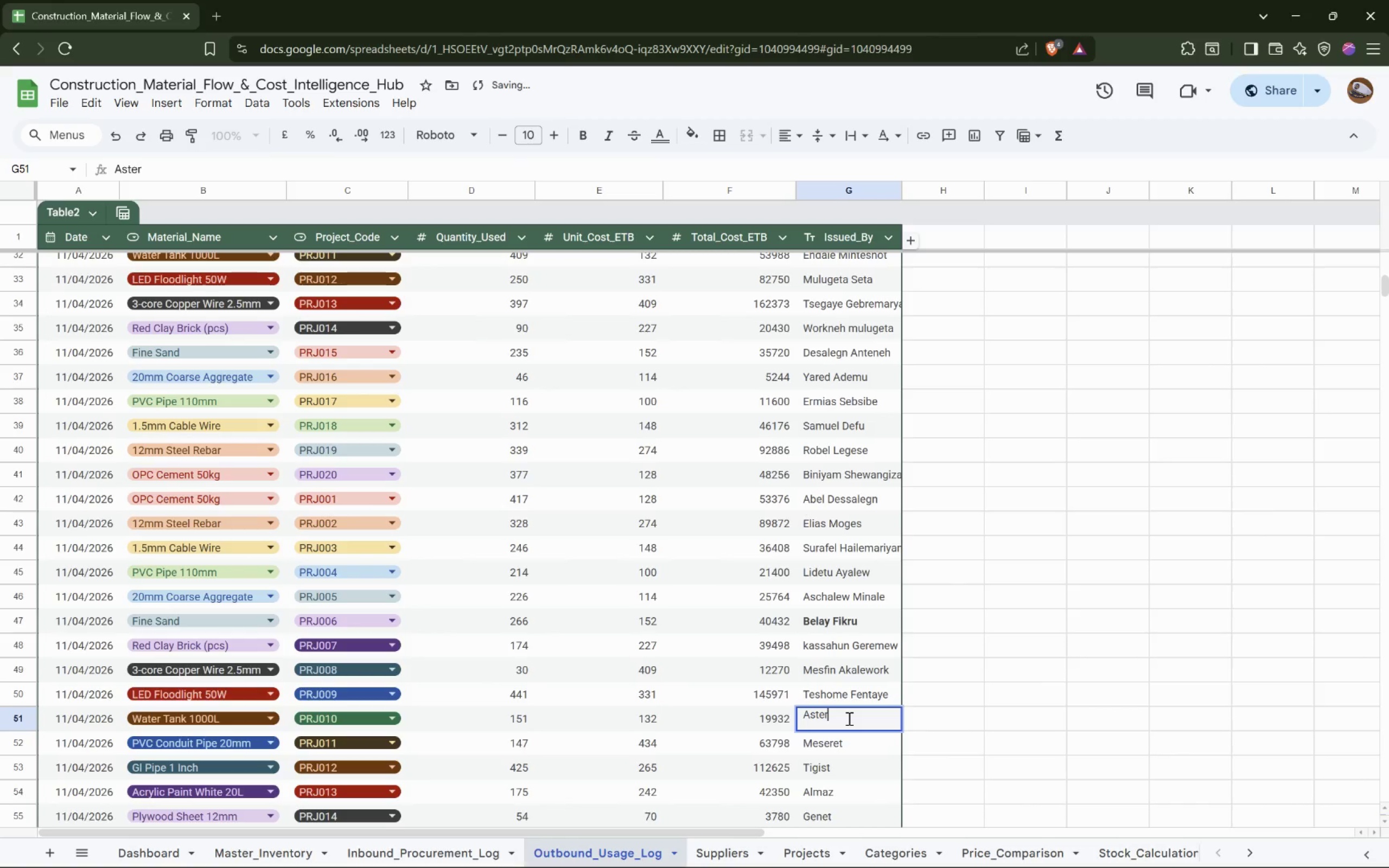 
type( Abay)
 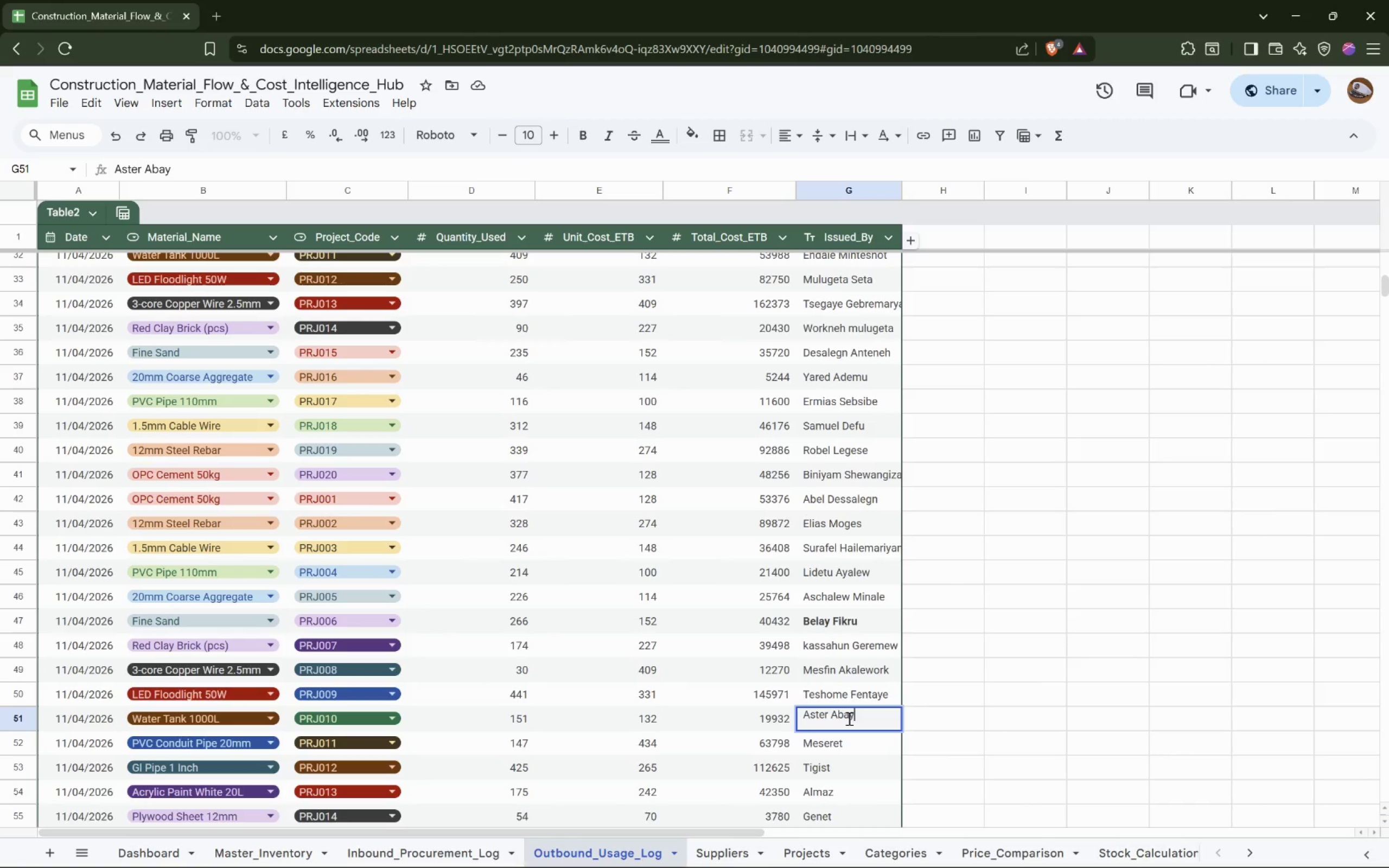 
double_click([844, 739])
 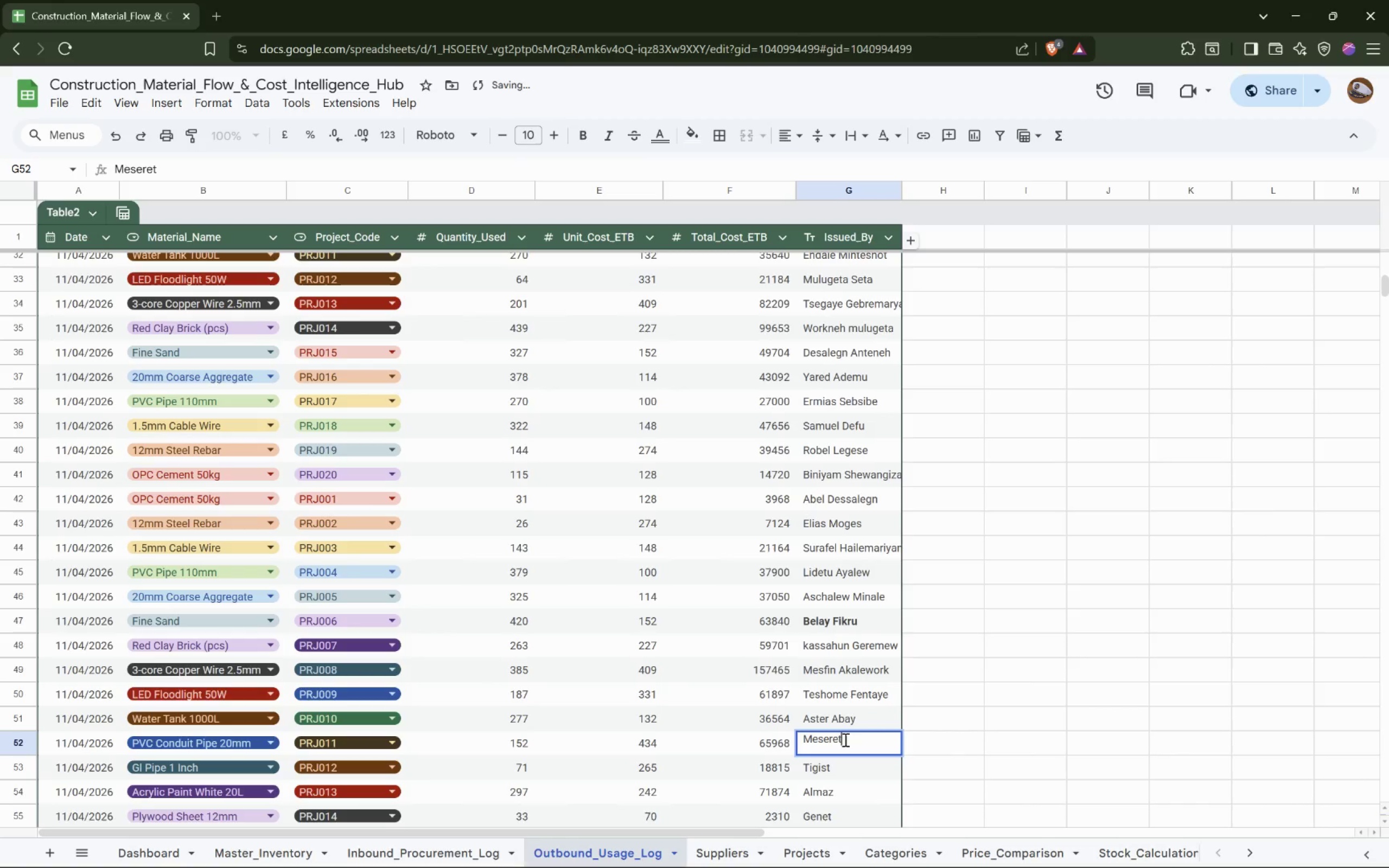 
type( ge)
key(Backspace)
key(Backspace)
type(Geta)
 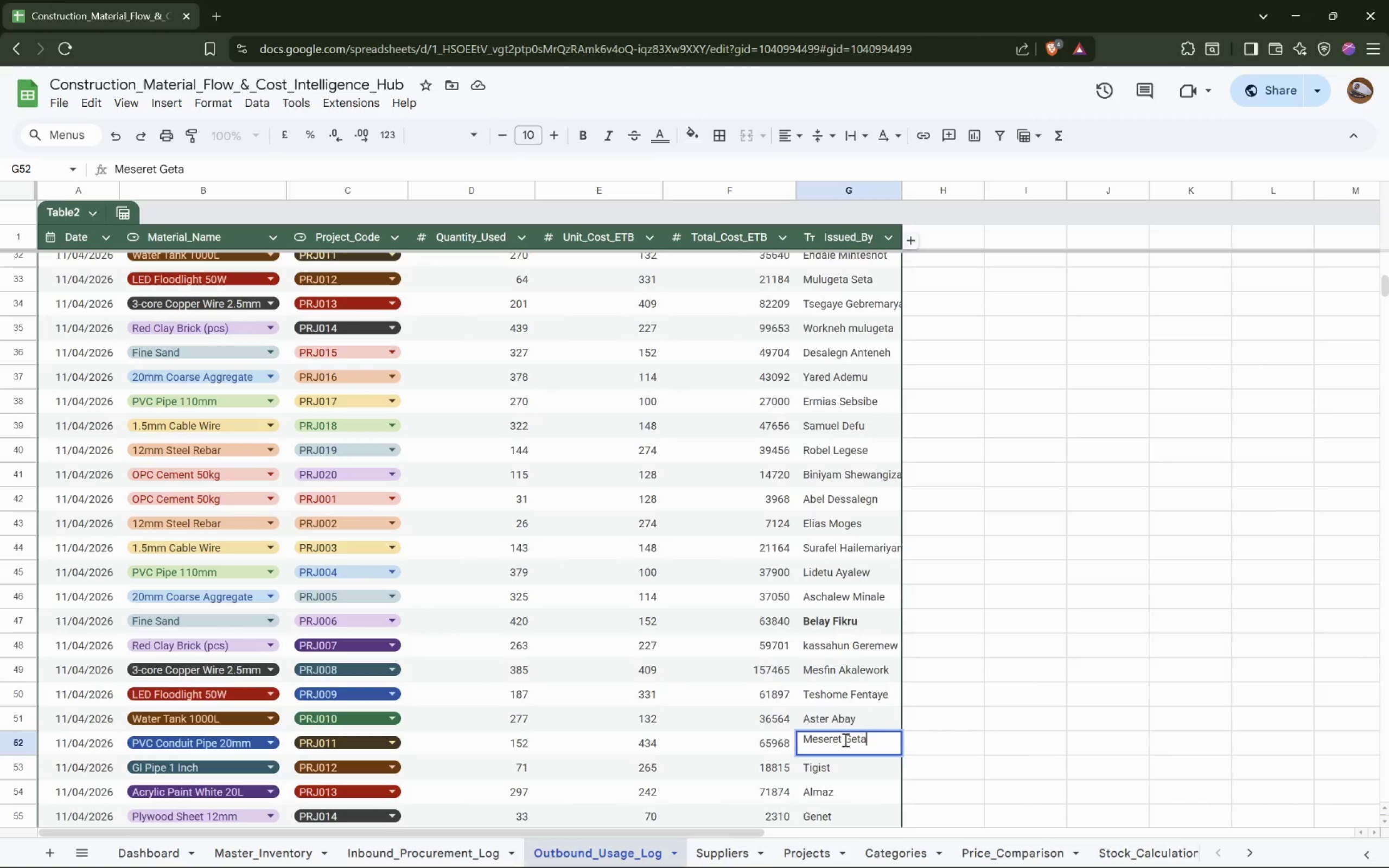 
wait(8.76)
 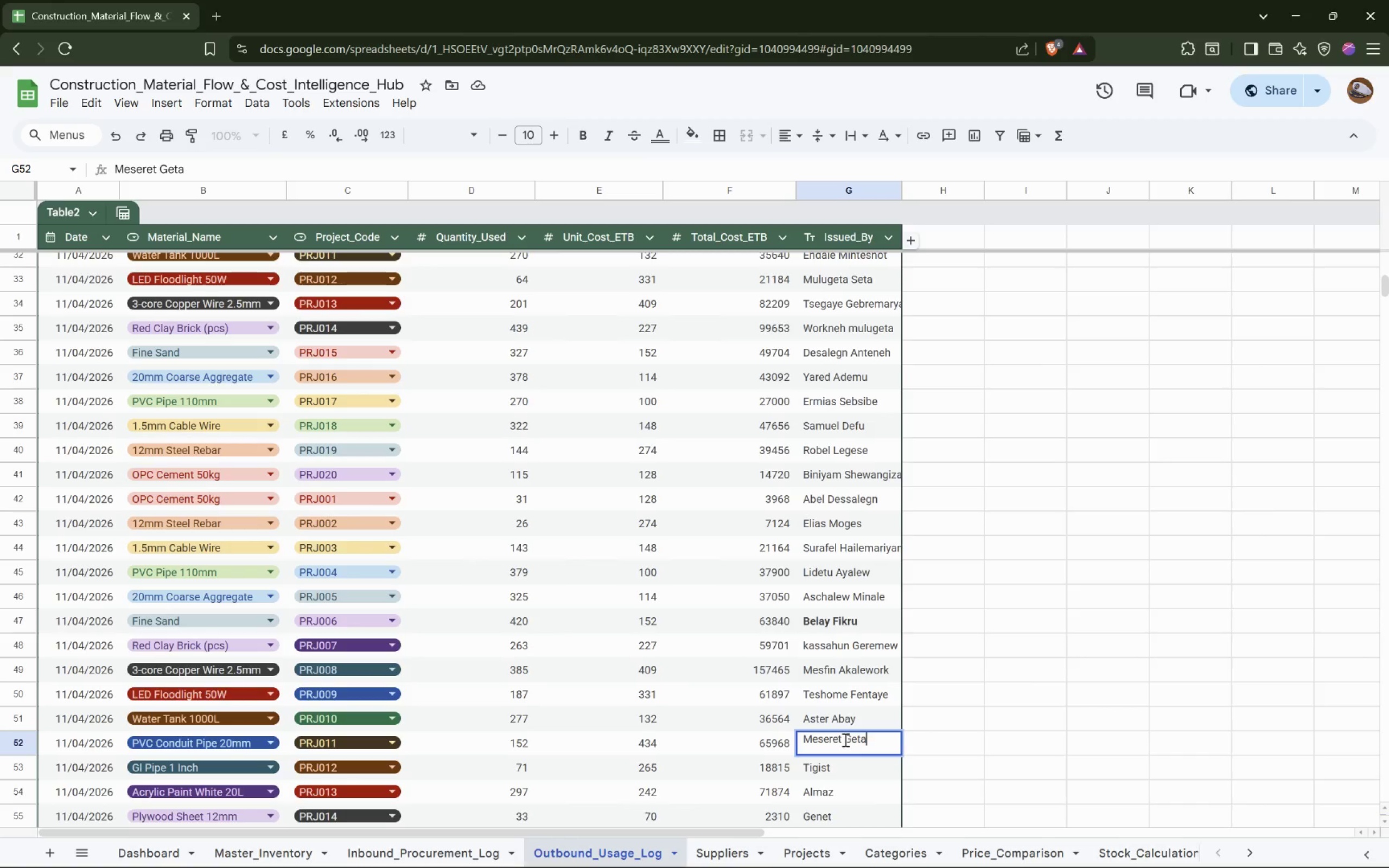 
type(neh)
 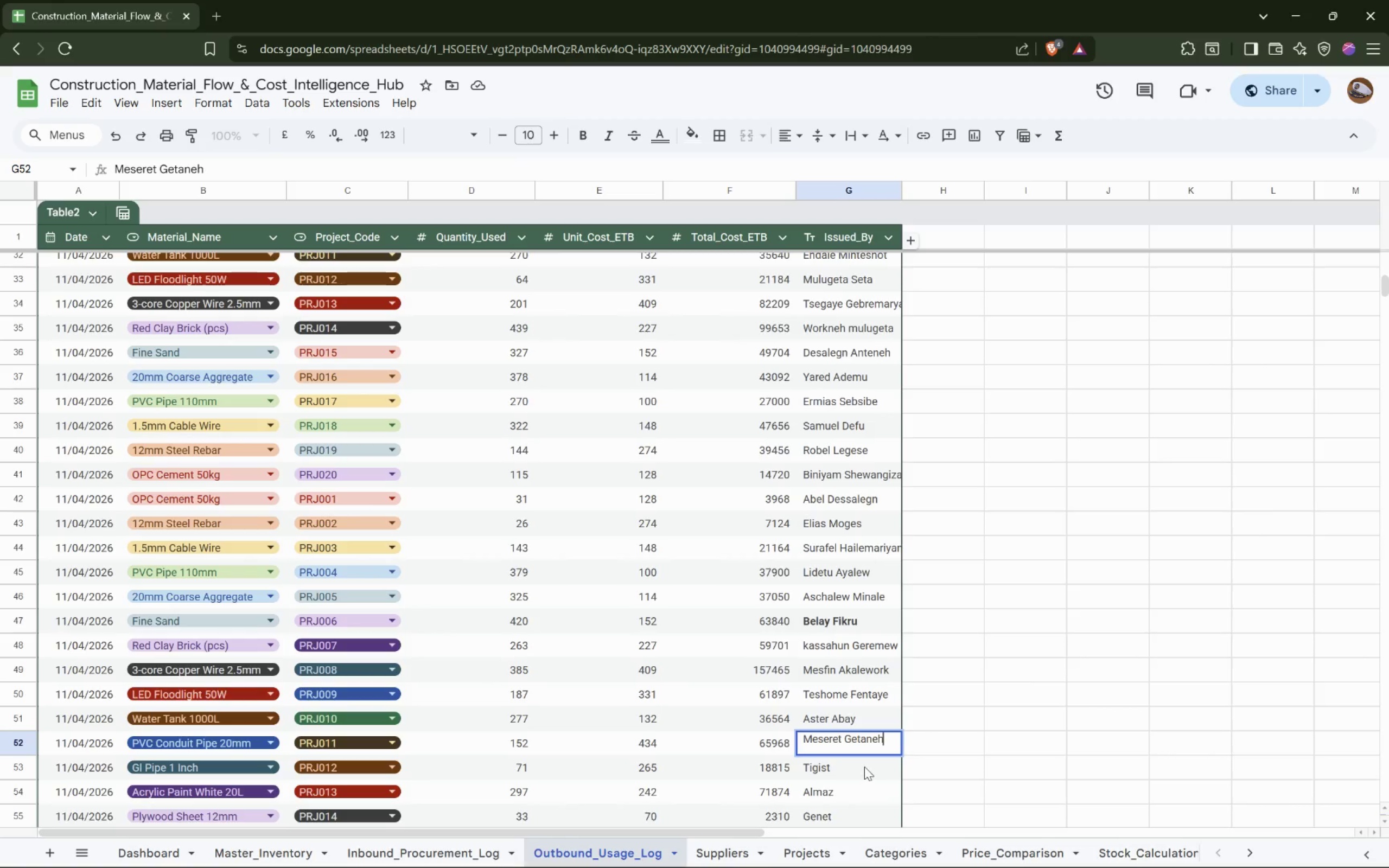 
double_click([864, 766])
 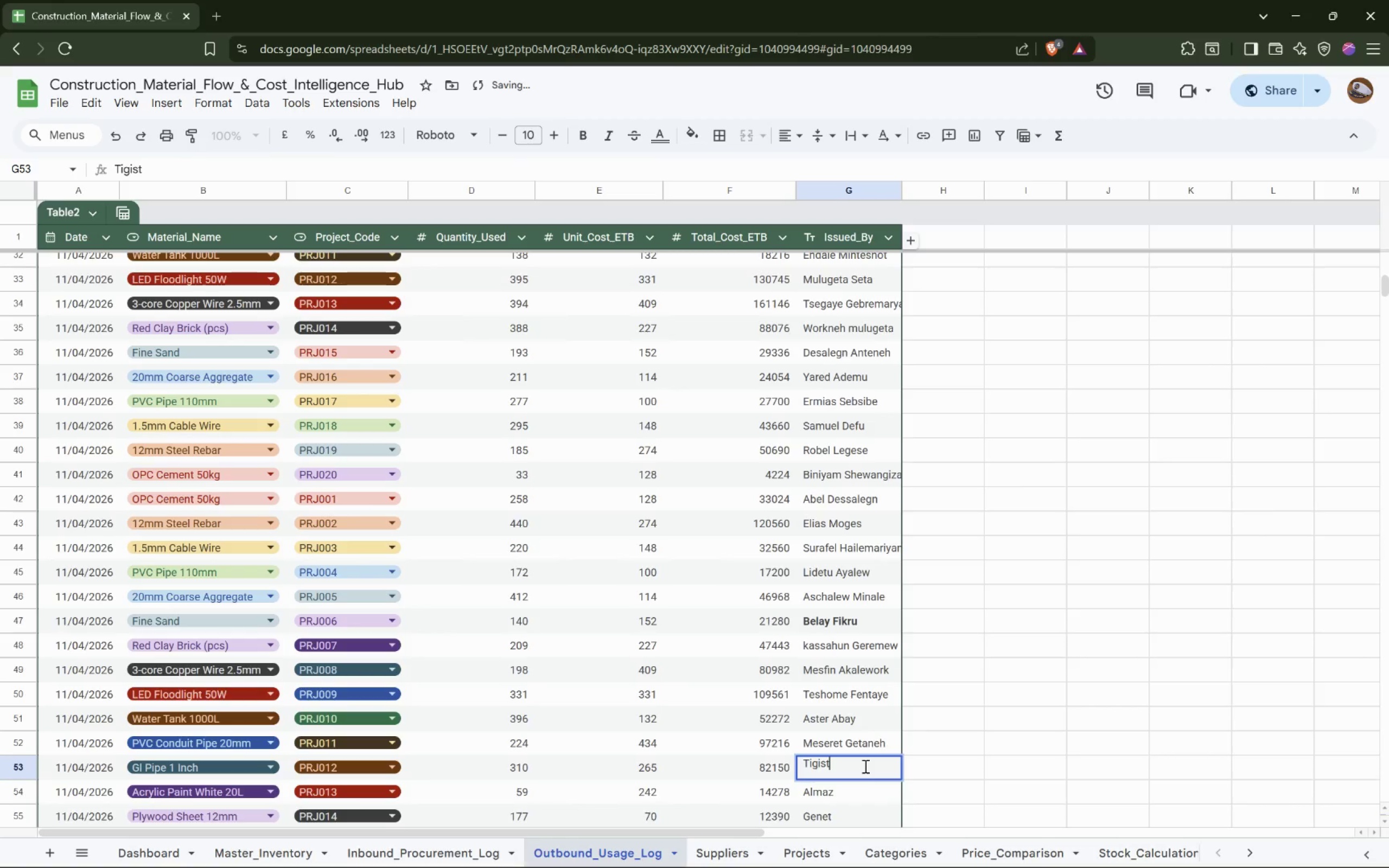 
key(Space)
 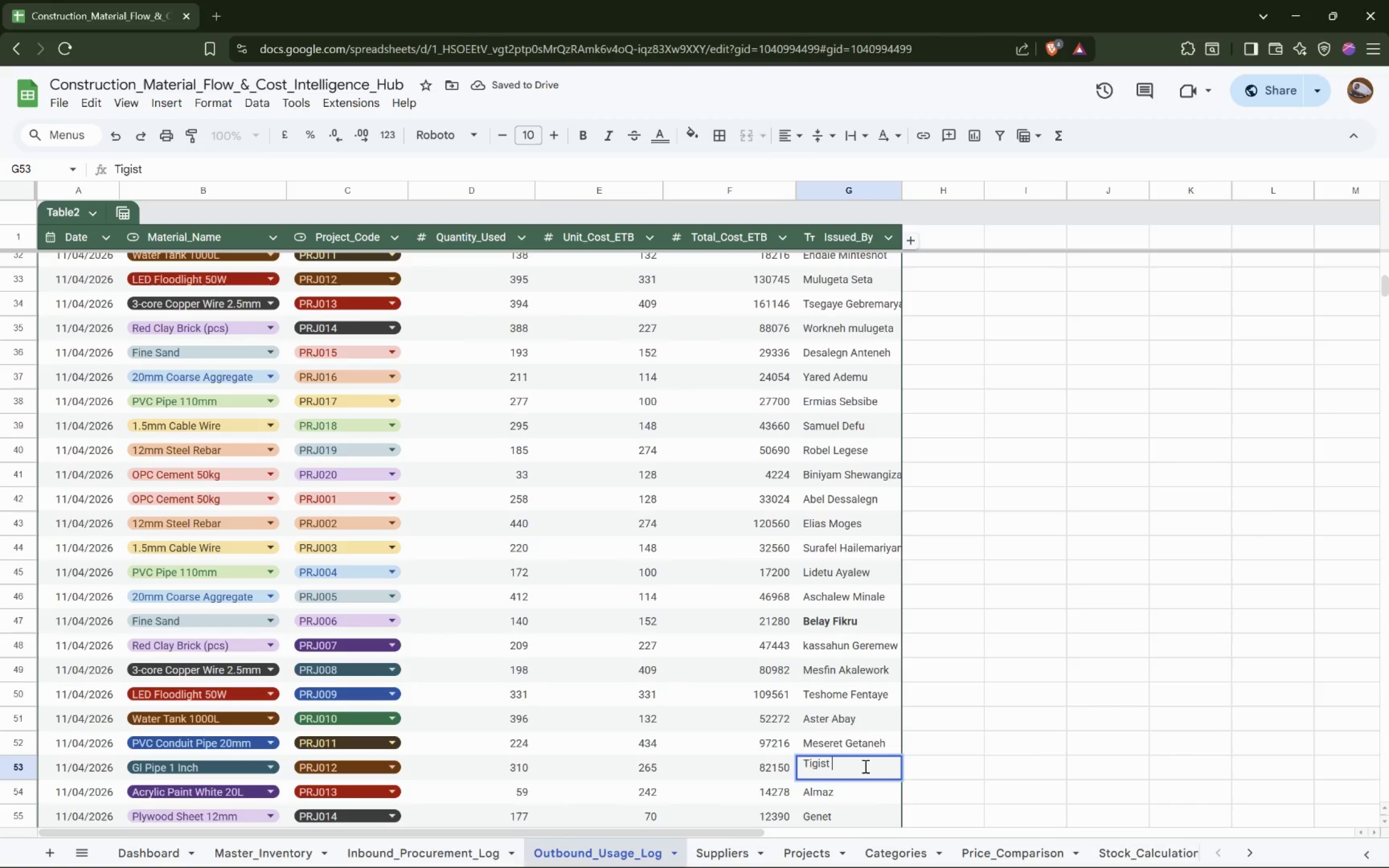 
wait(5.15)
 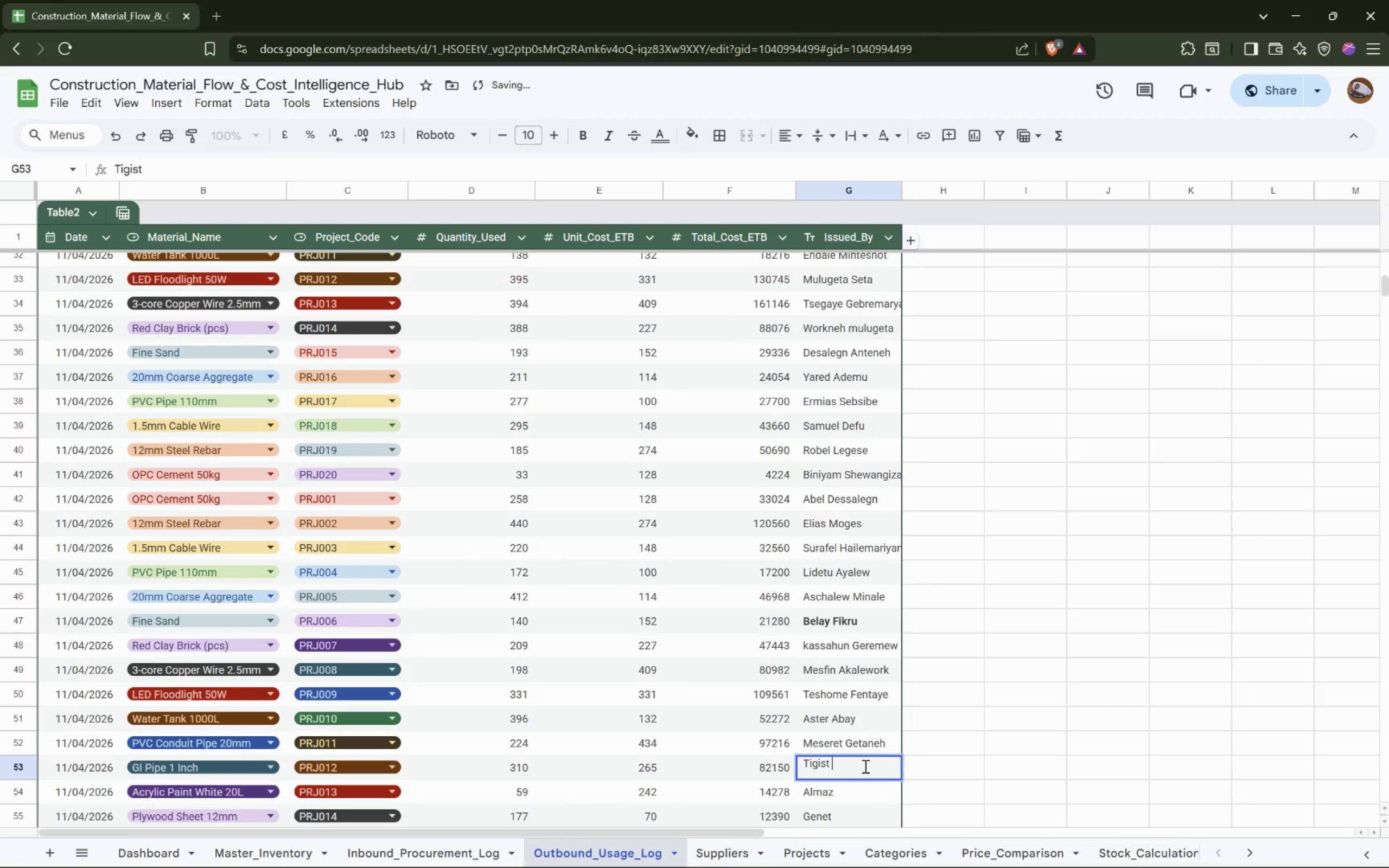 
type(Alemu)
 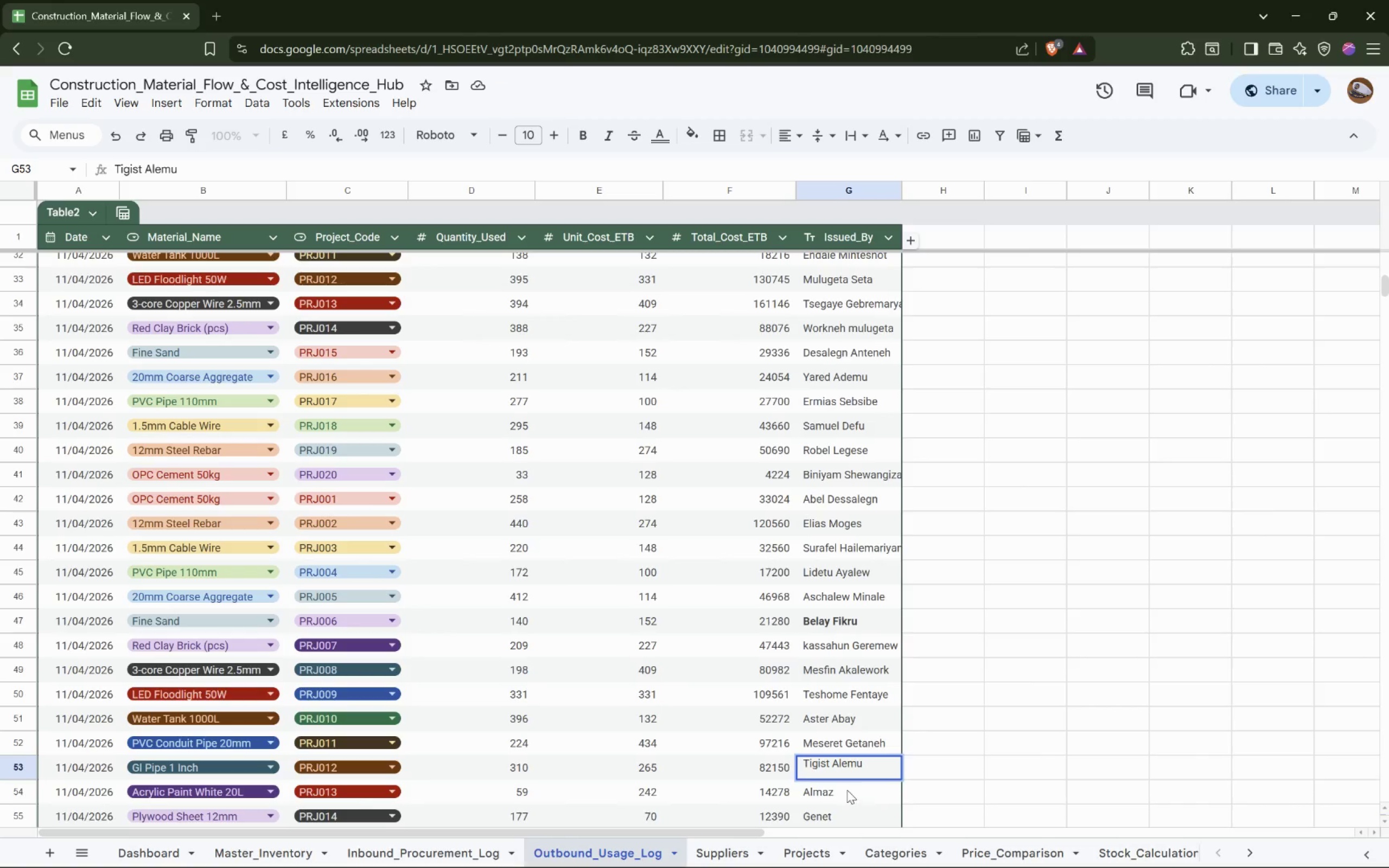 
double_click([847, 789])
 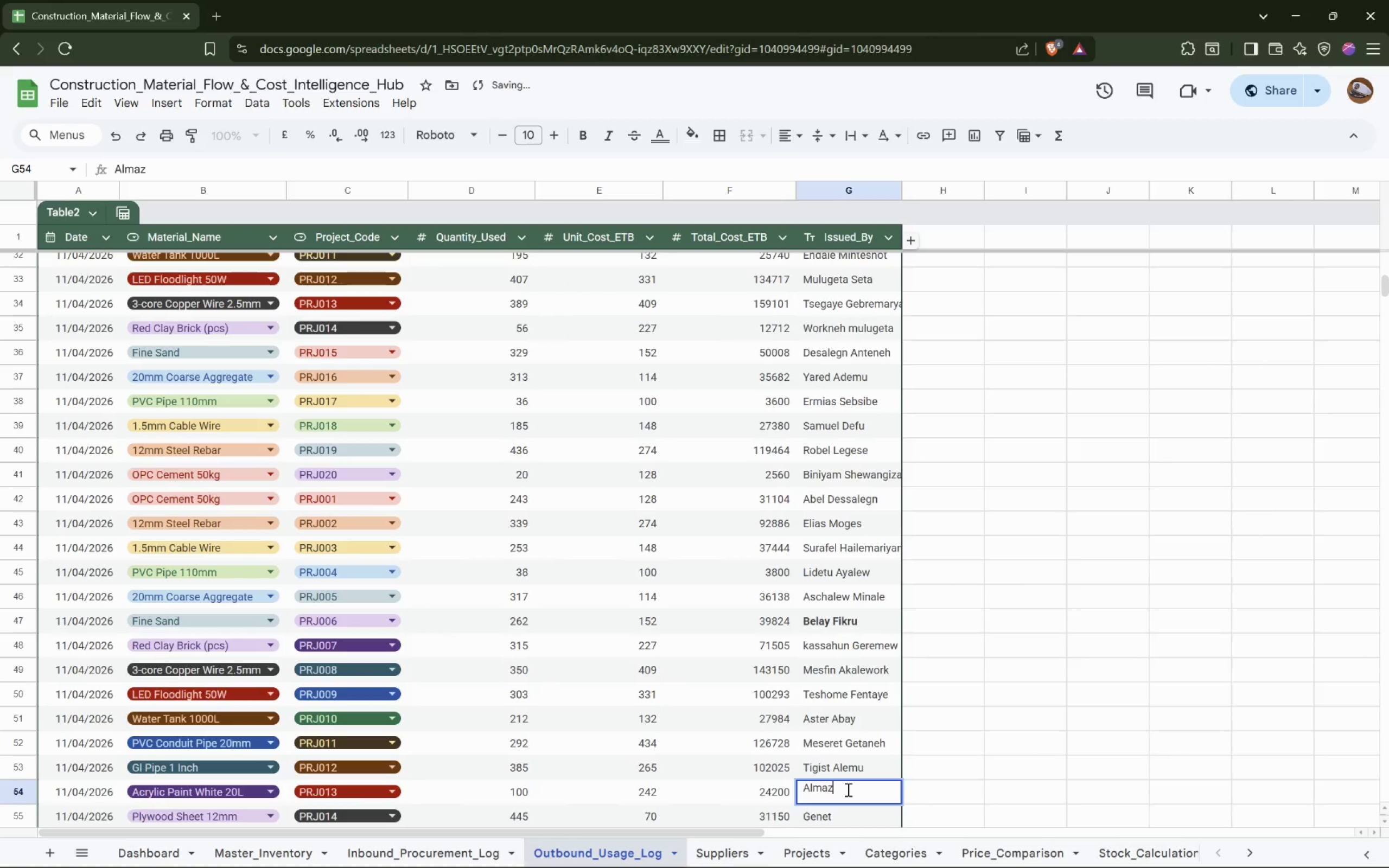 
type( Ayana)
 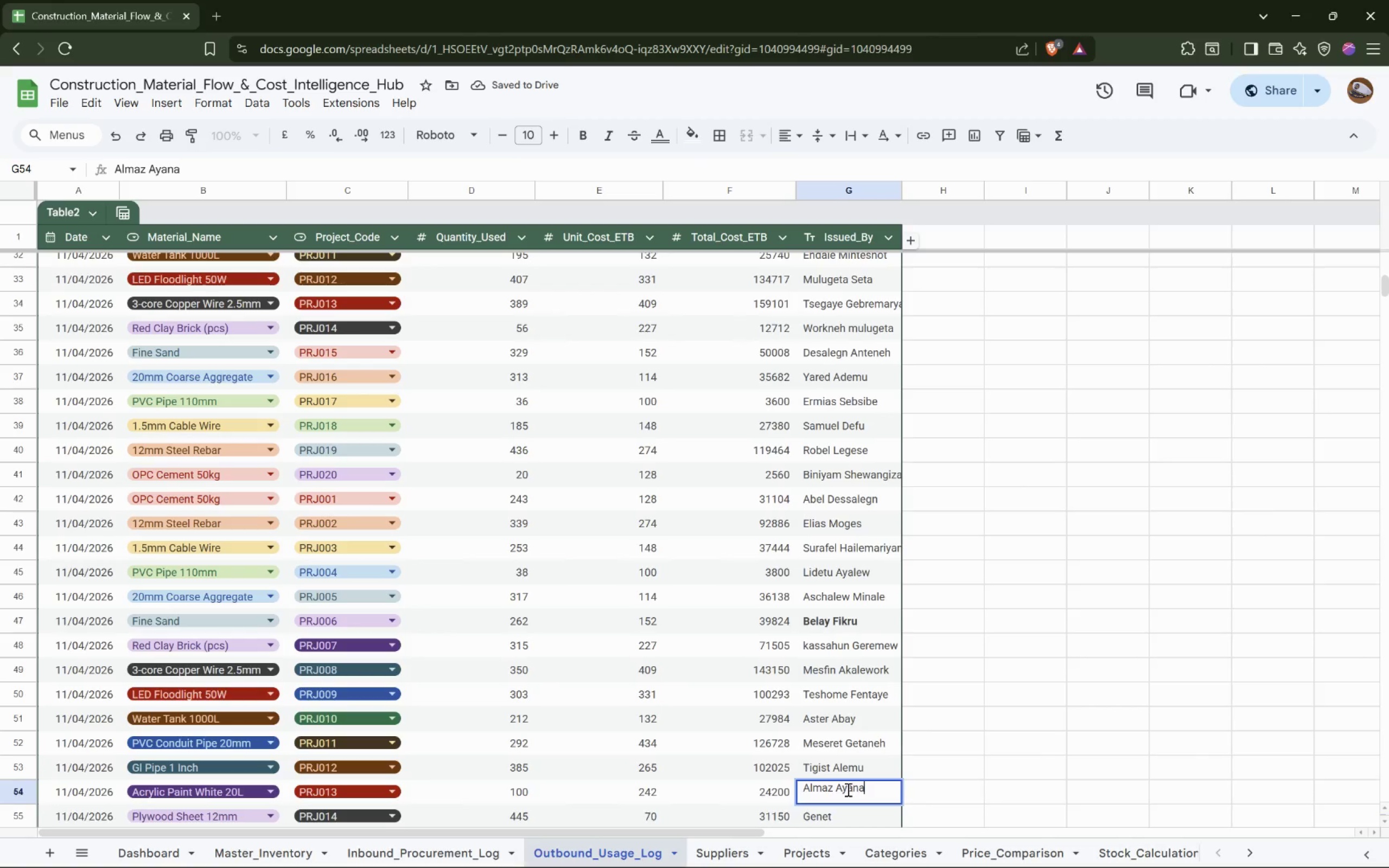 
double_click([831, 812])
 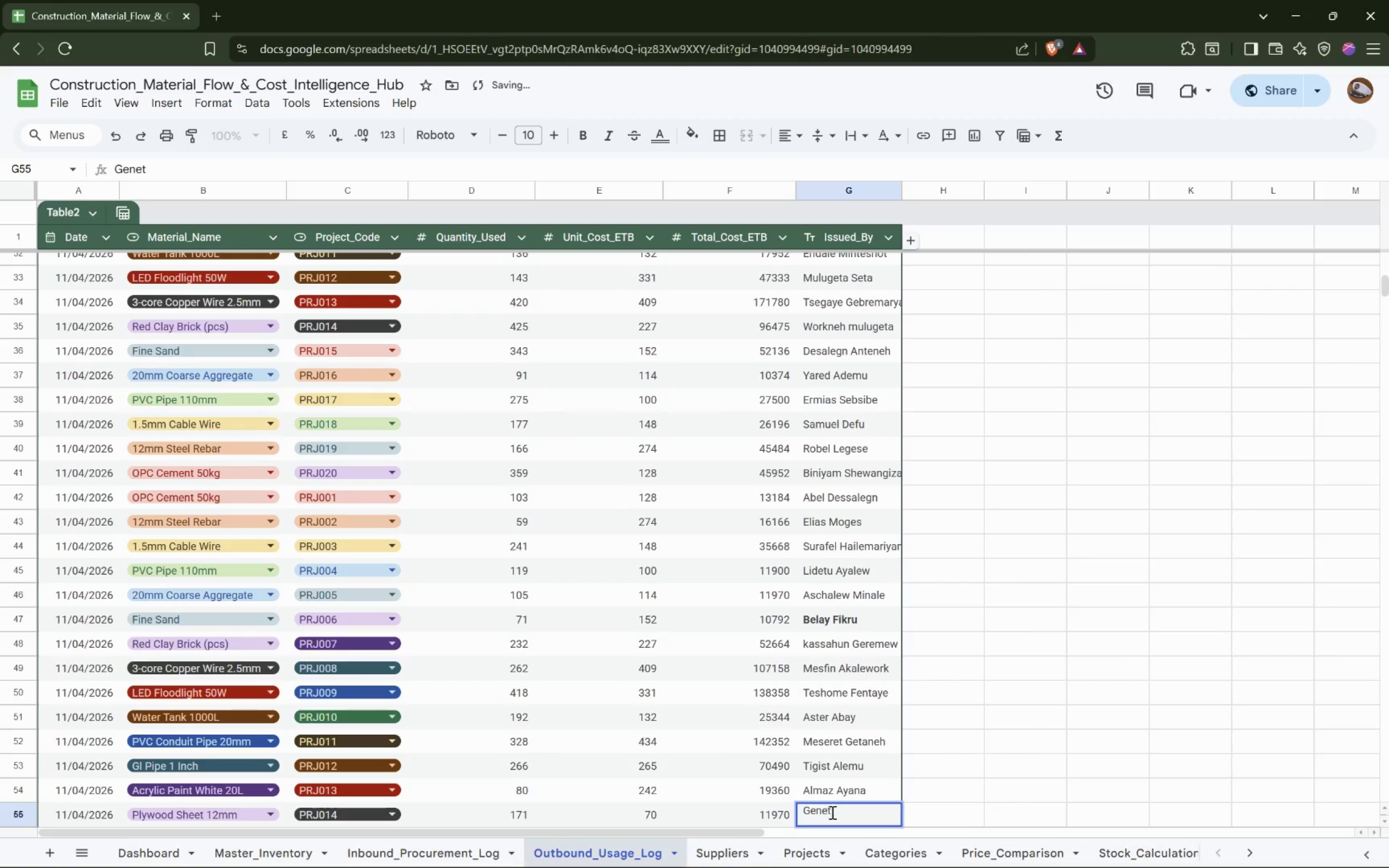 
key(Space)
 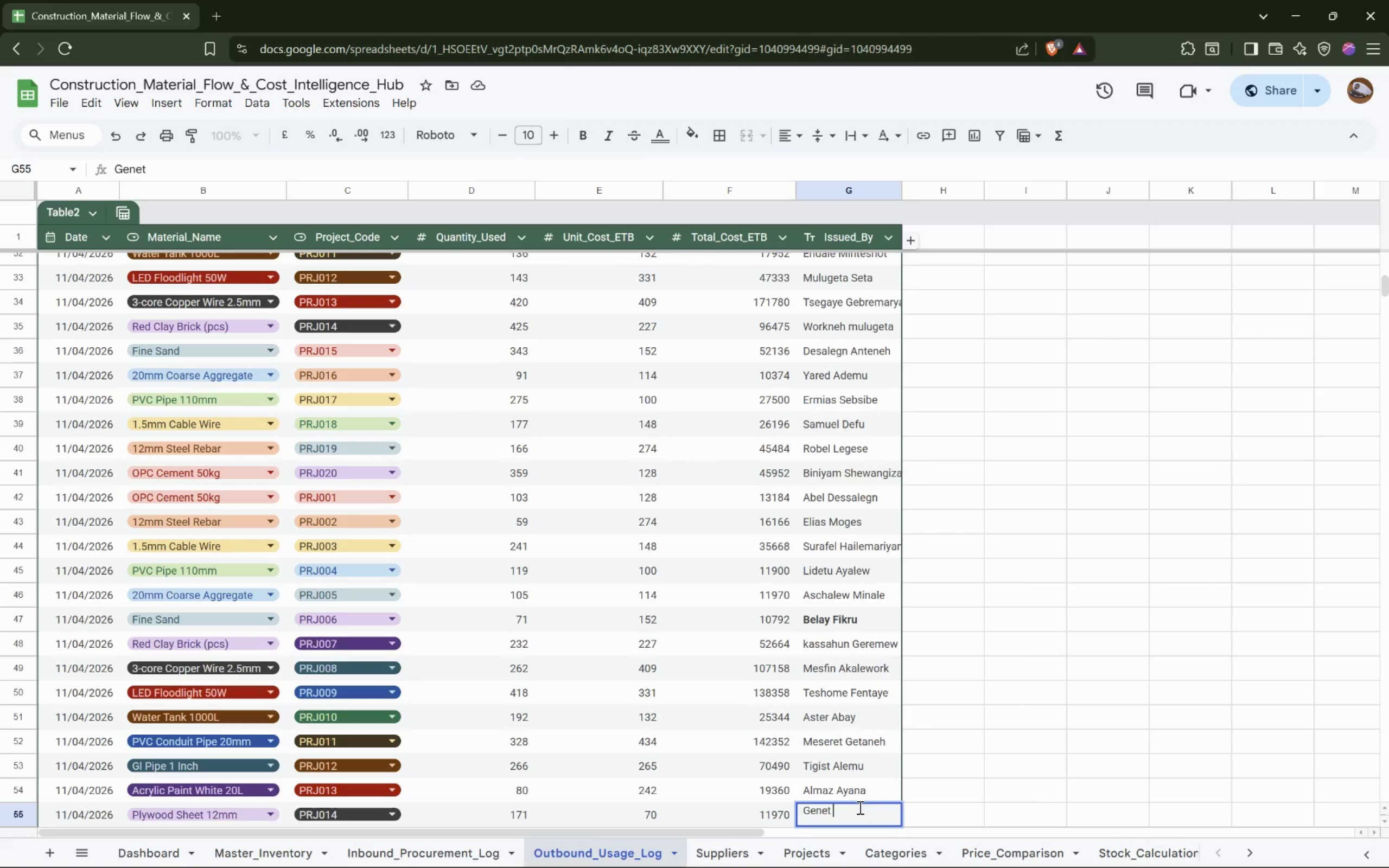 
wait(7.98)
 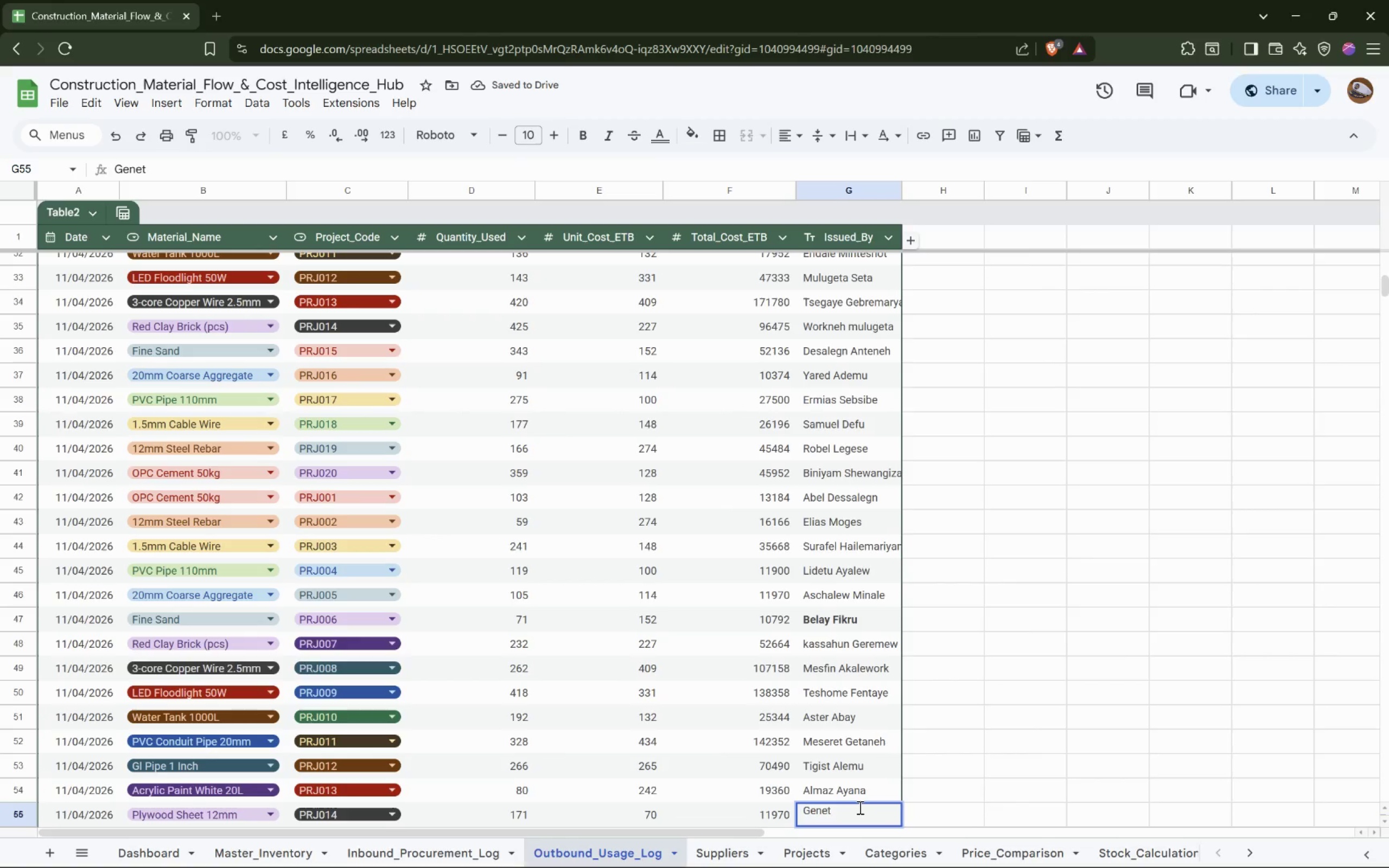 
type(kaleb)
 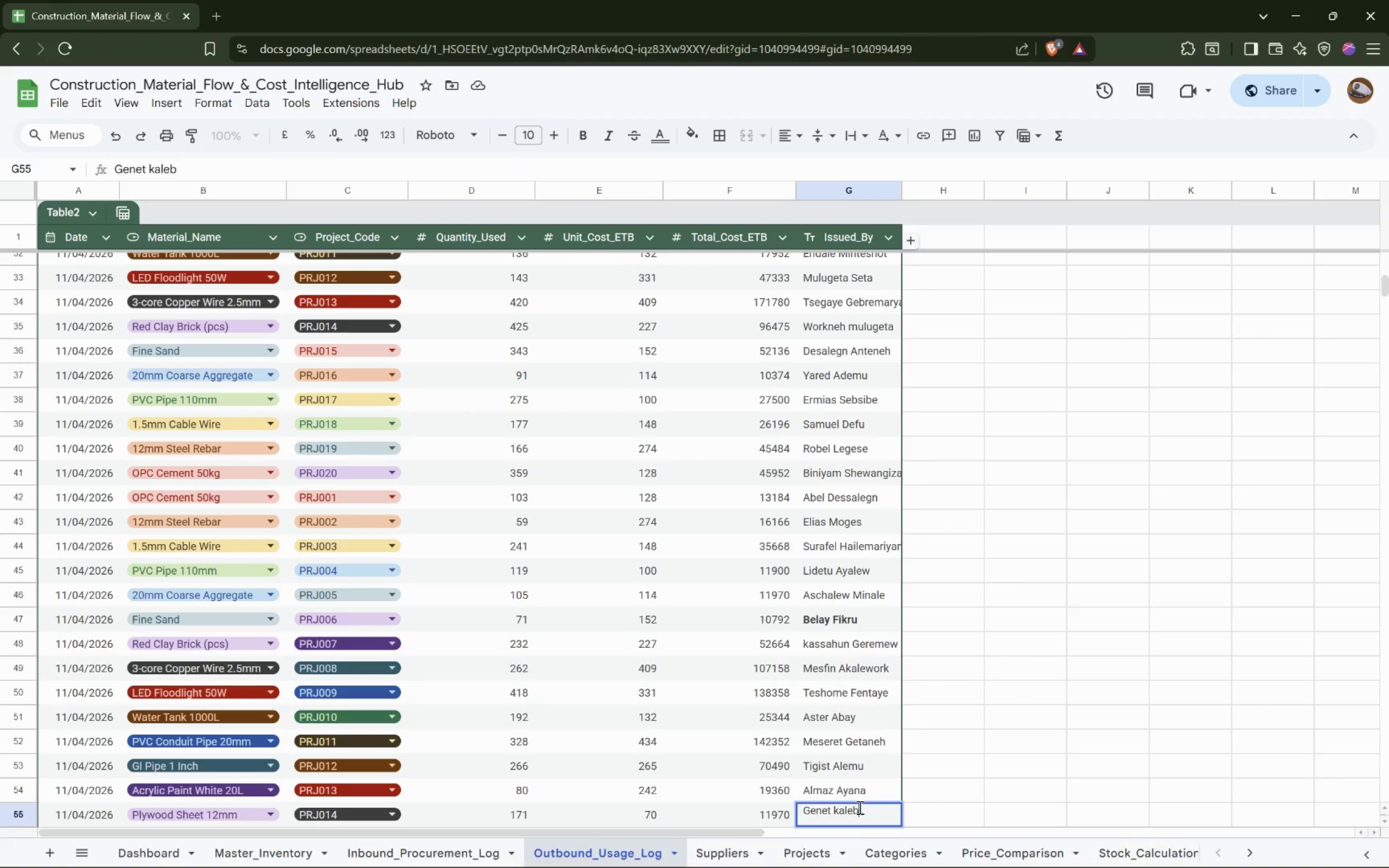 
left_click([848, 780])
 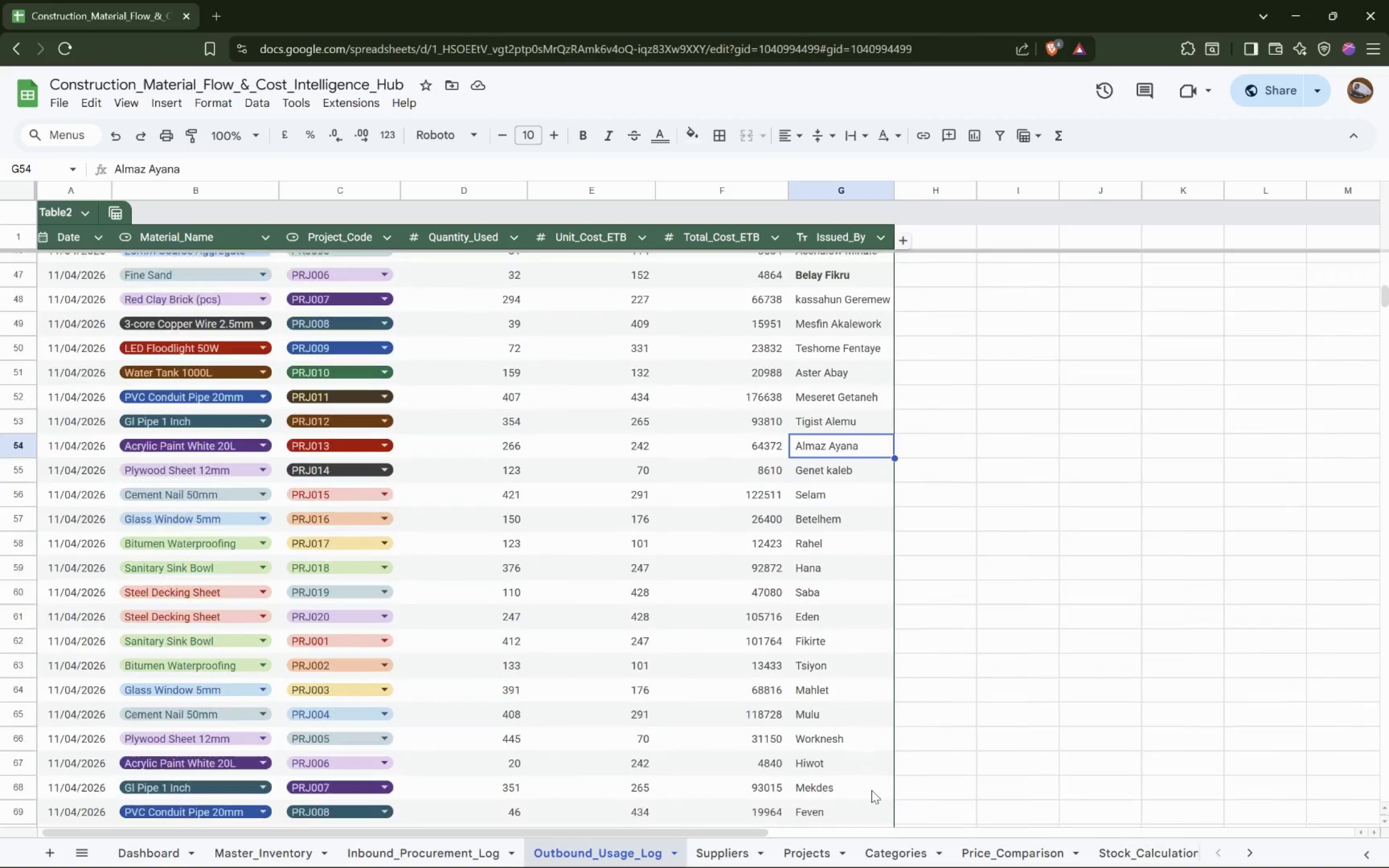 
wait(7.73)
 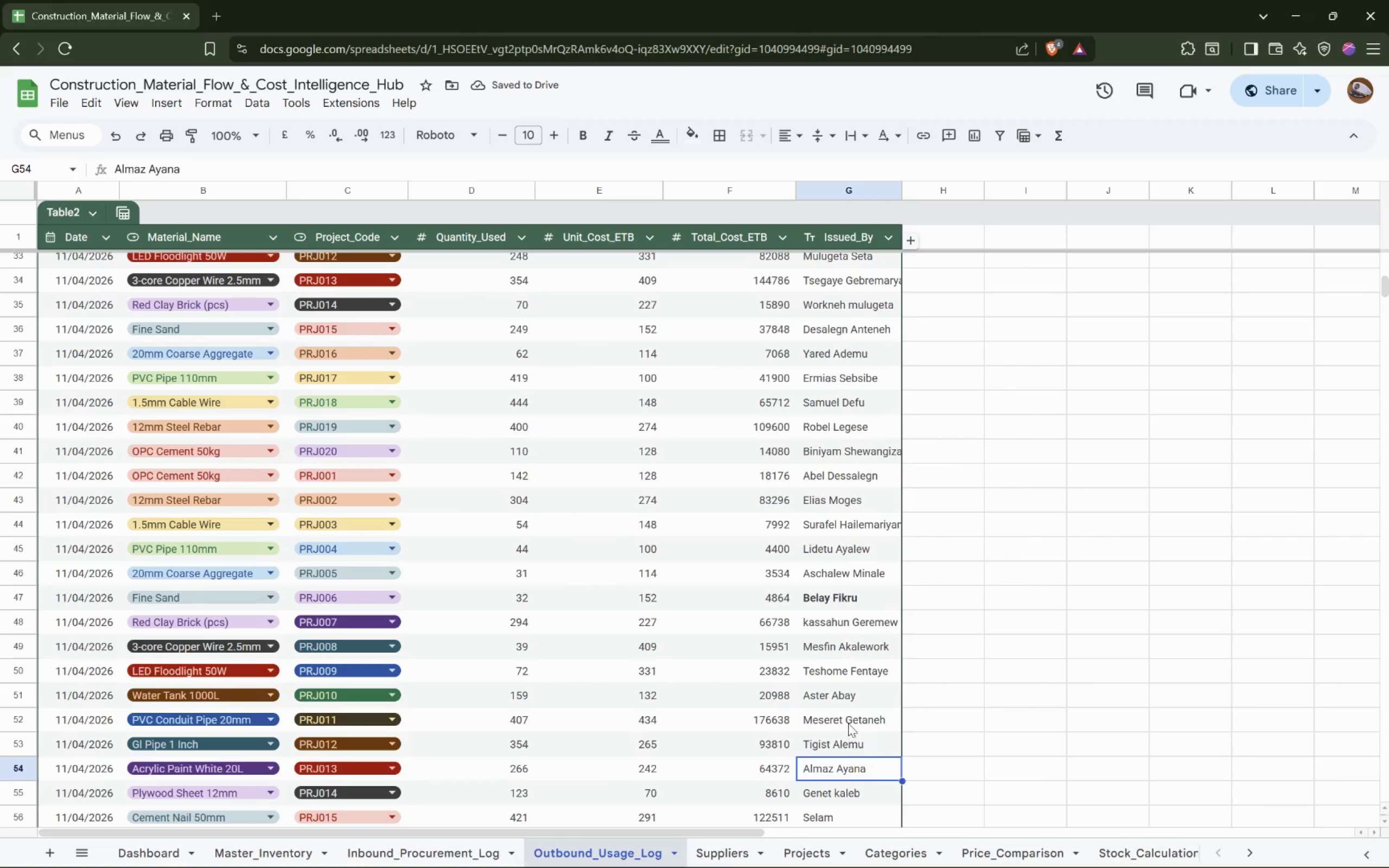 
double_click([840, 434])
 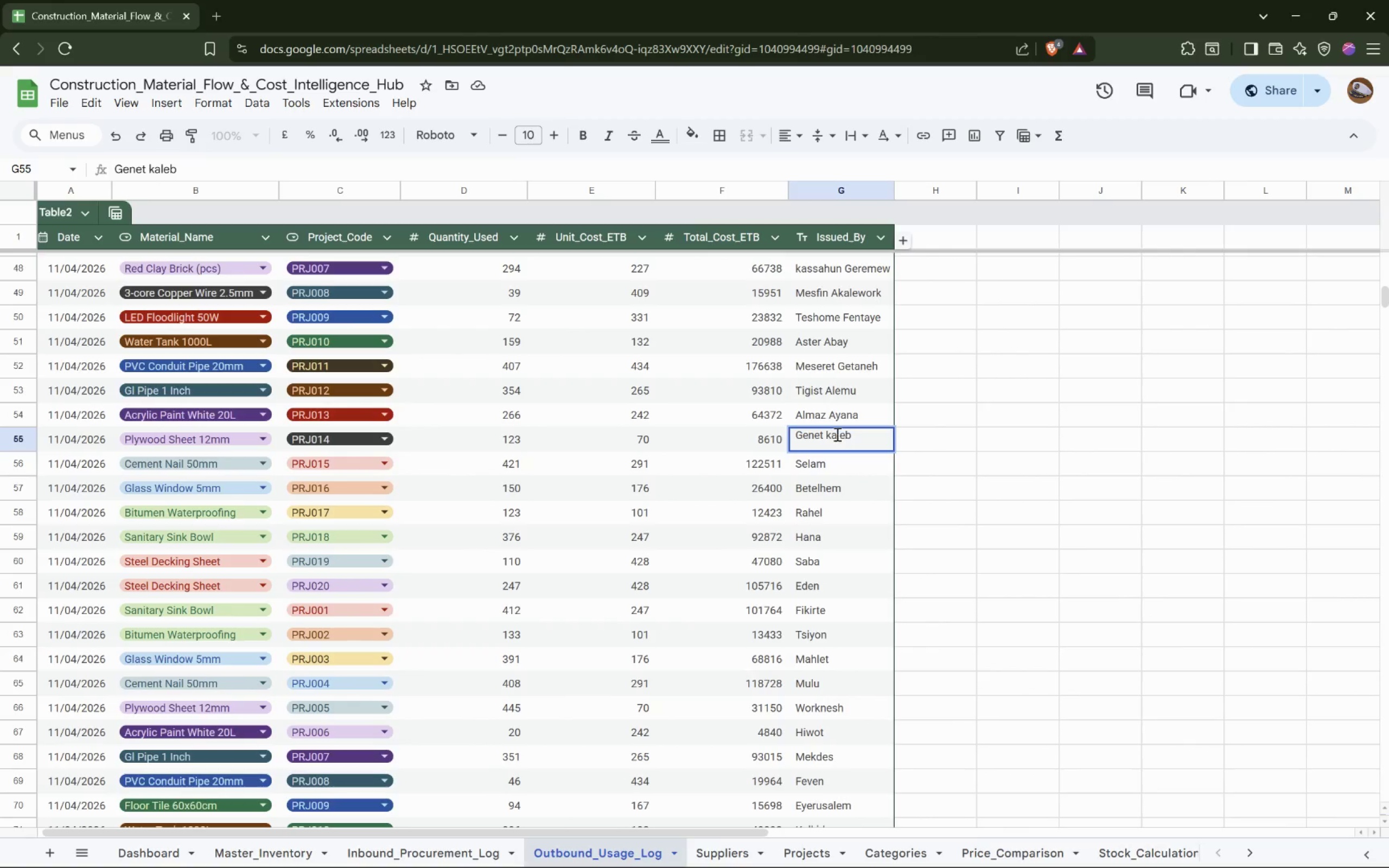 
left_click([834, 433])
 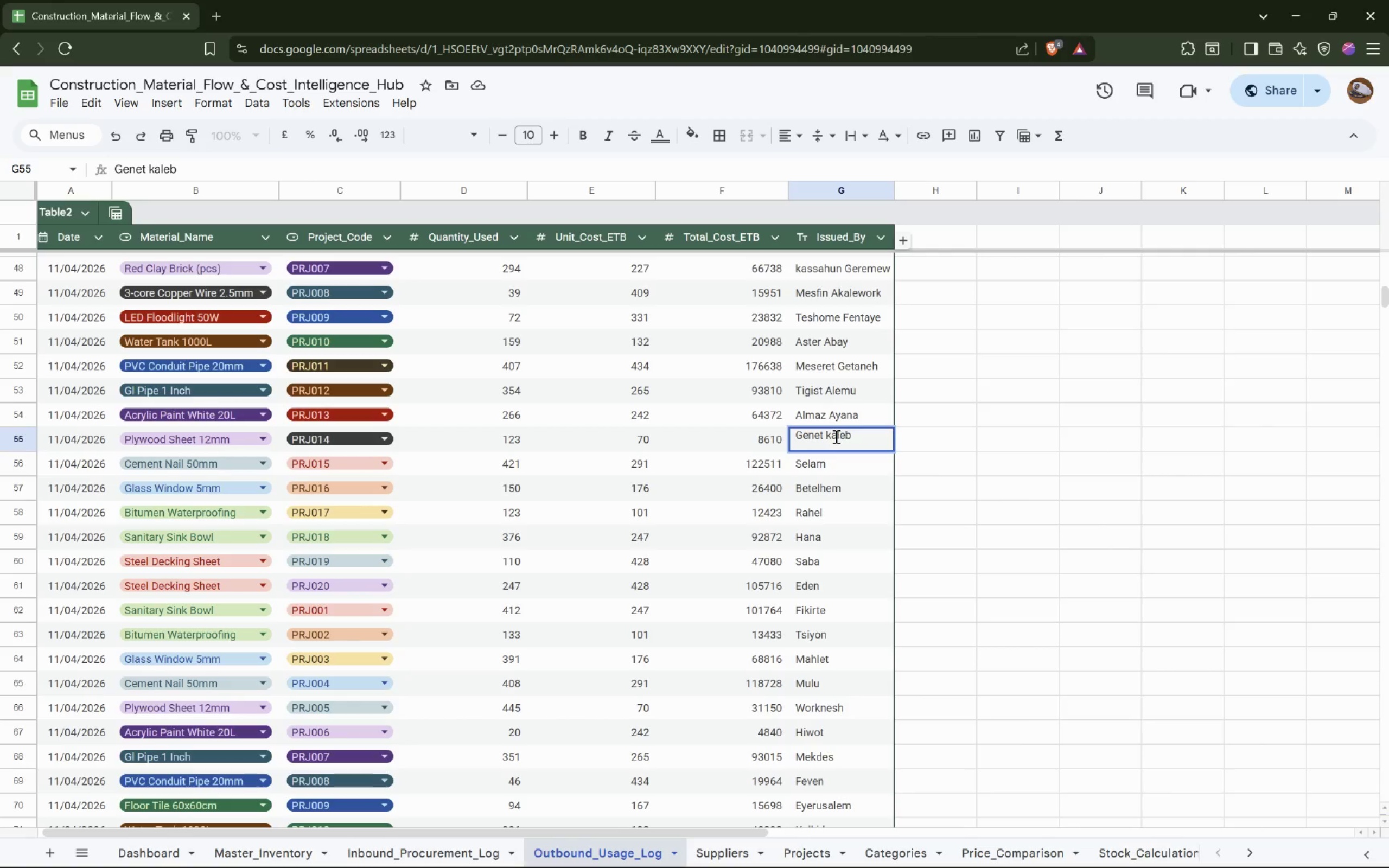 
left_click([831, 433])
 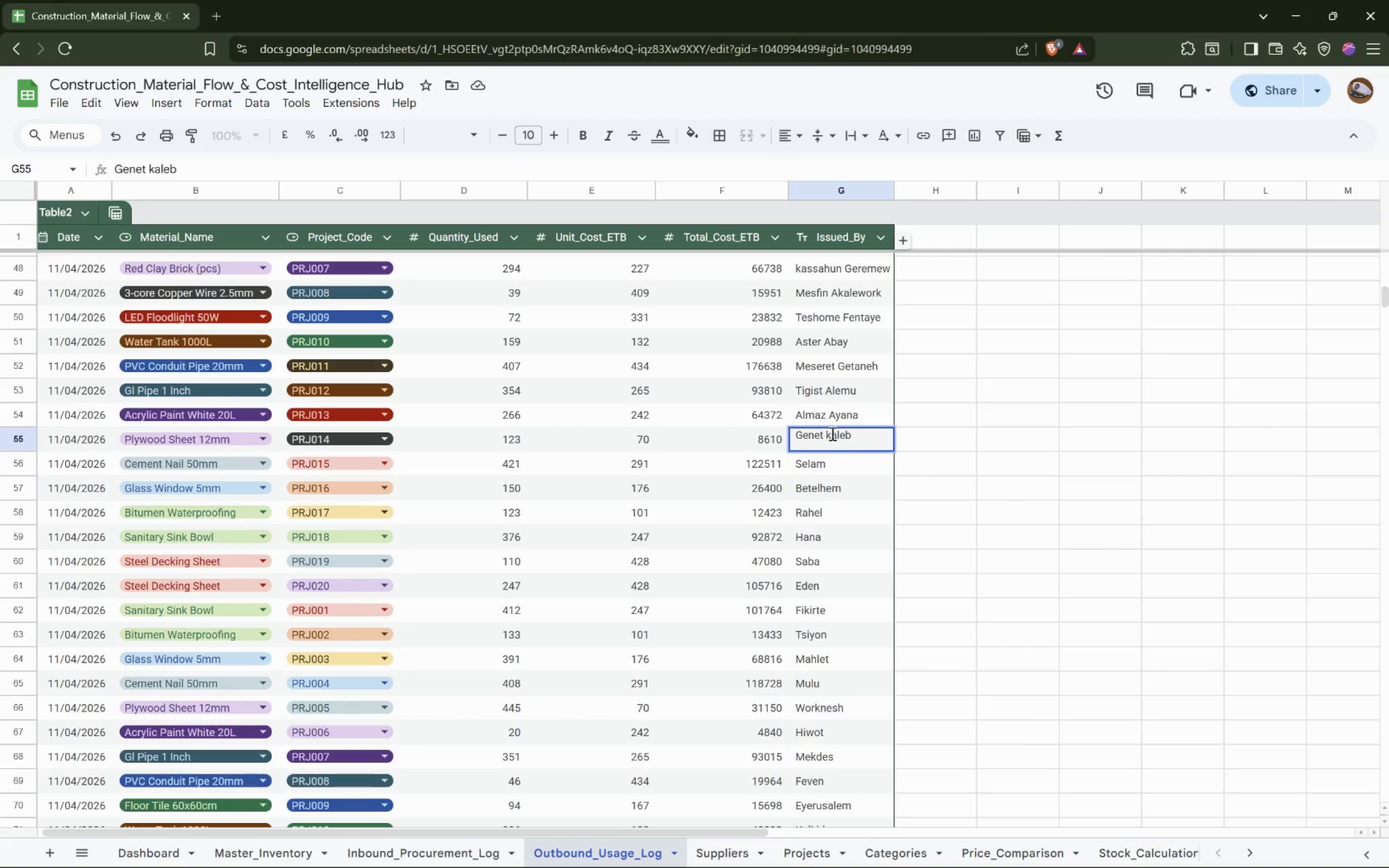 
key(Backspace)
 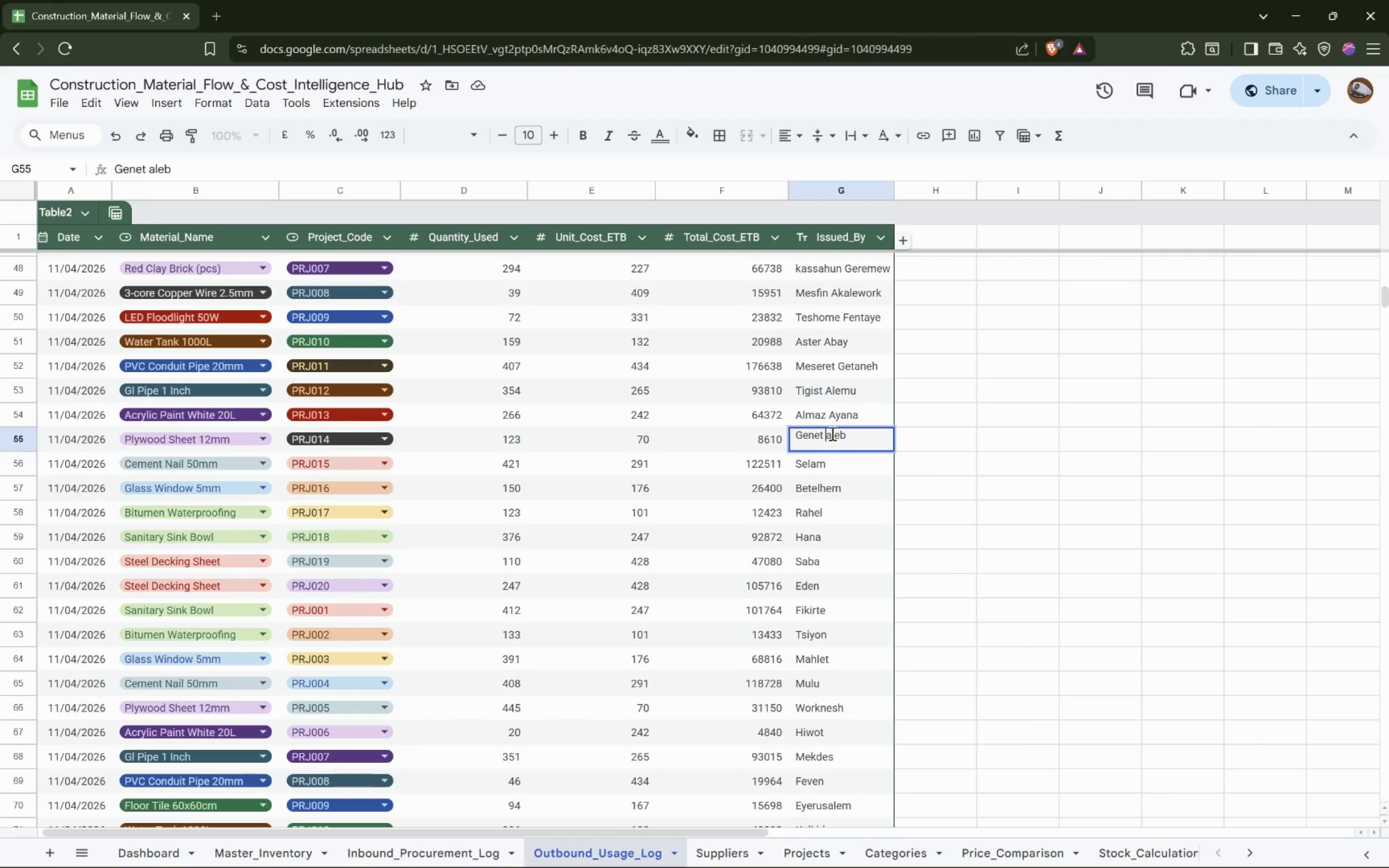 
key(Shift+K)
 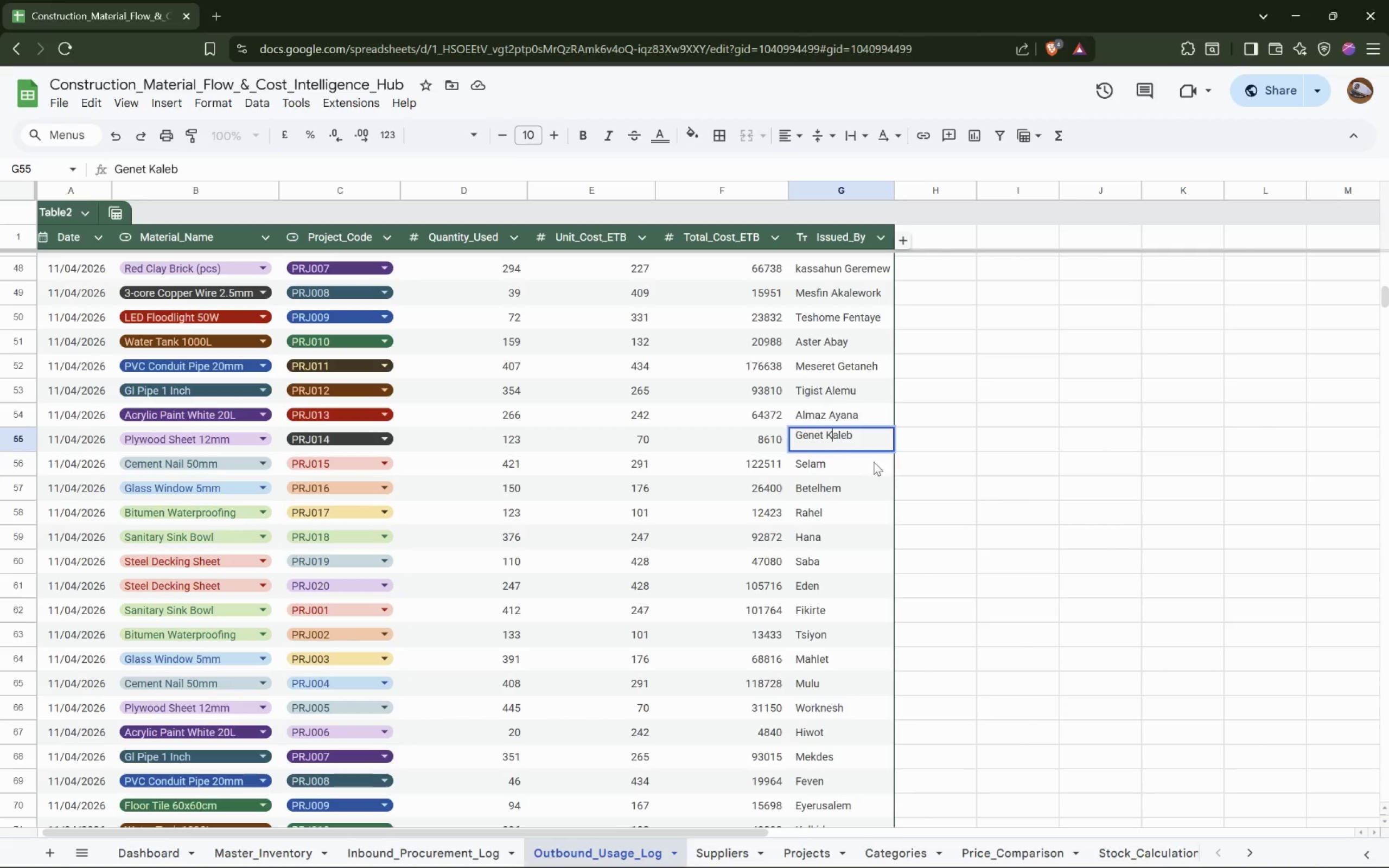 
double_click([856, 460])
 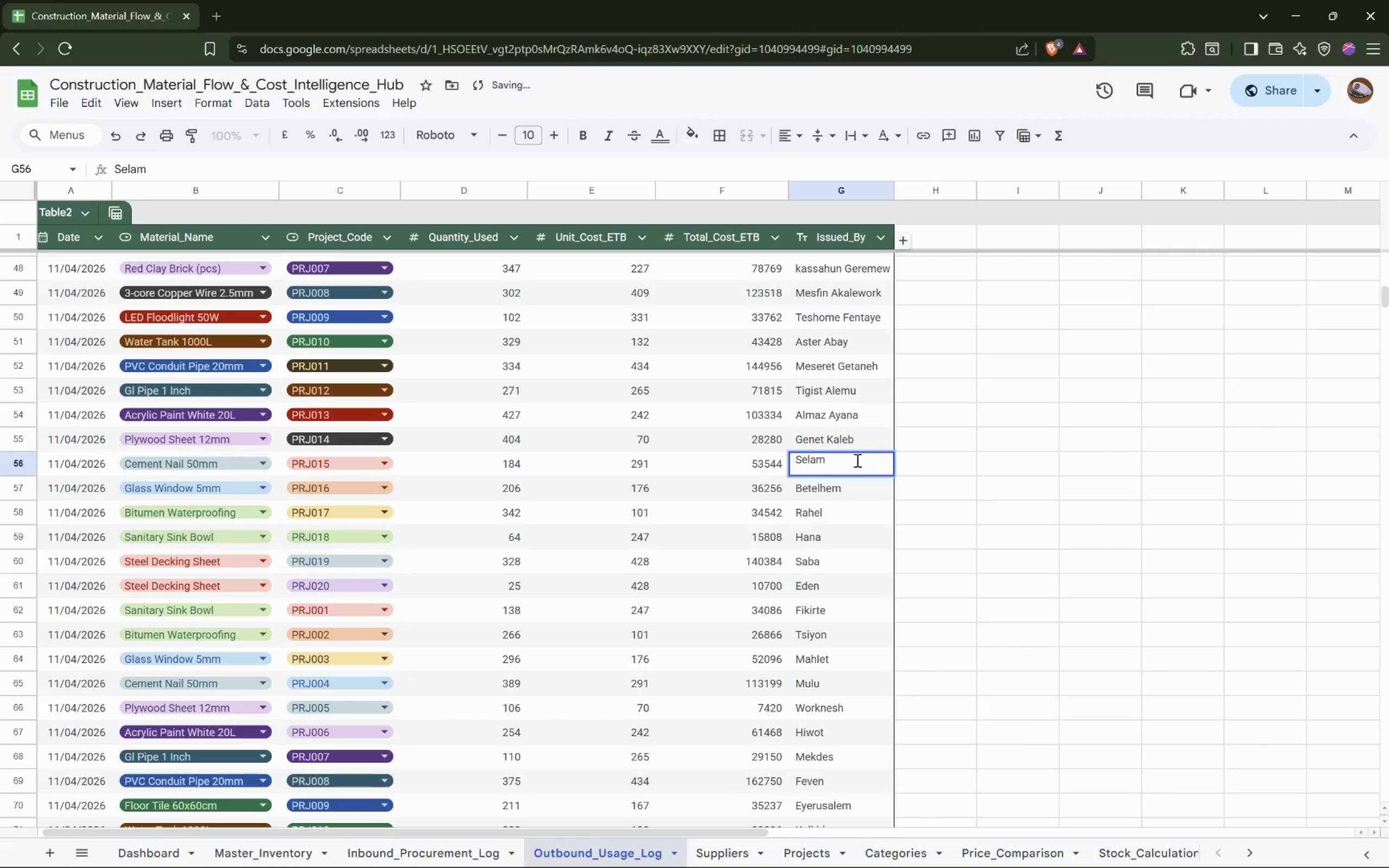 
key(Space)
 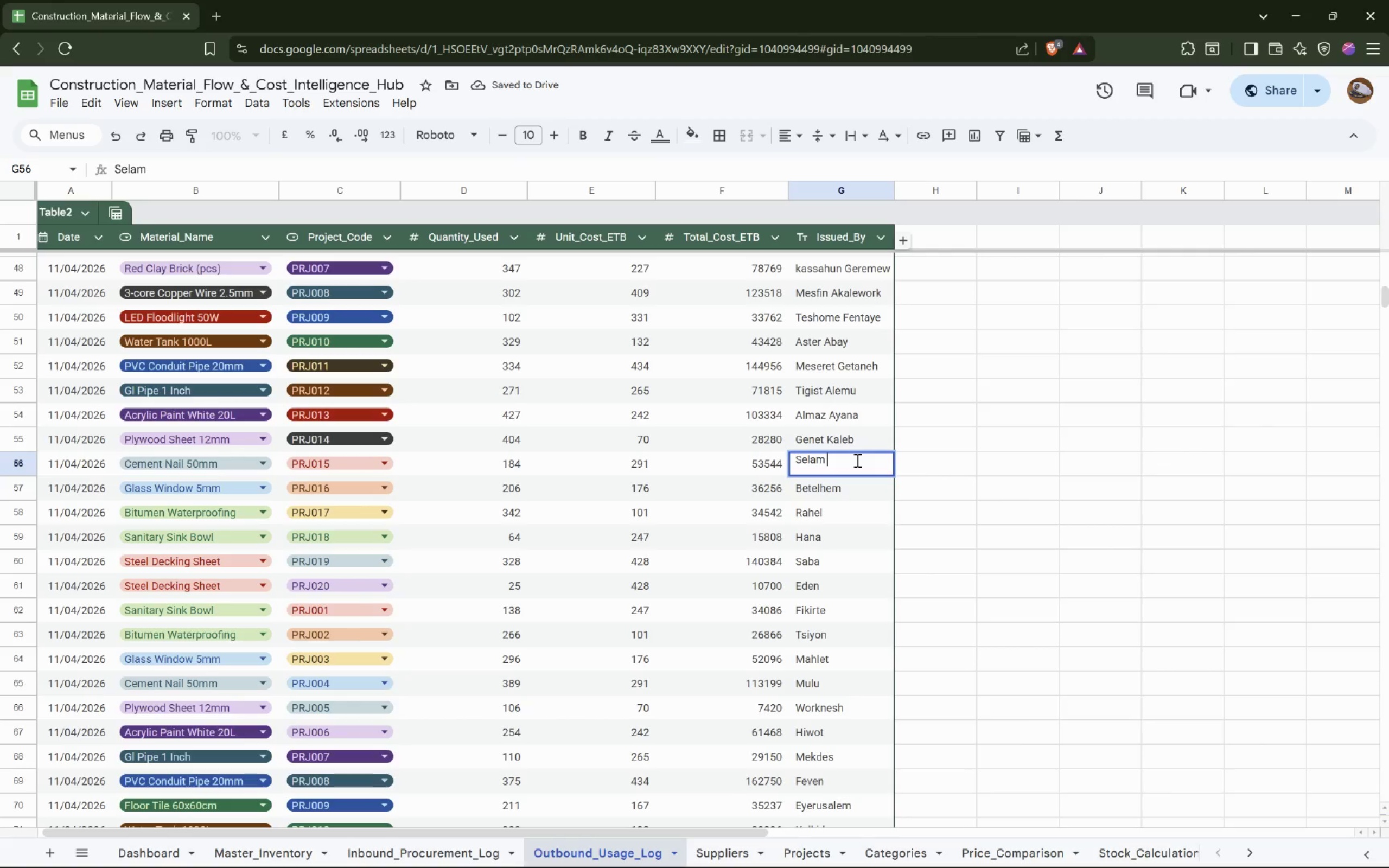 
type(Tesfaye )
 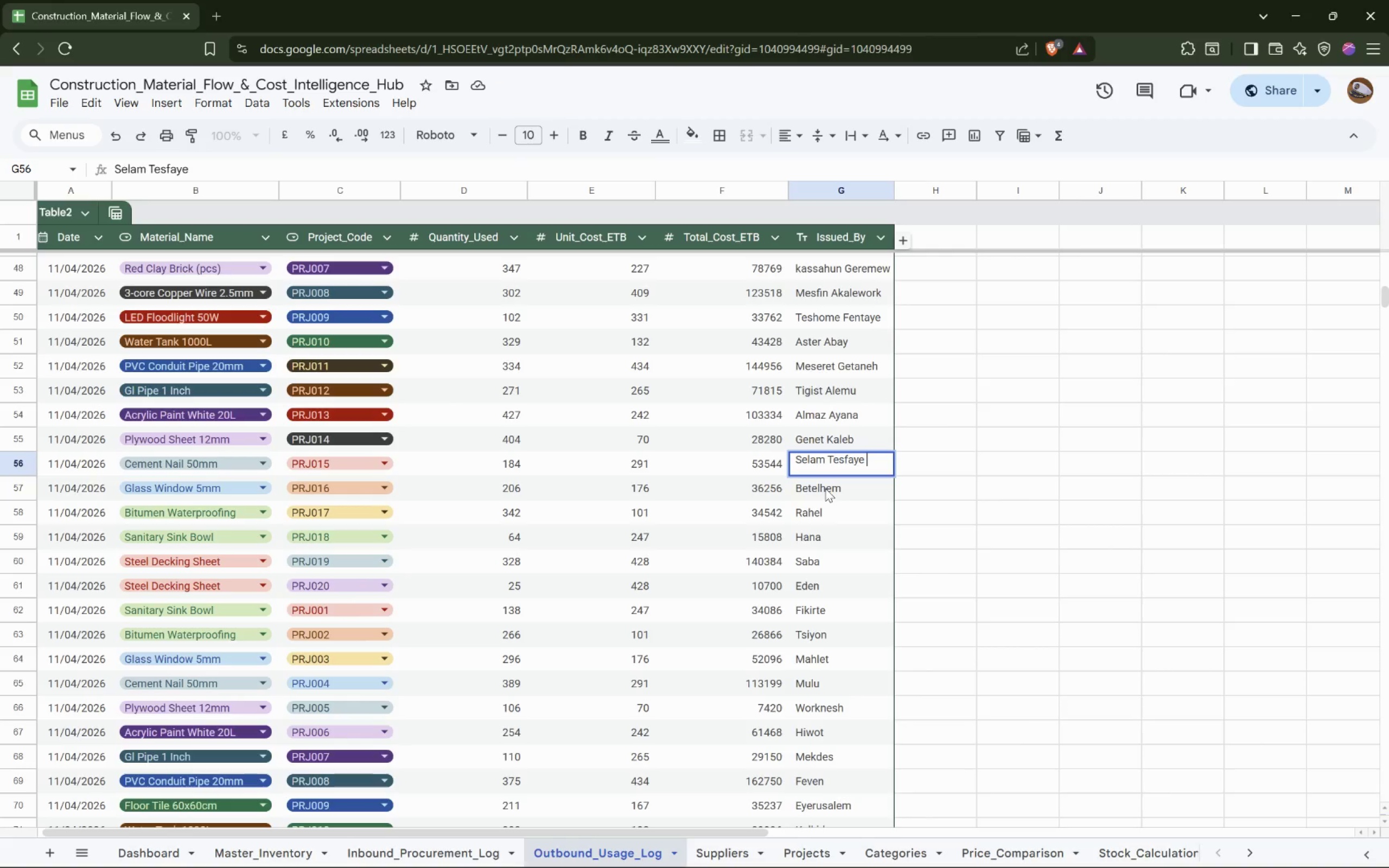 
double_click([830, 487])
 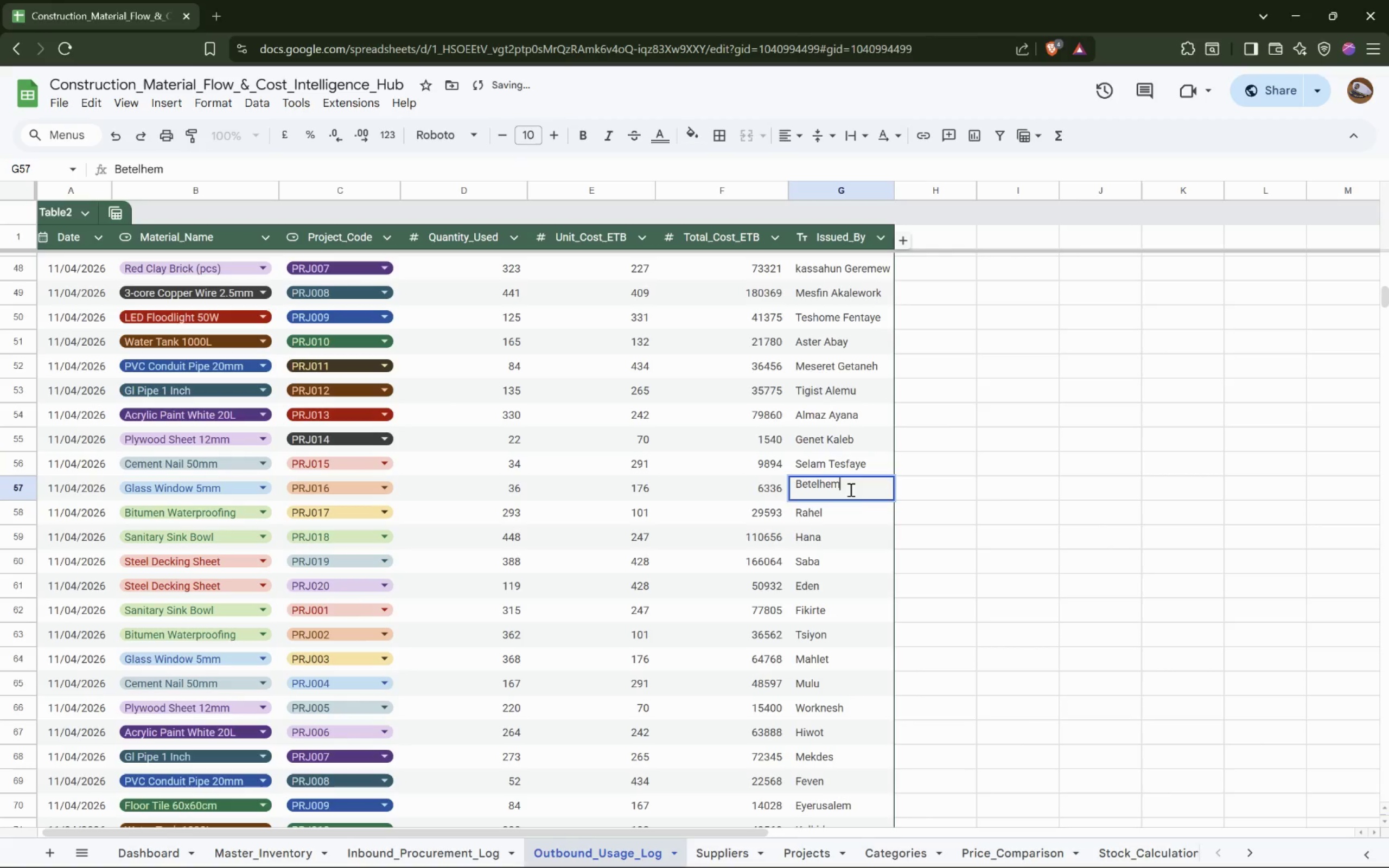 
key(Space)
 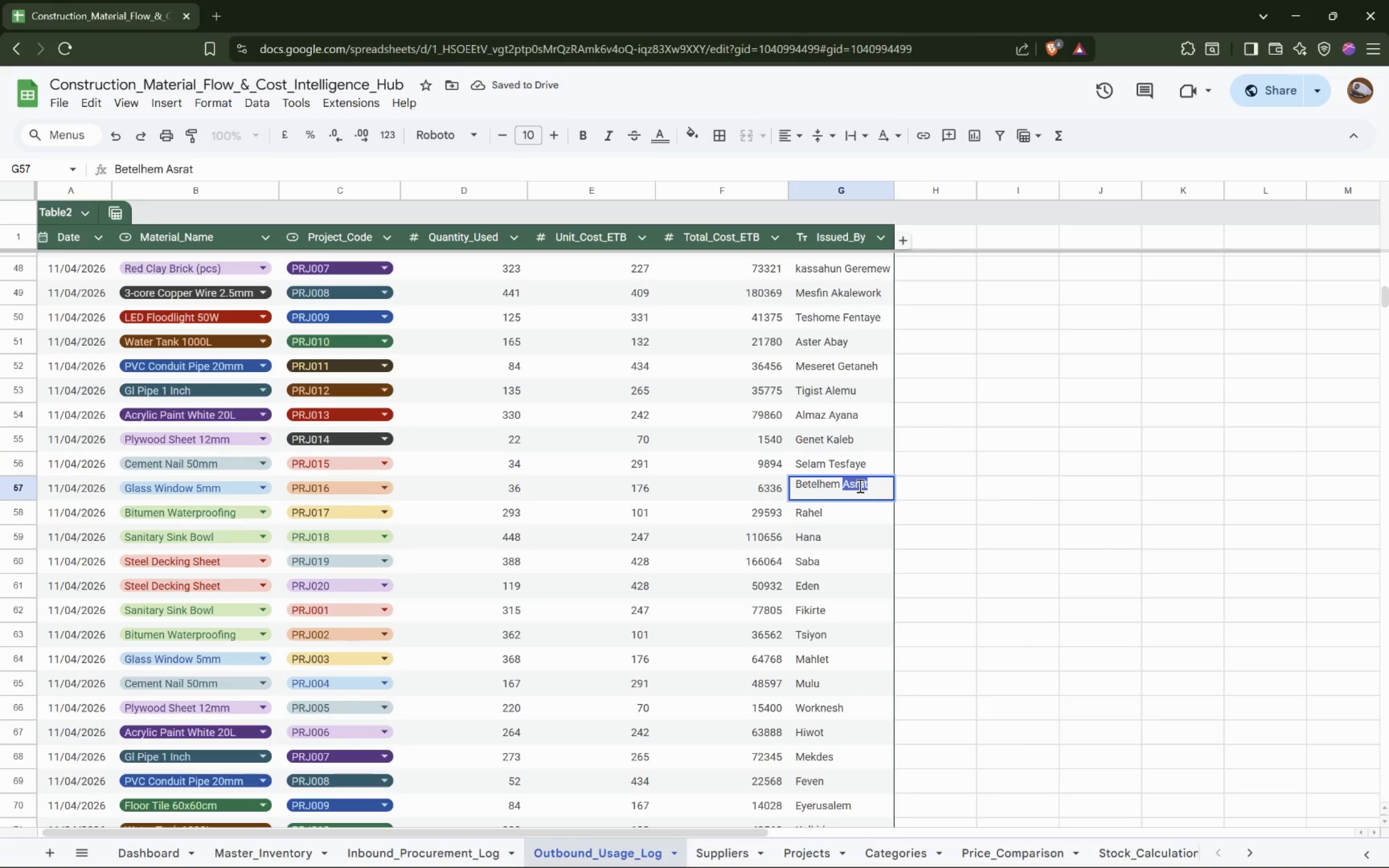 
type(She)
key(Backspace)
type(iferaw)
 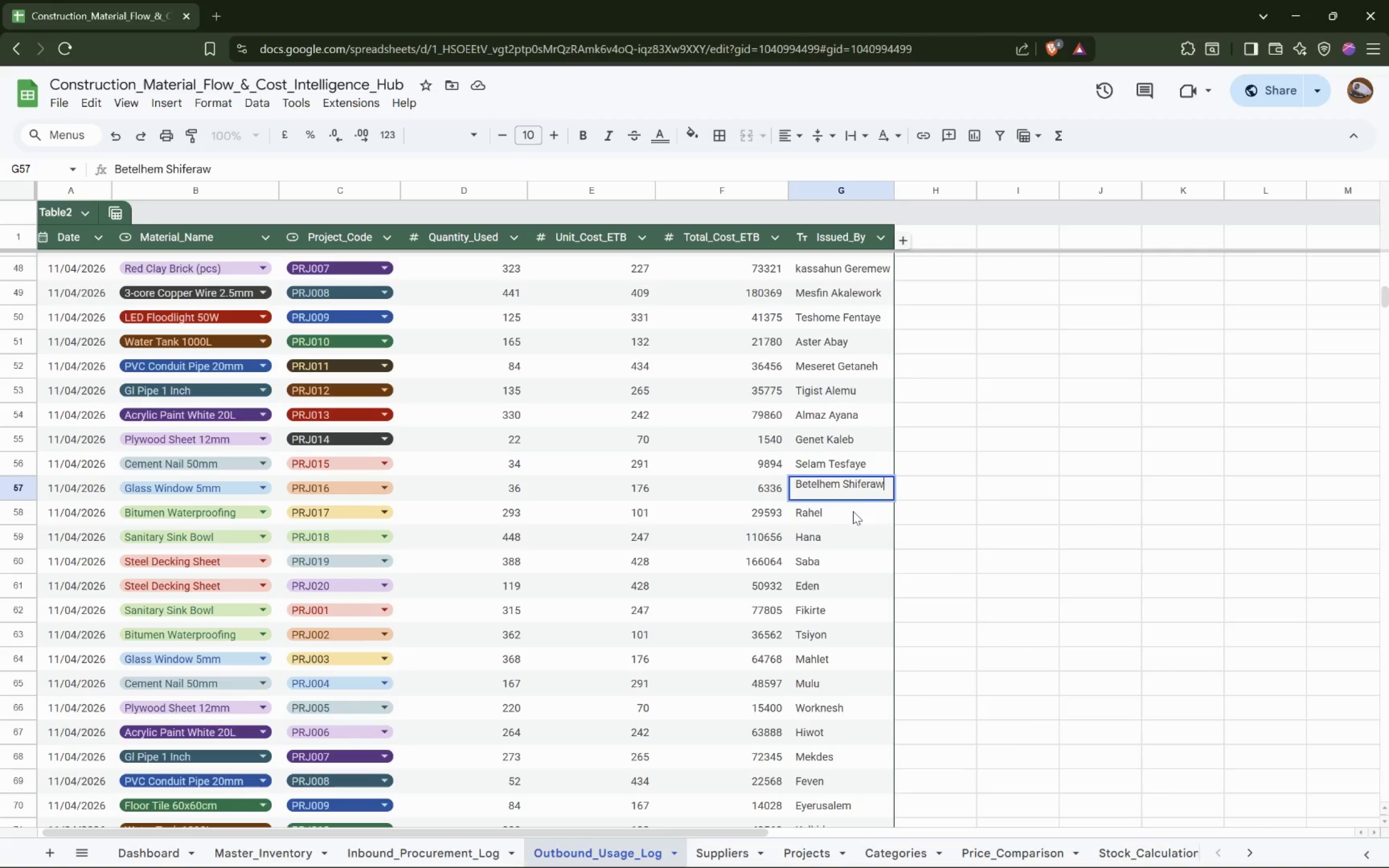 
double_click([846, 503])
 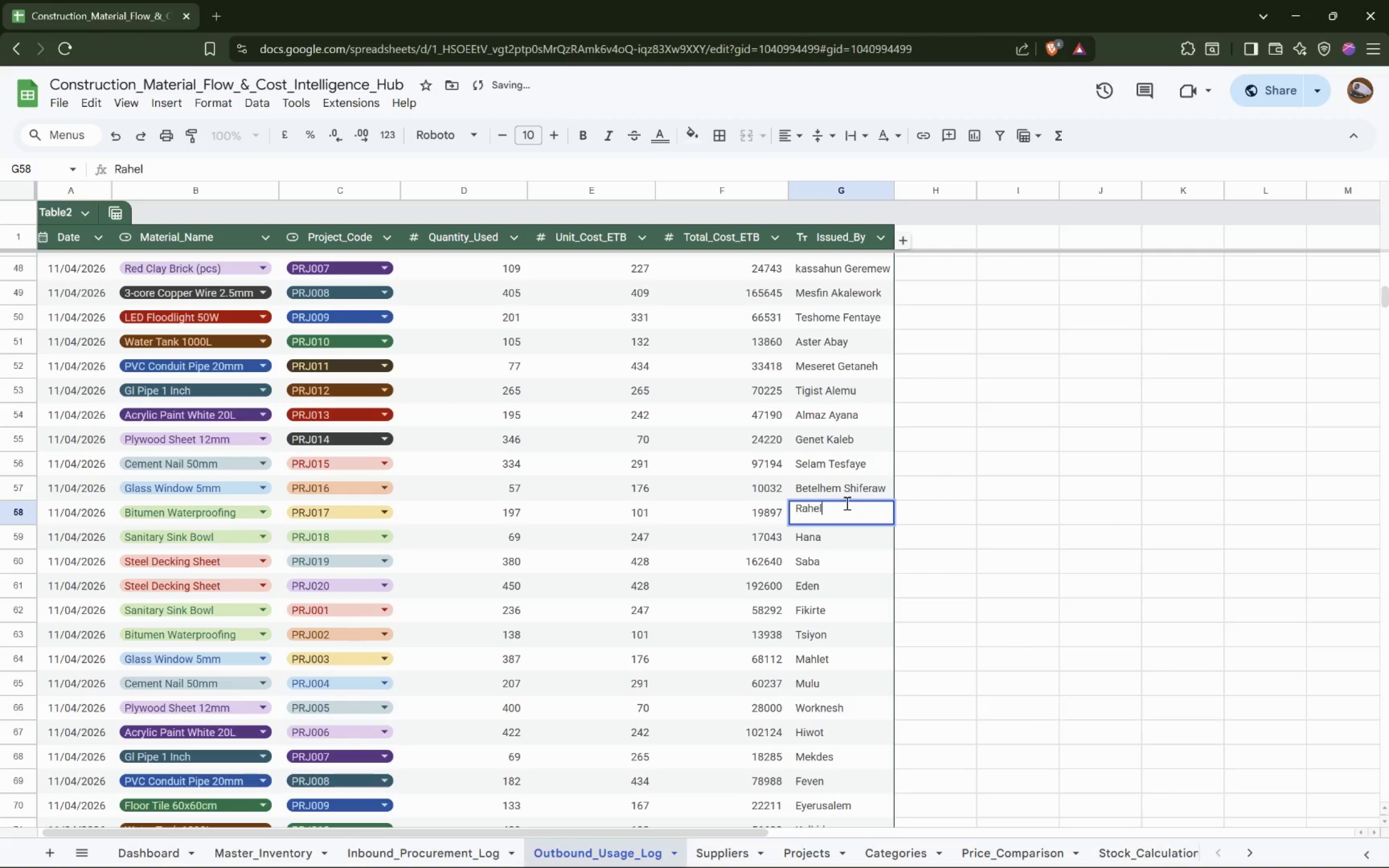 
key(Space)
 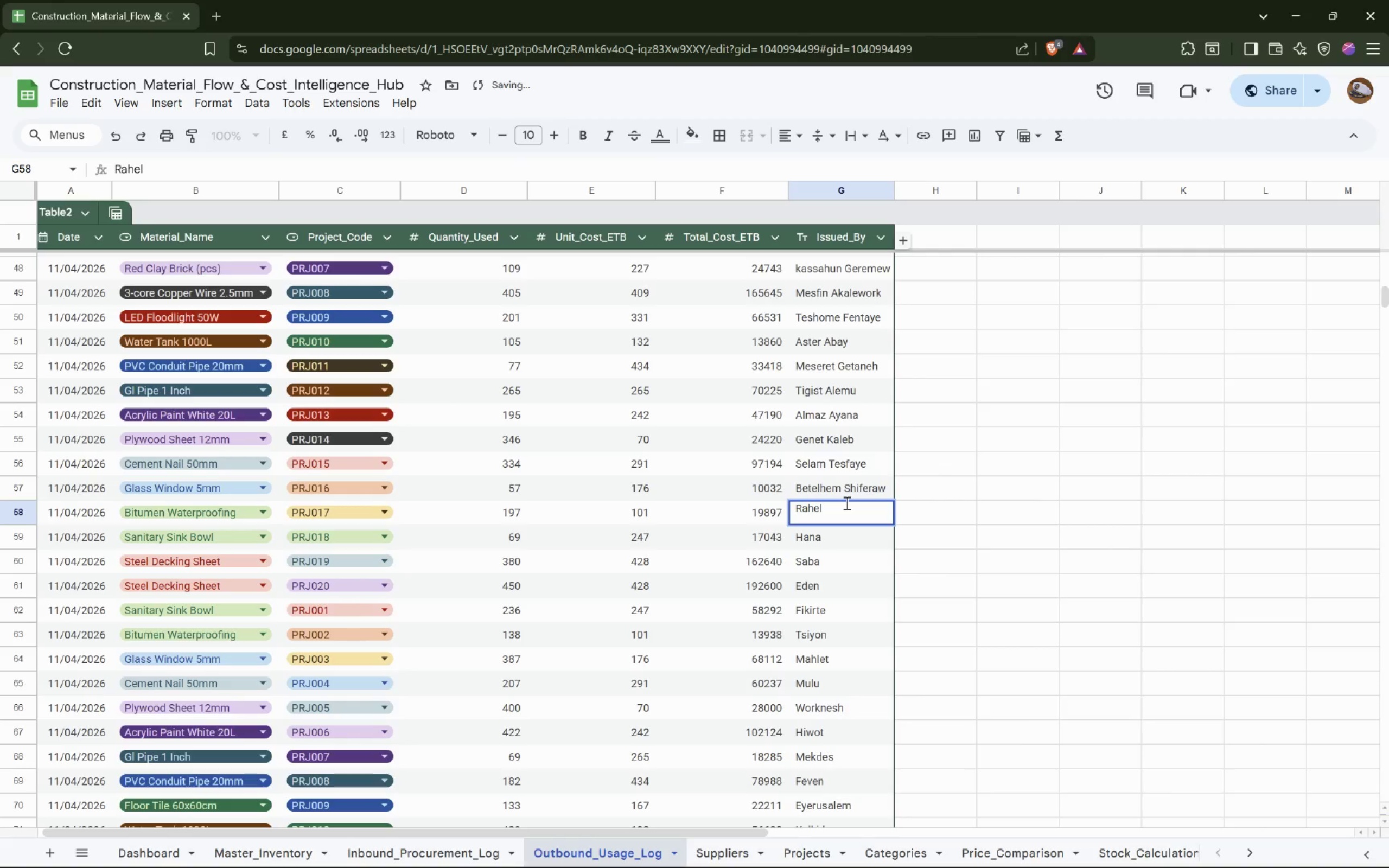 
hold_key(key=ShiftLeft, duration=0.78)
 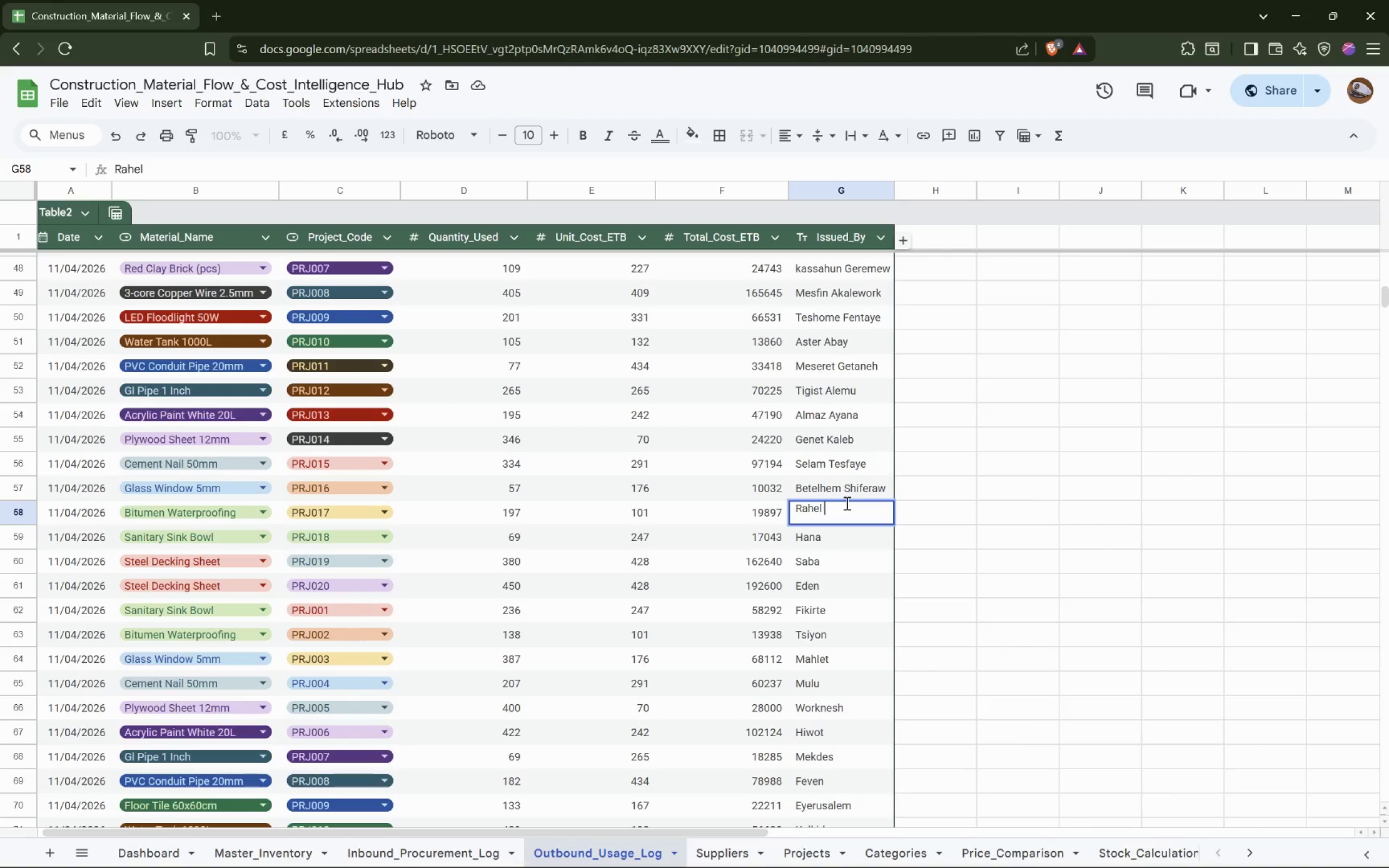 
type(Ba)
 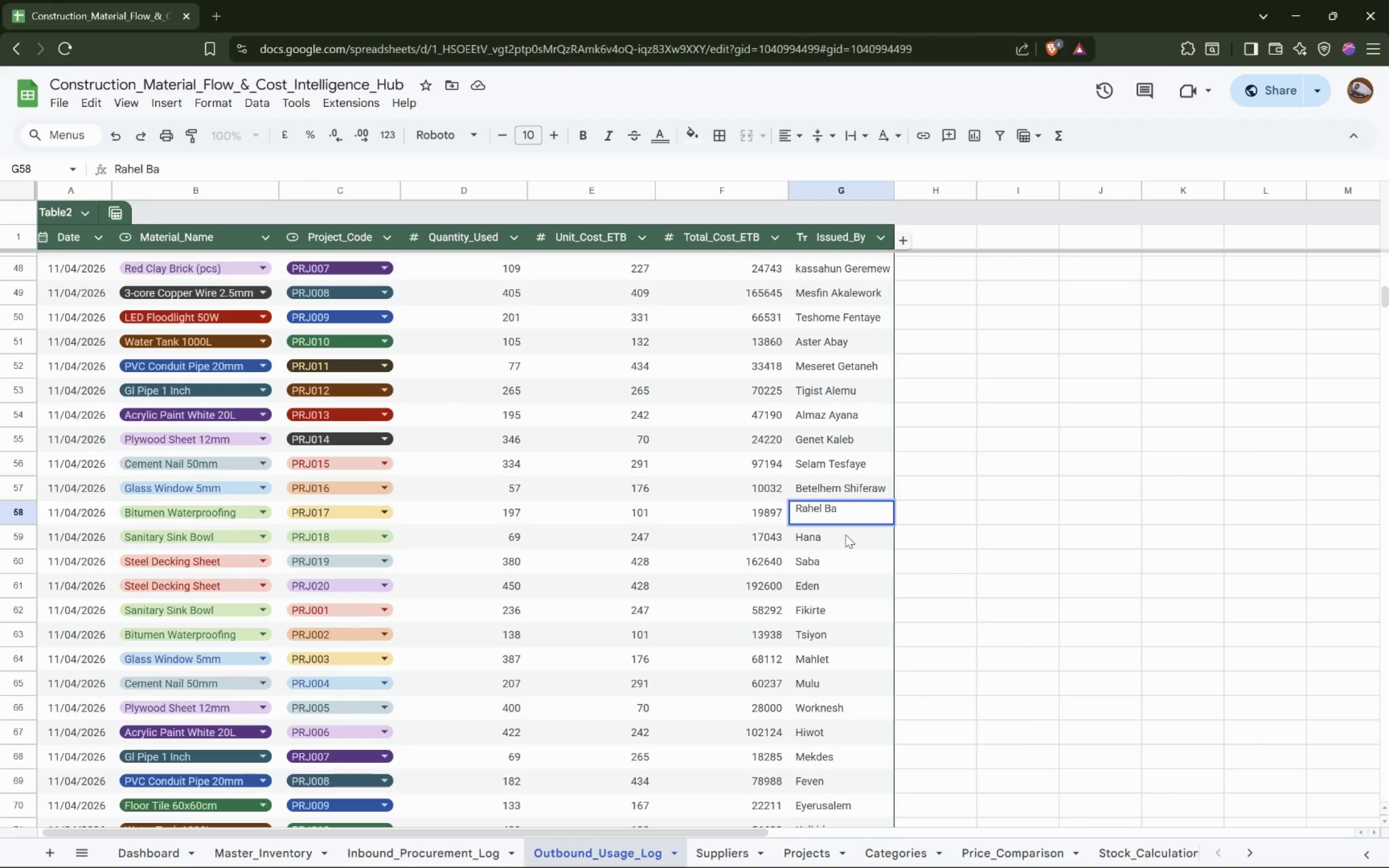 
type(mmlak)
 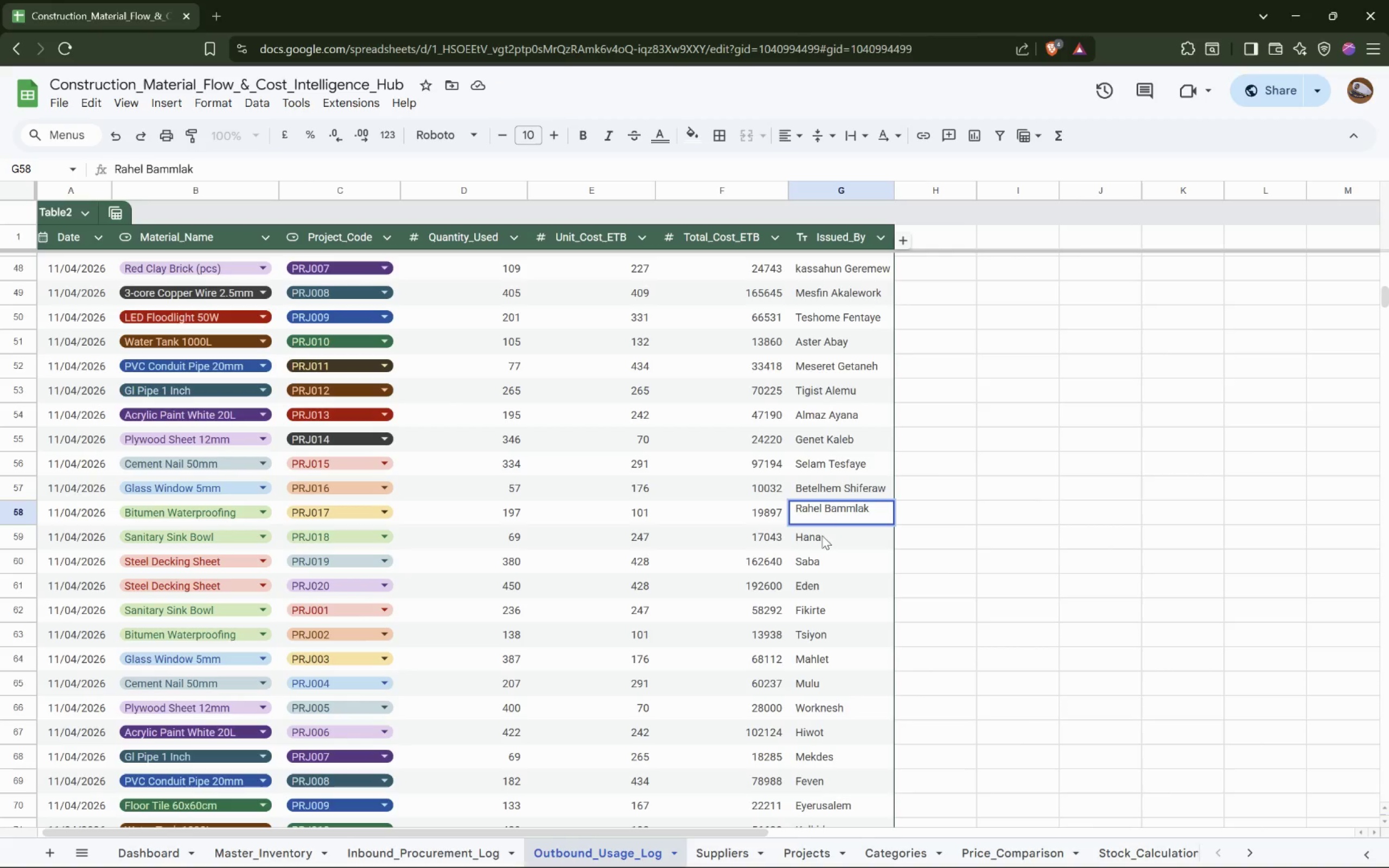 
double_click([822, 535])
 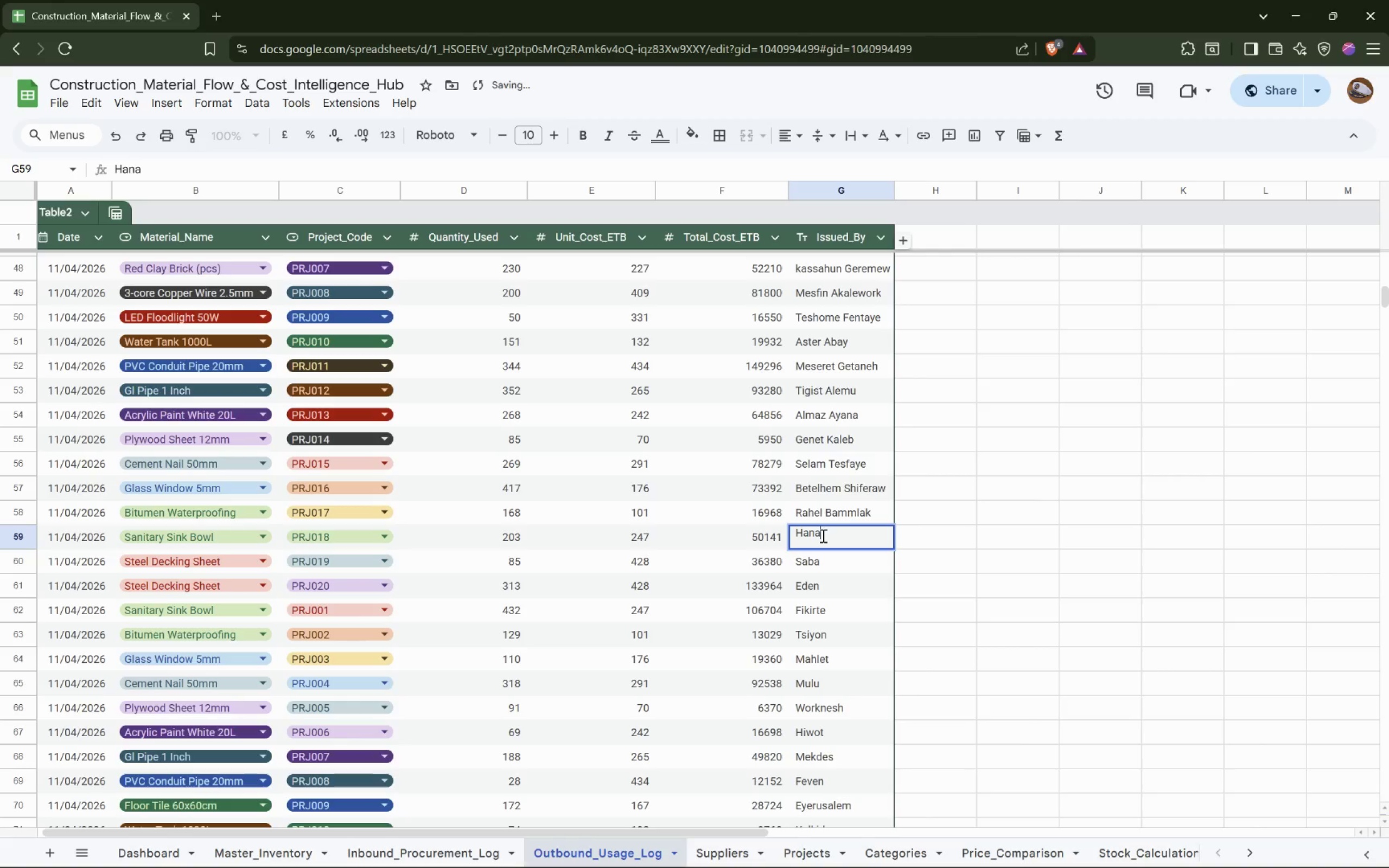 
key(Space)
 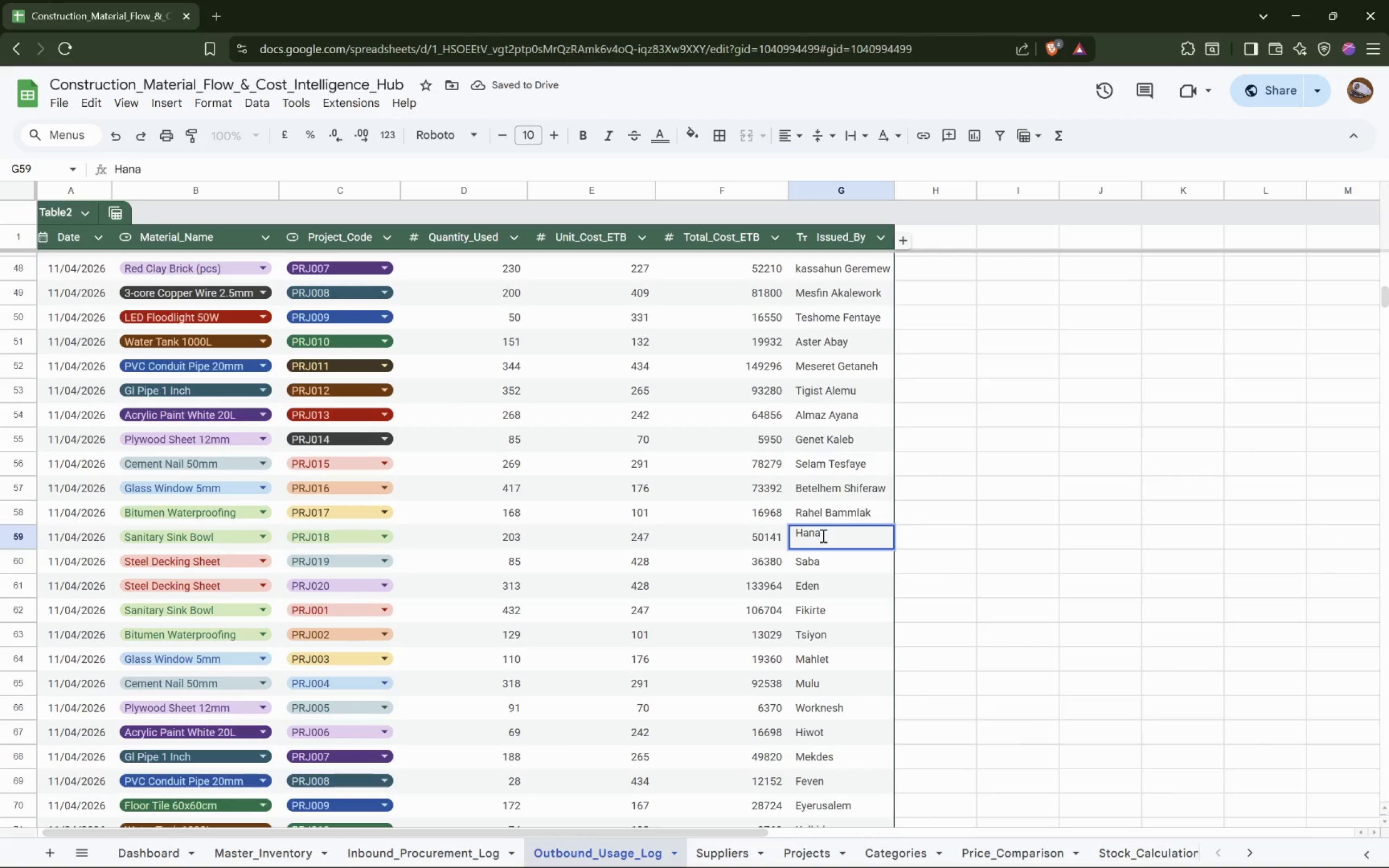 
wait(5.82)
 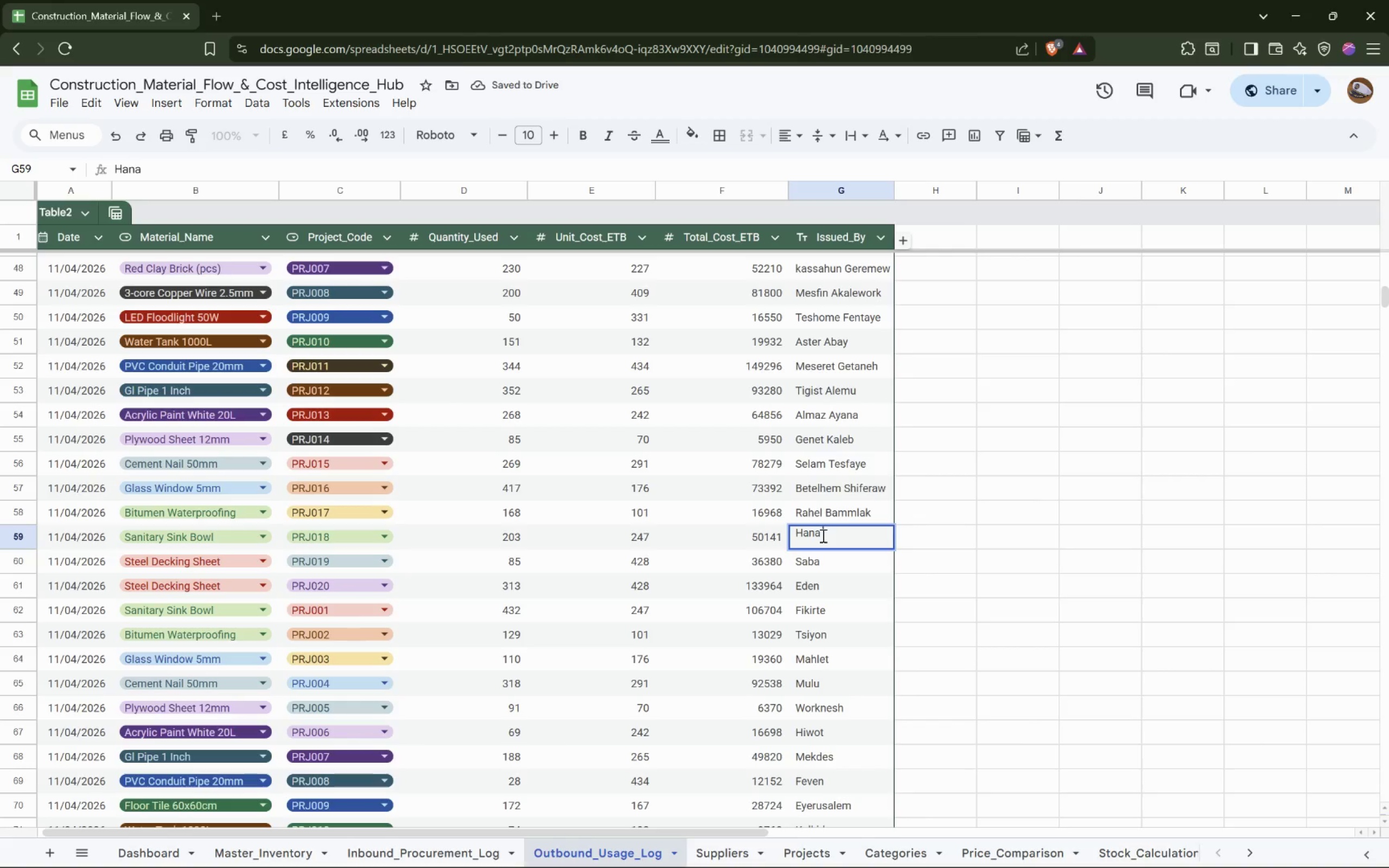 
hold_key(key=ShiftLeft, duration=1.52)
 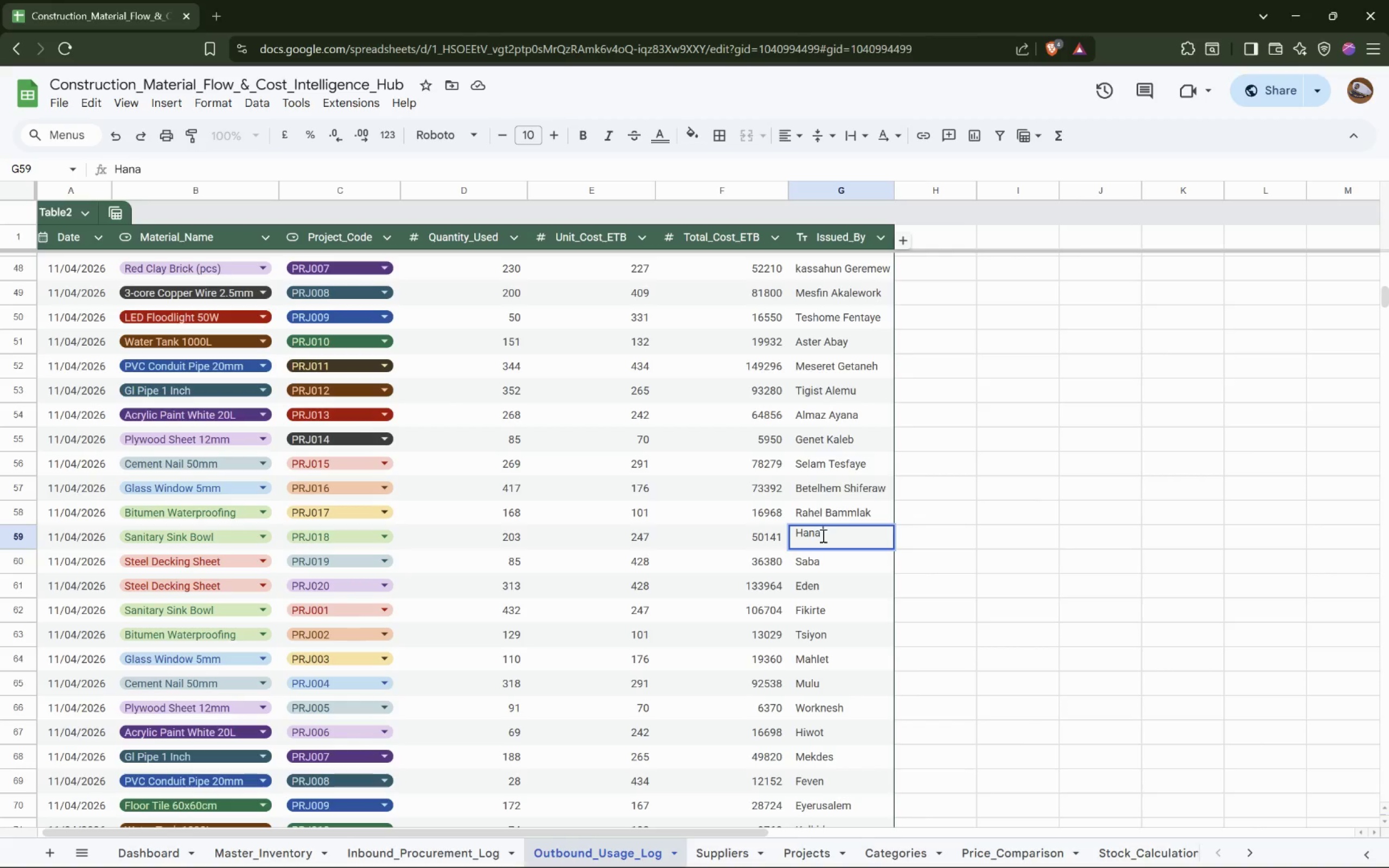 
type(Selomon)
 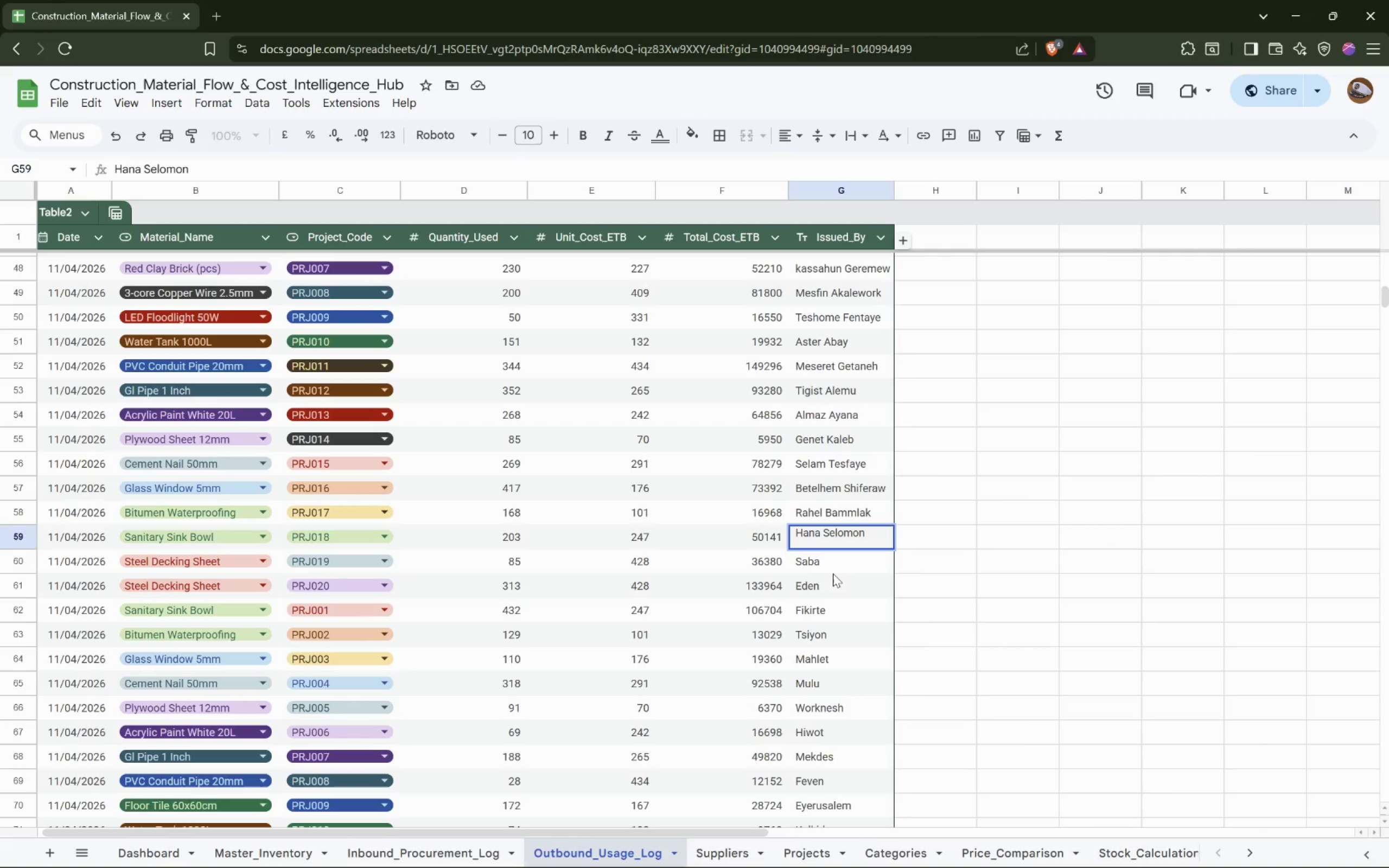 
left_click([830, 561])
 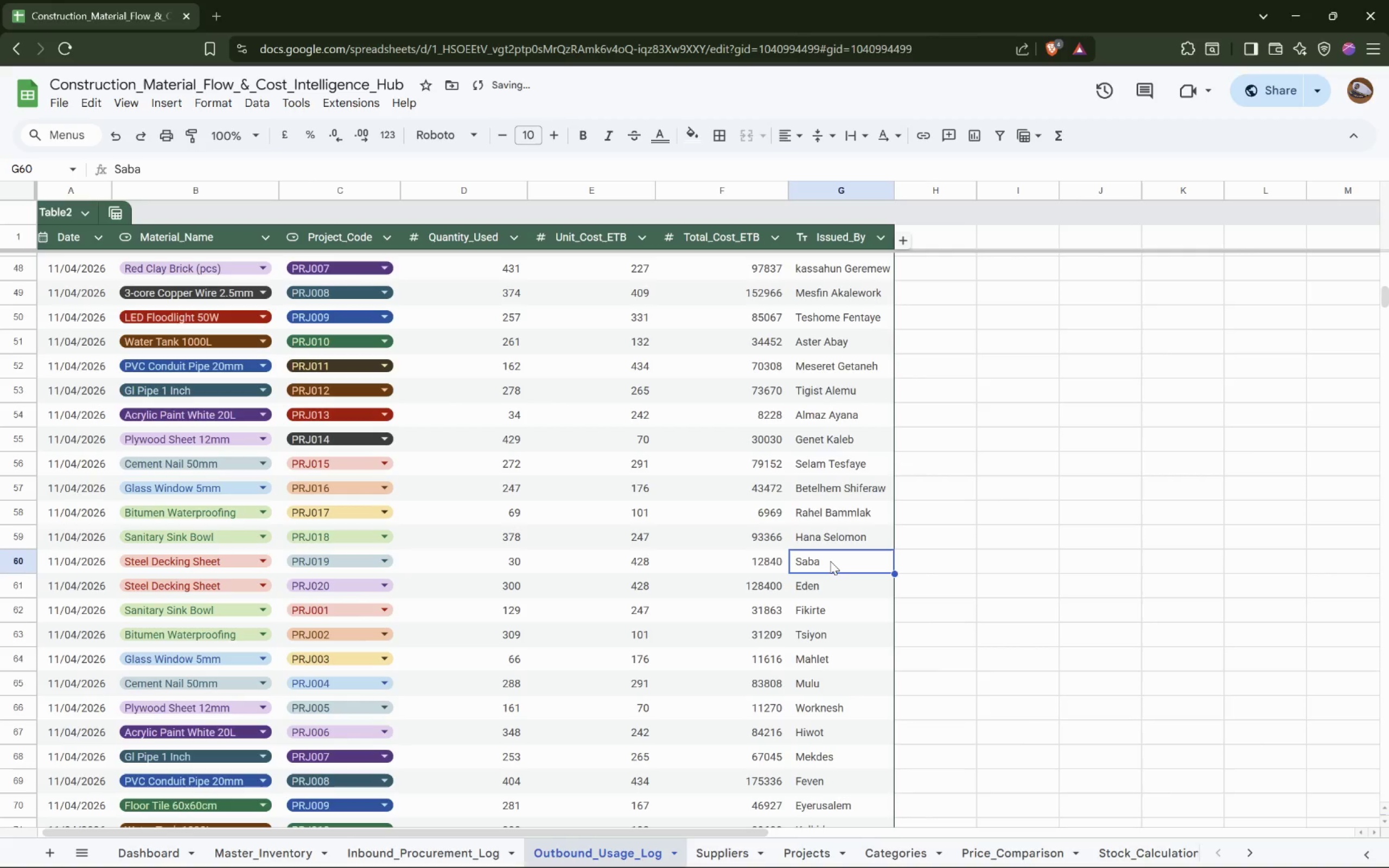 
double_click([830, 561])
 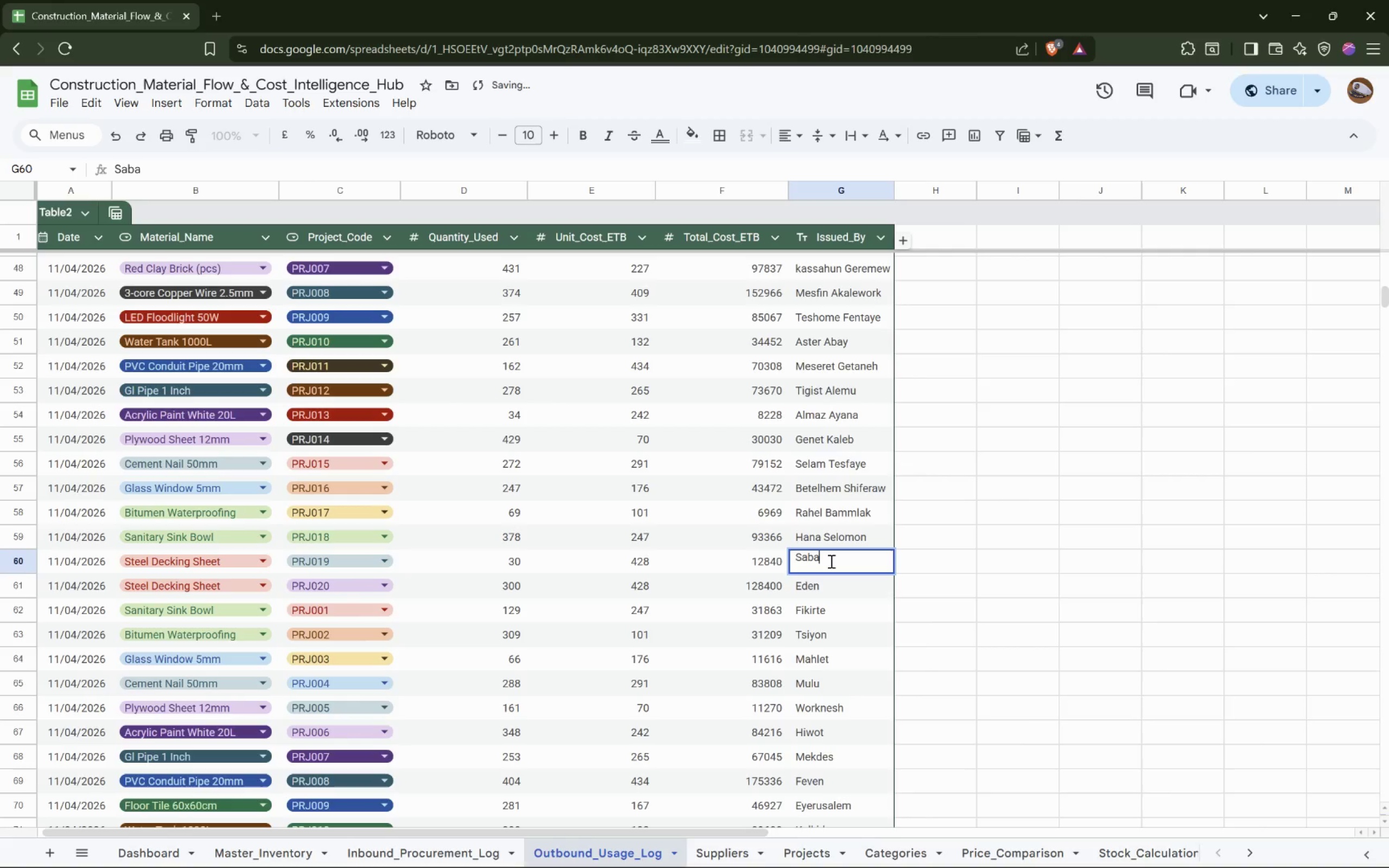 
key(Space)
 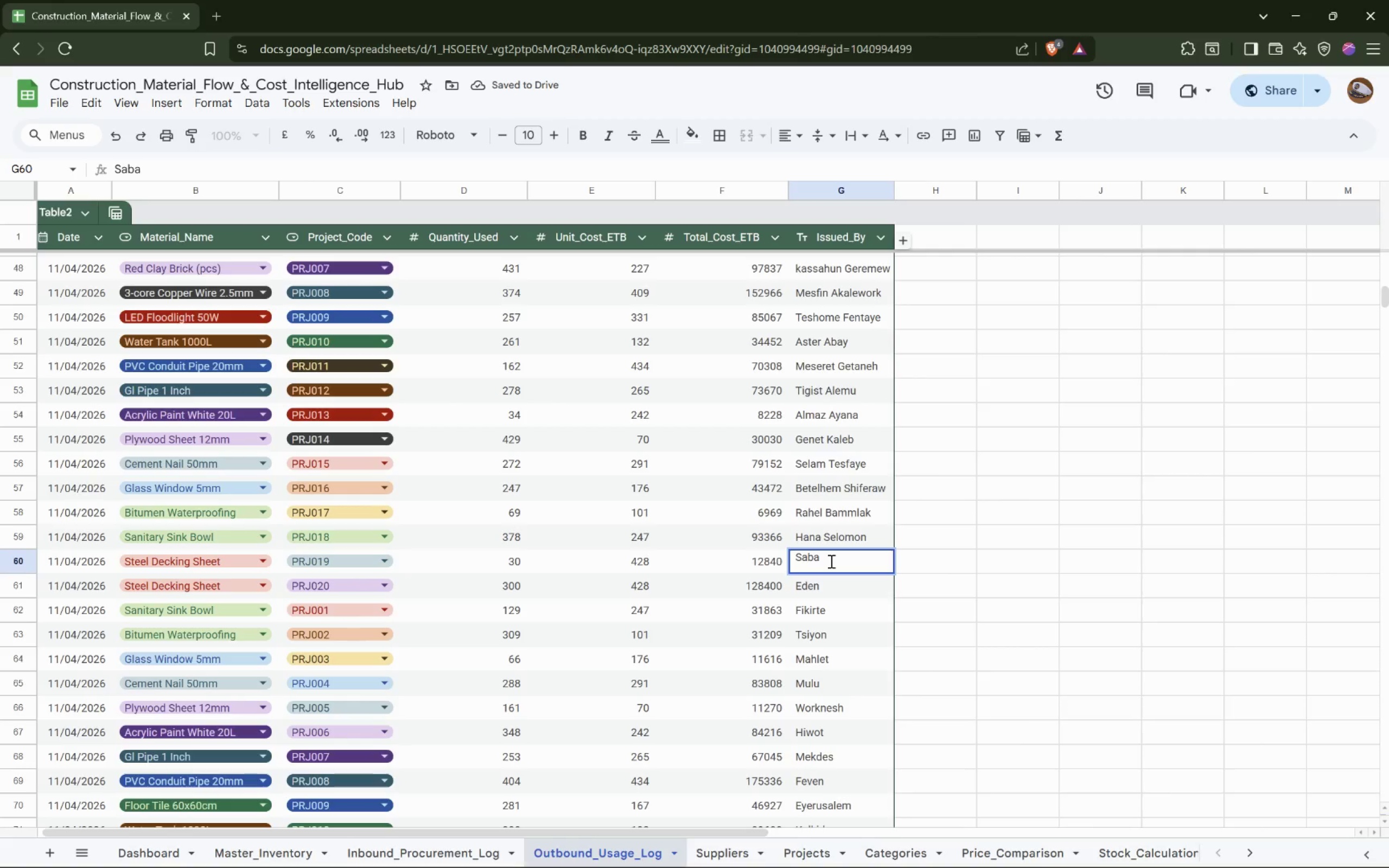 
type(y)
key(Backspace)
type(Yota)
 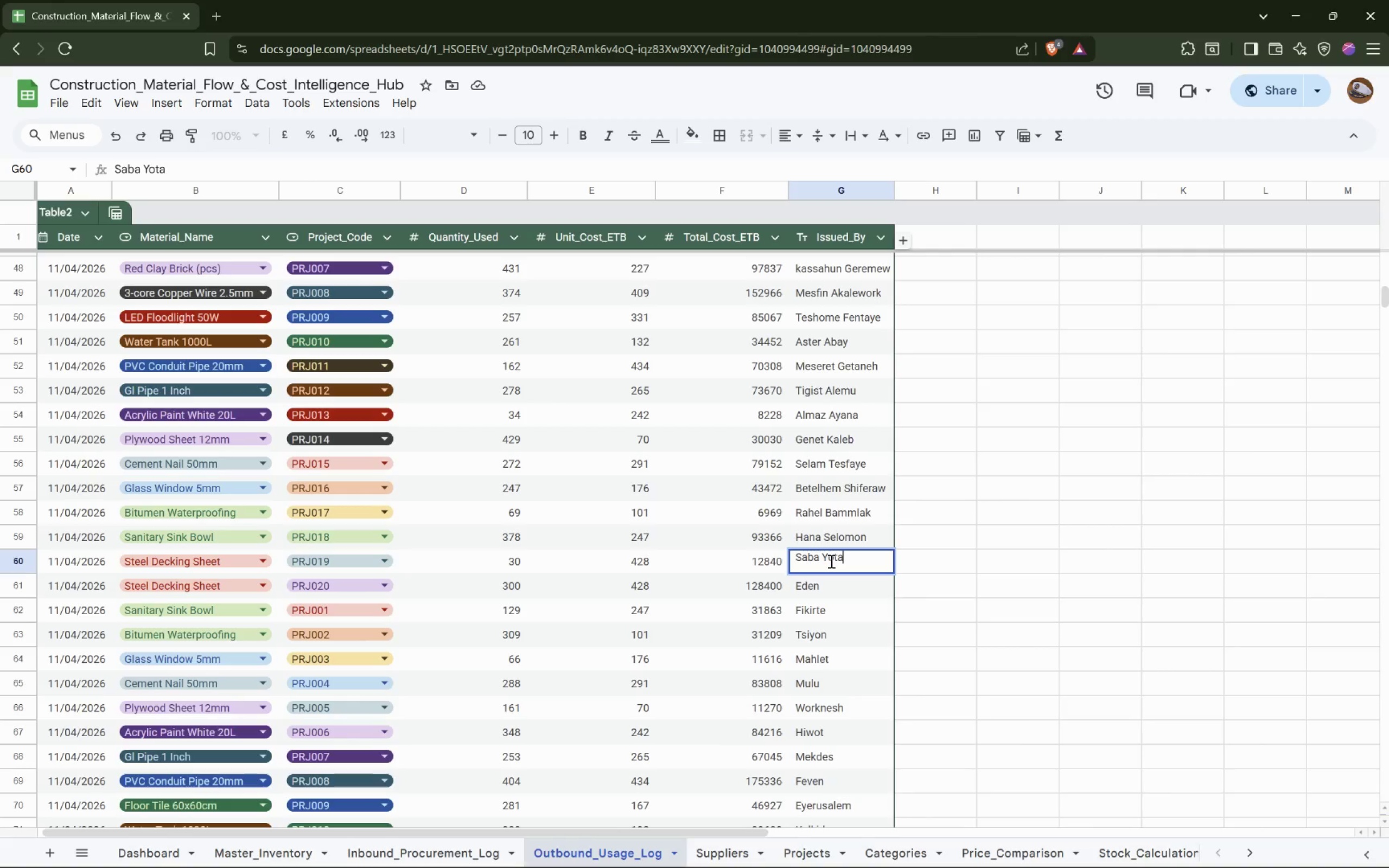 
key(Backspace)
key(Backspace)
type(natan)
 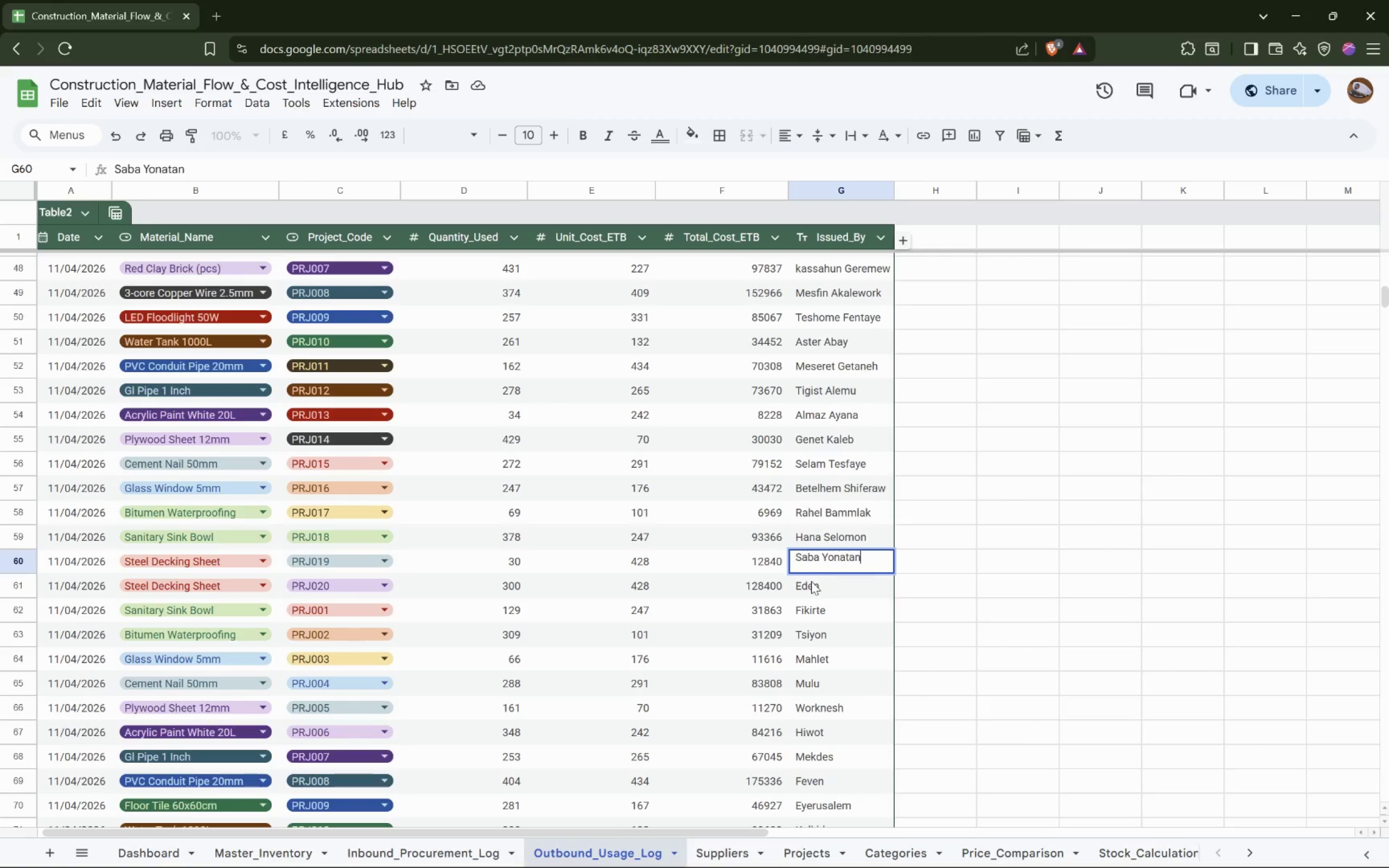 
double_click([812, 583])
 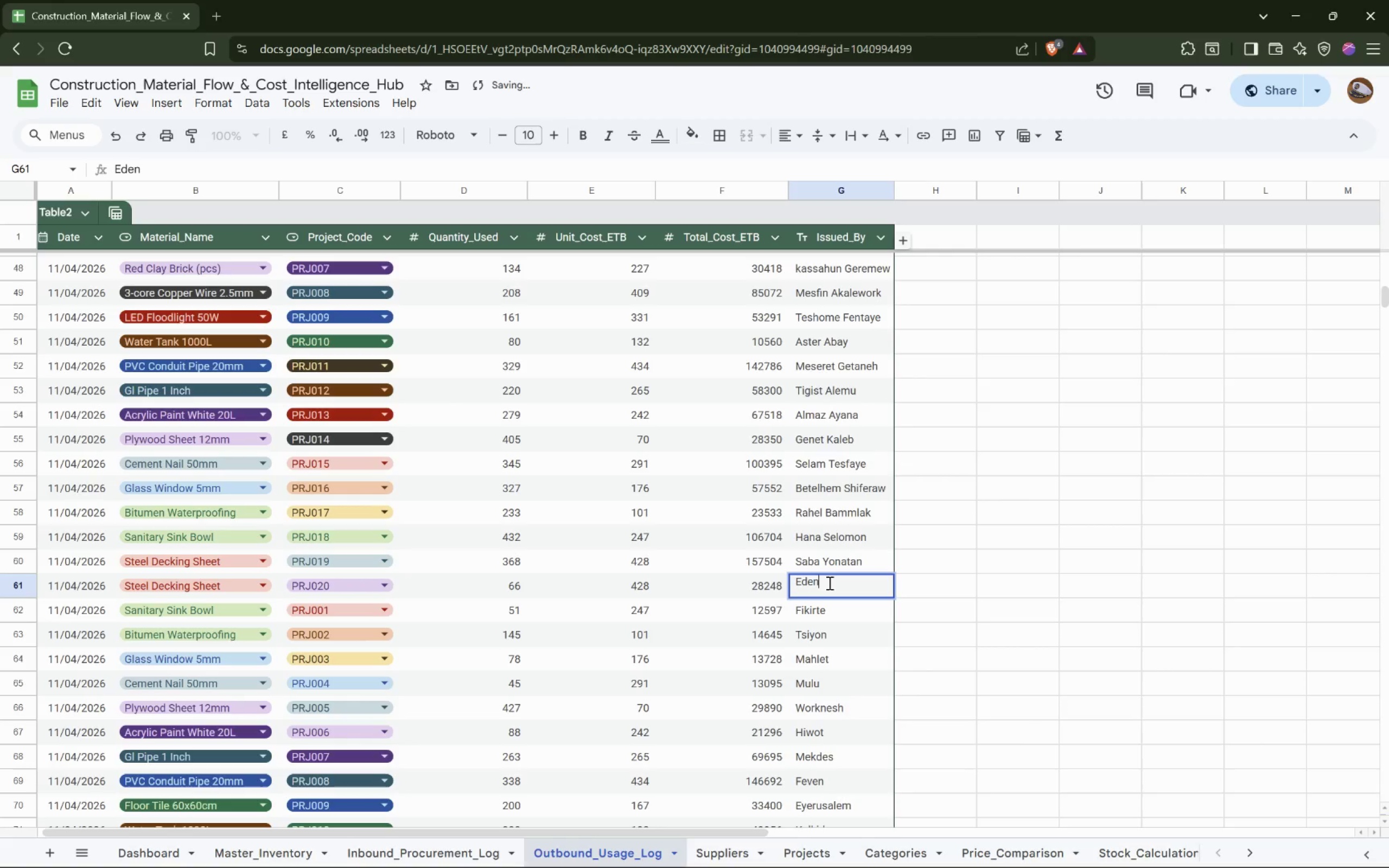 
type( fe)
key(Backspace)
key(Backspace)
type(Feresu)
 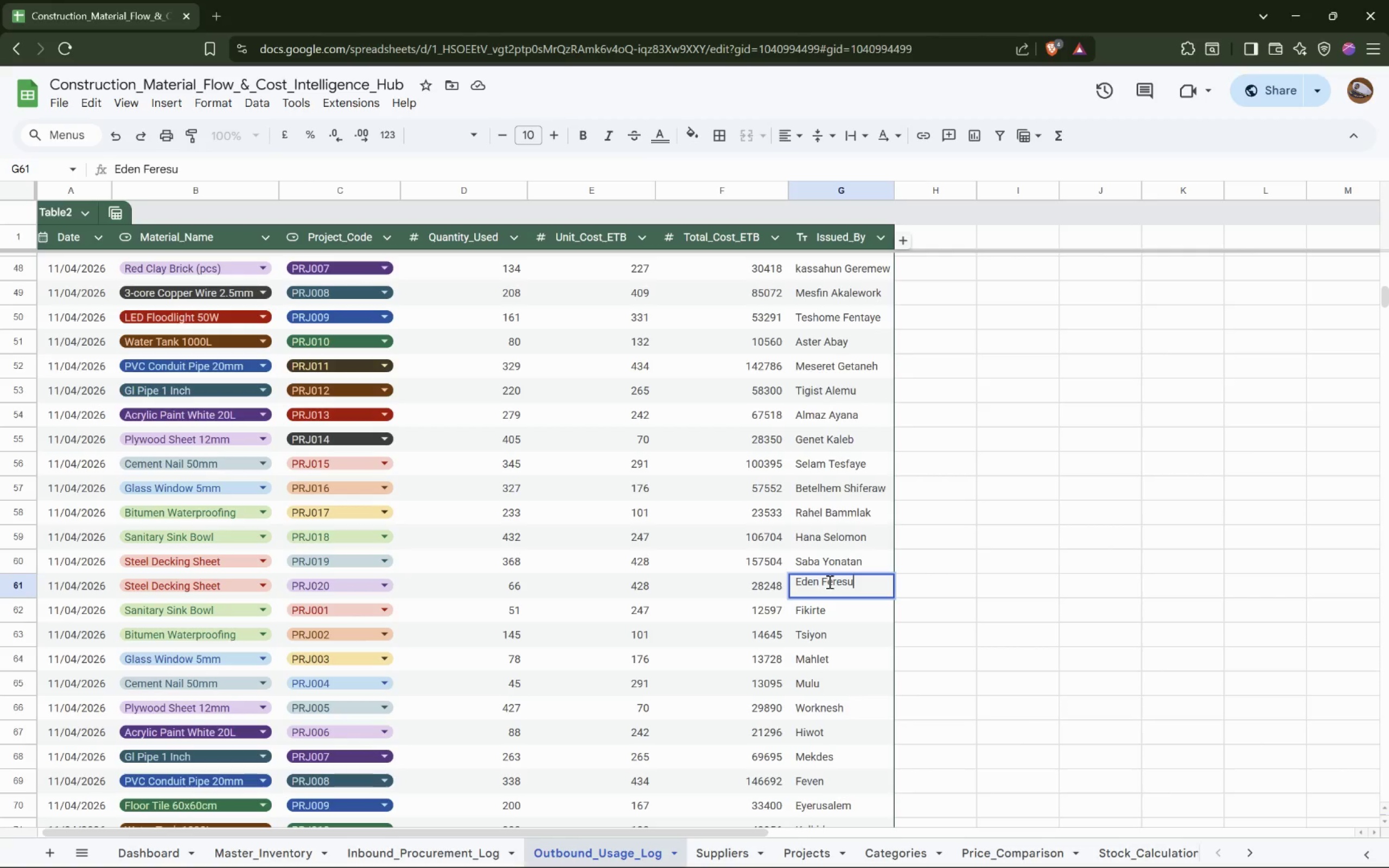 
key(Backspace)
key(Backspace)
key(Backspace)
key(Backspace)
key(Backspace)
type(irdud)
key(Backspace)
key(Backspace)
type(u)
 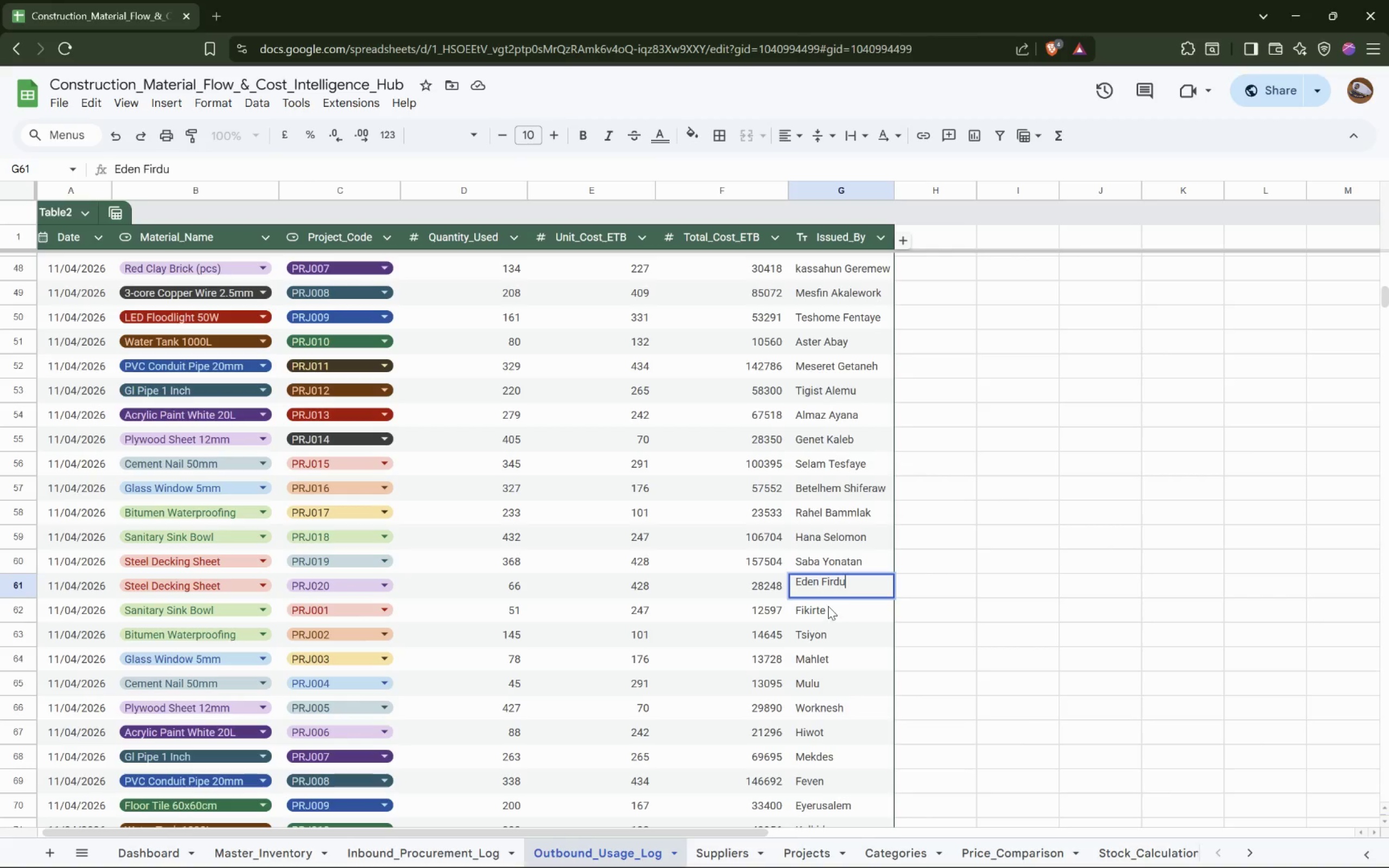 
double_click([827, 604])
 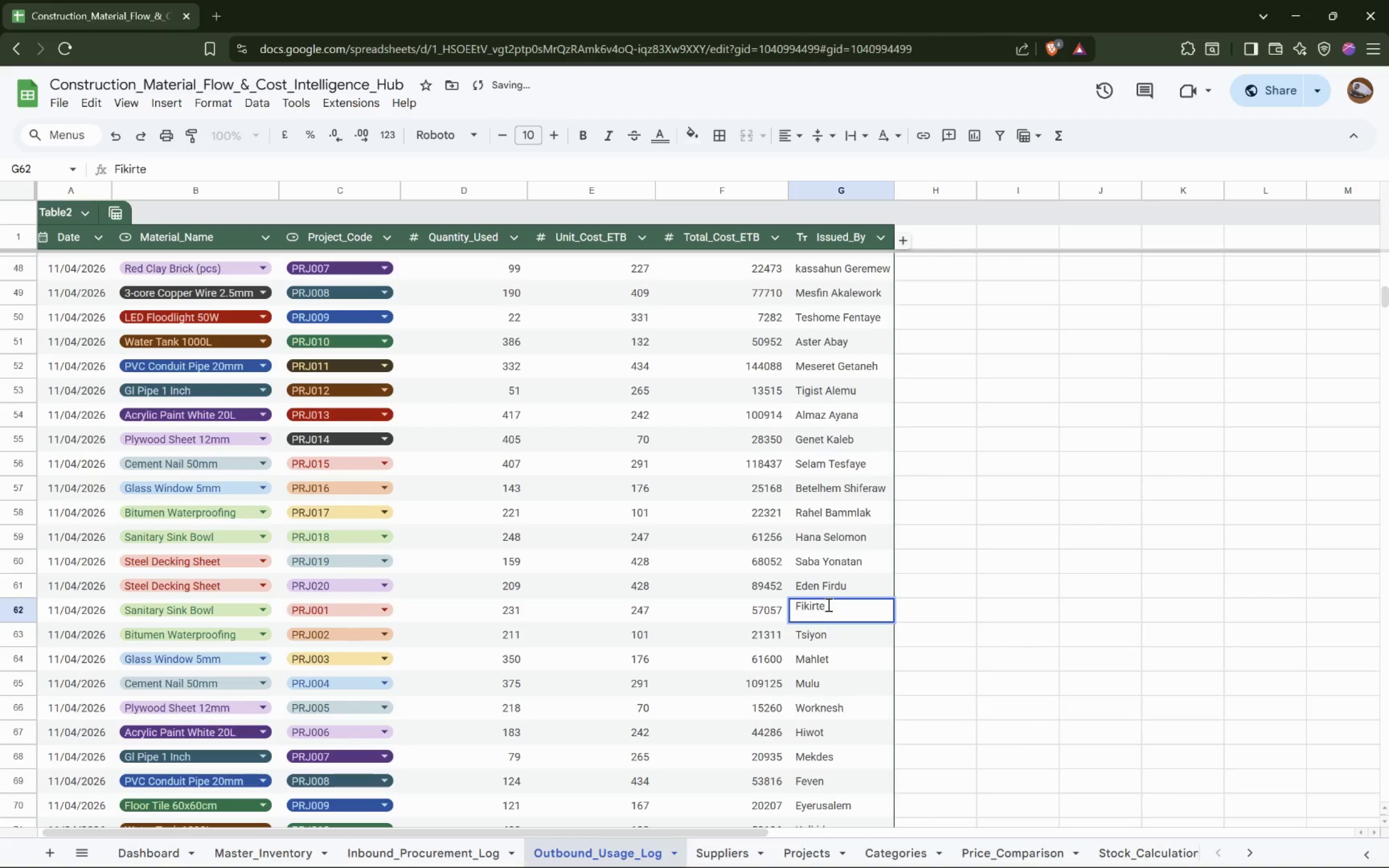 
key(Space)
 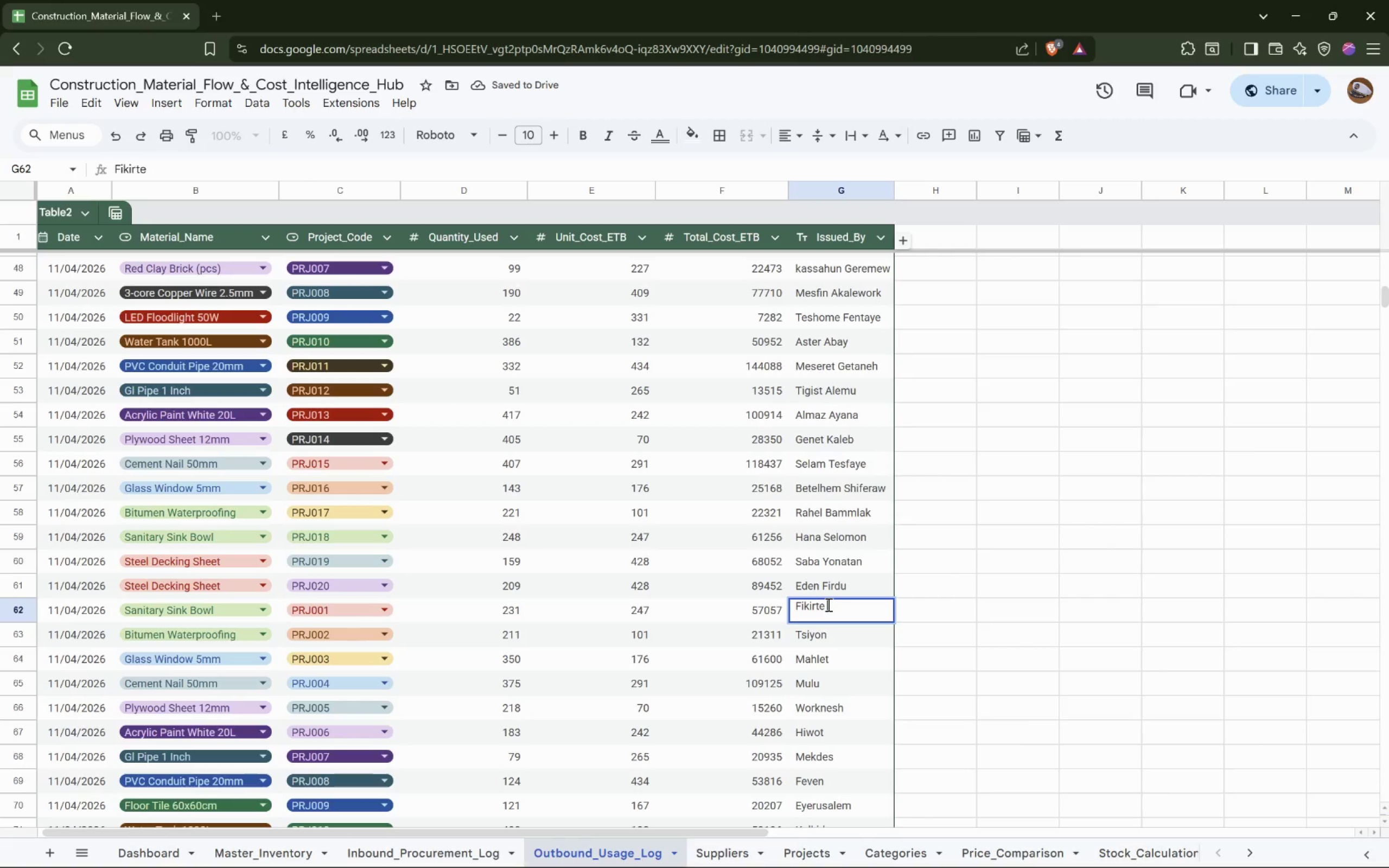 
key(Shift+ShiftLeft)
 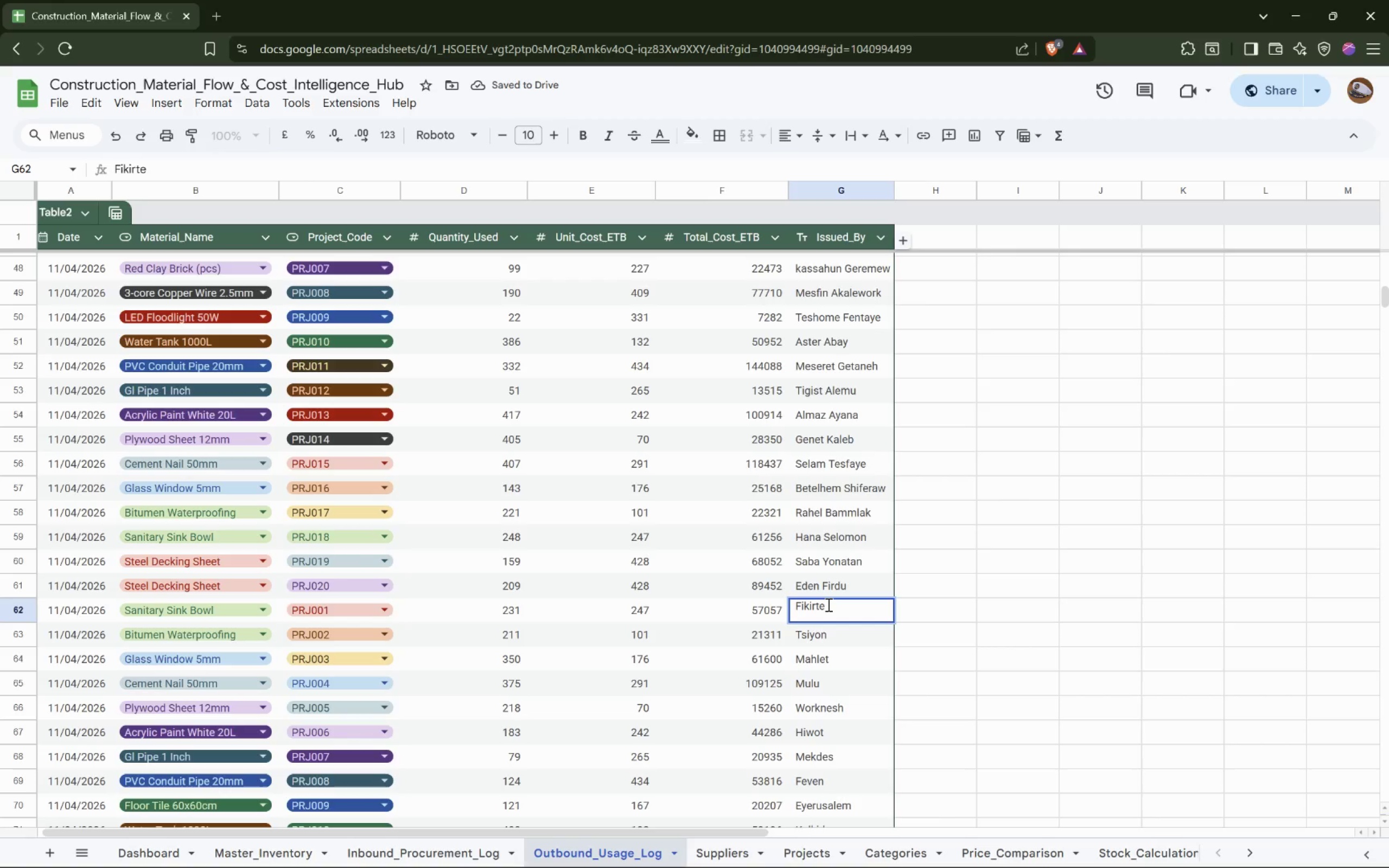 
hold_key(key=ShiftLeft, duration=1.52)
 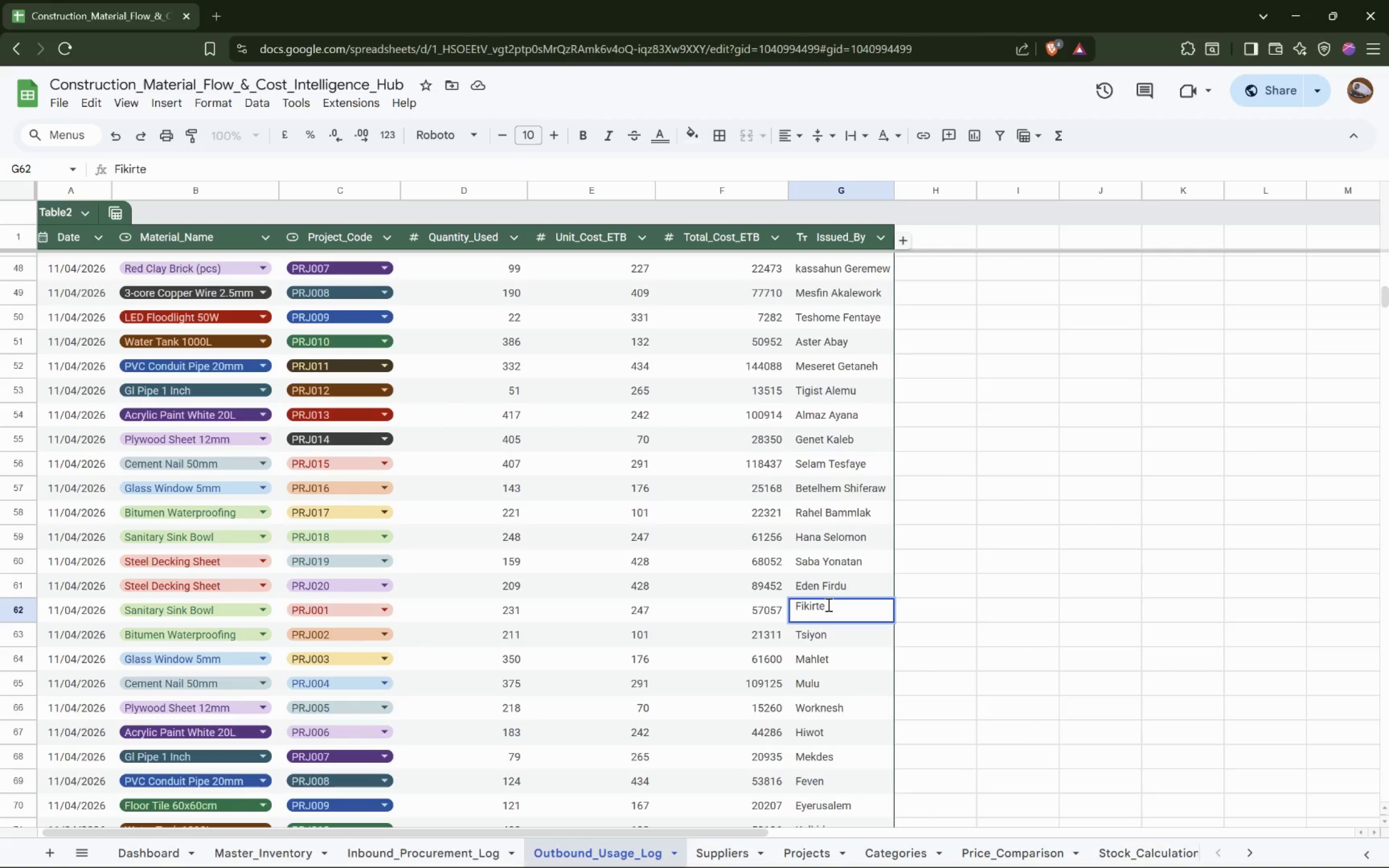 
hold_key(key=ShiftLeft, duration=1.52)
 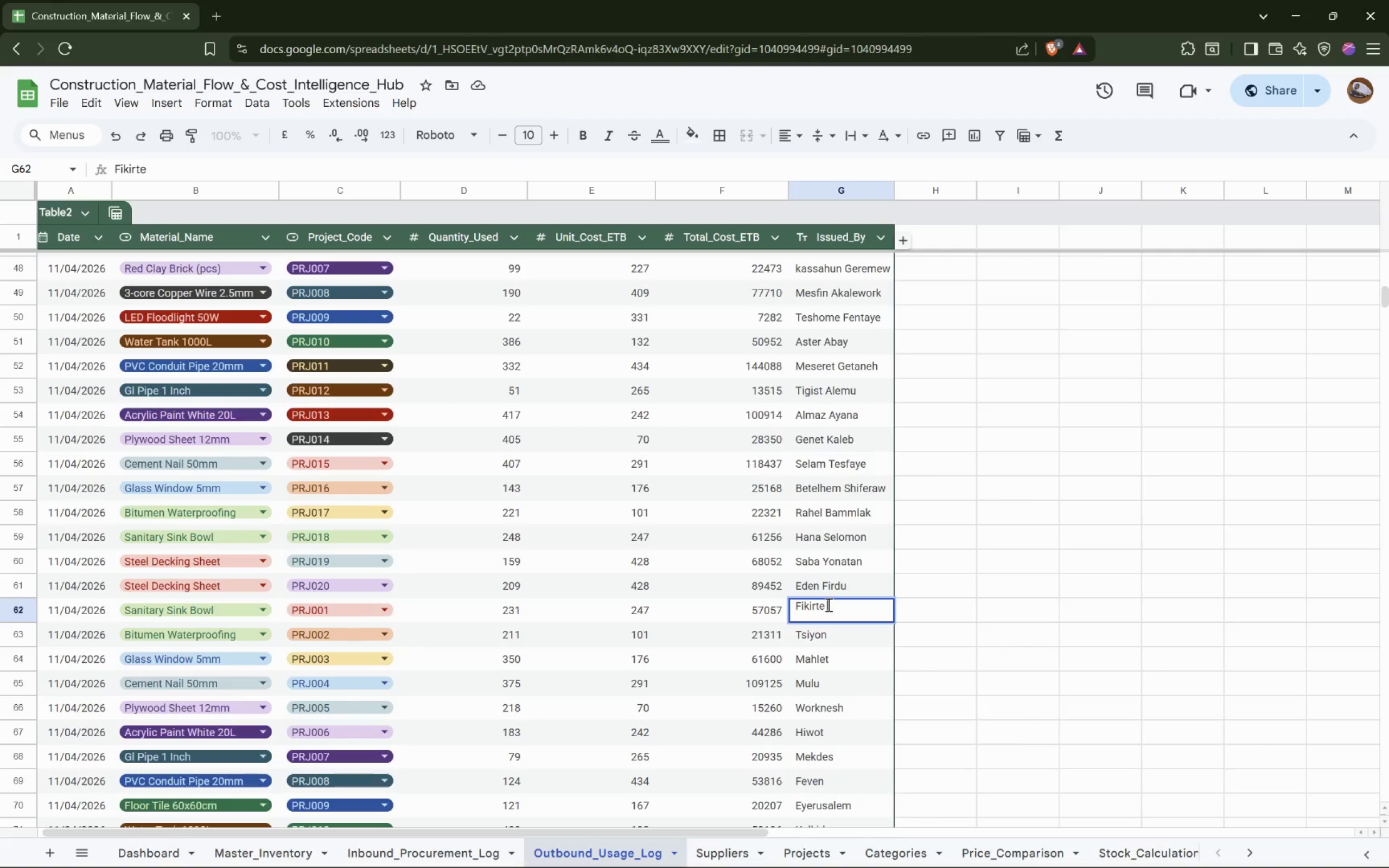 
hold_key(key=ShiftLeft, duration=1.52)
 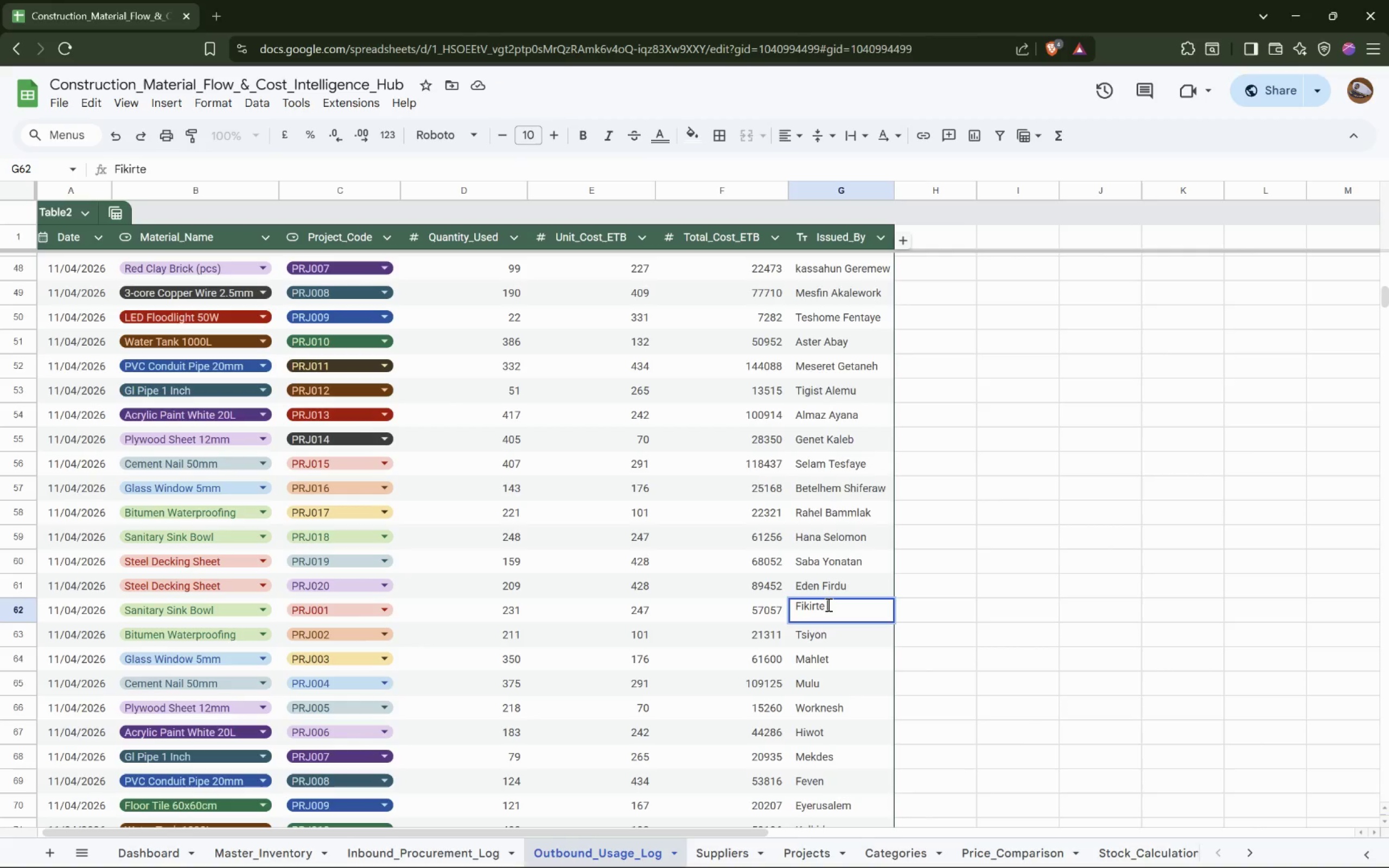 
type(Bekele)
 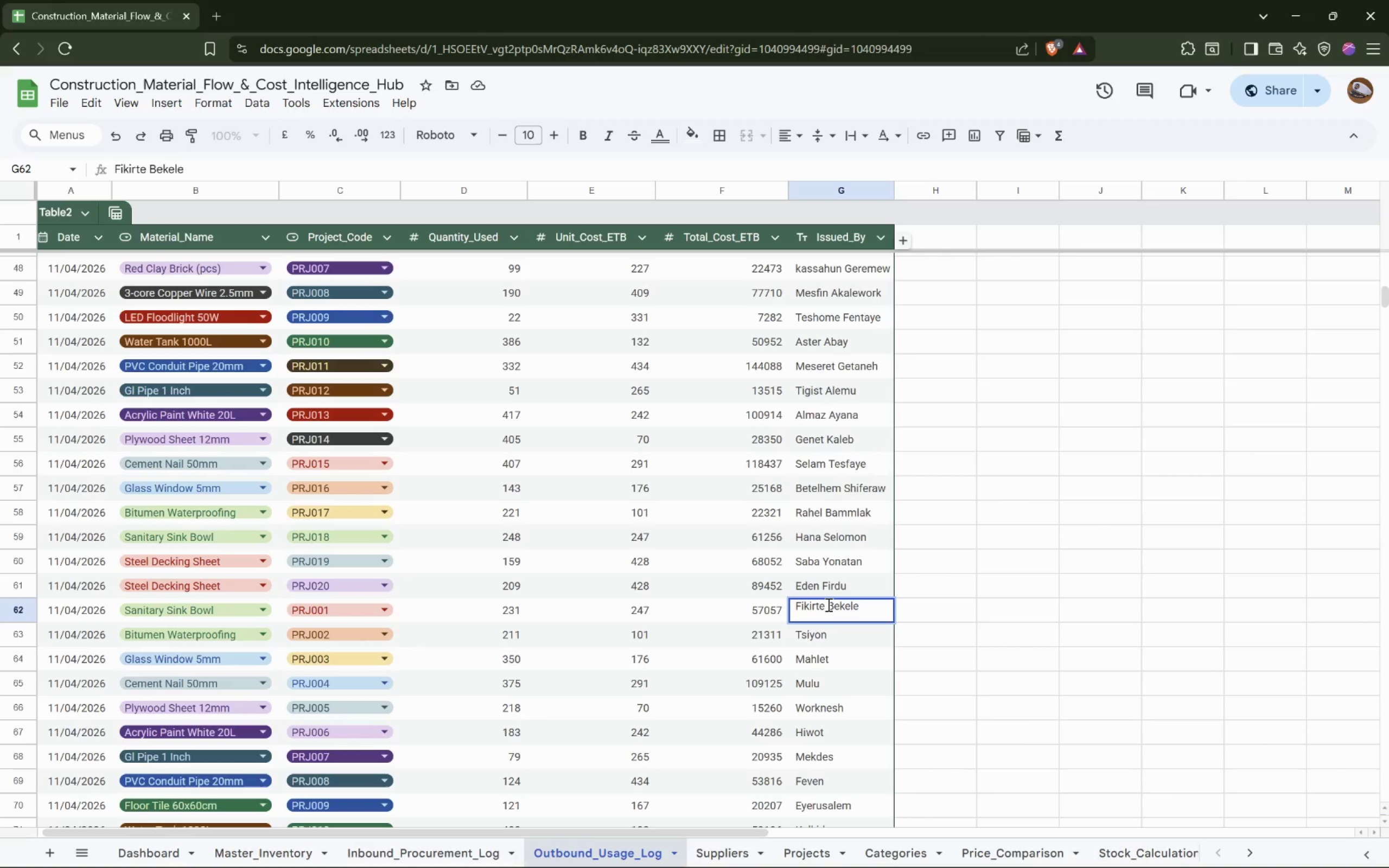 
wait(71.5)
 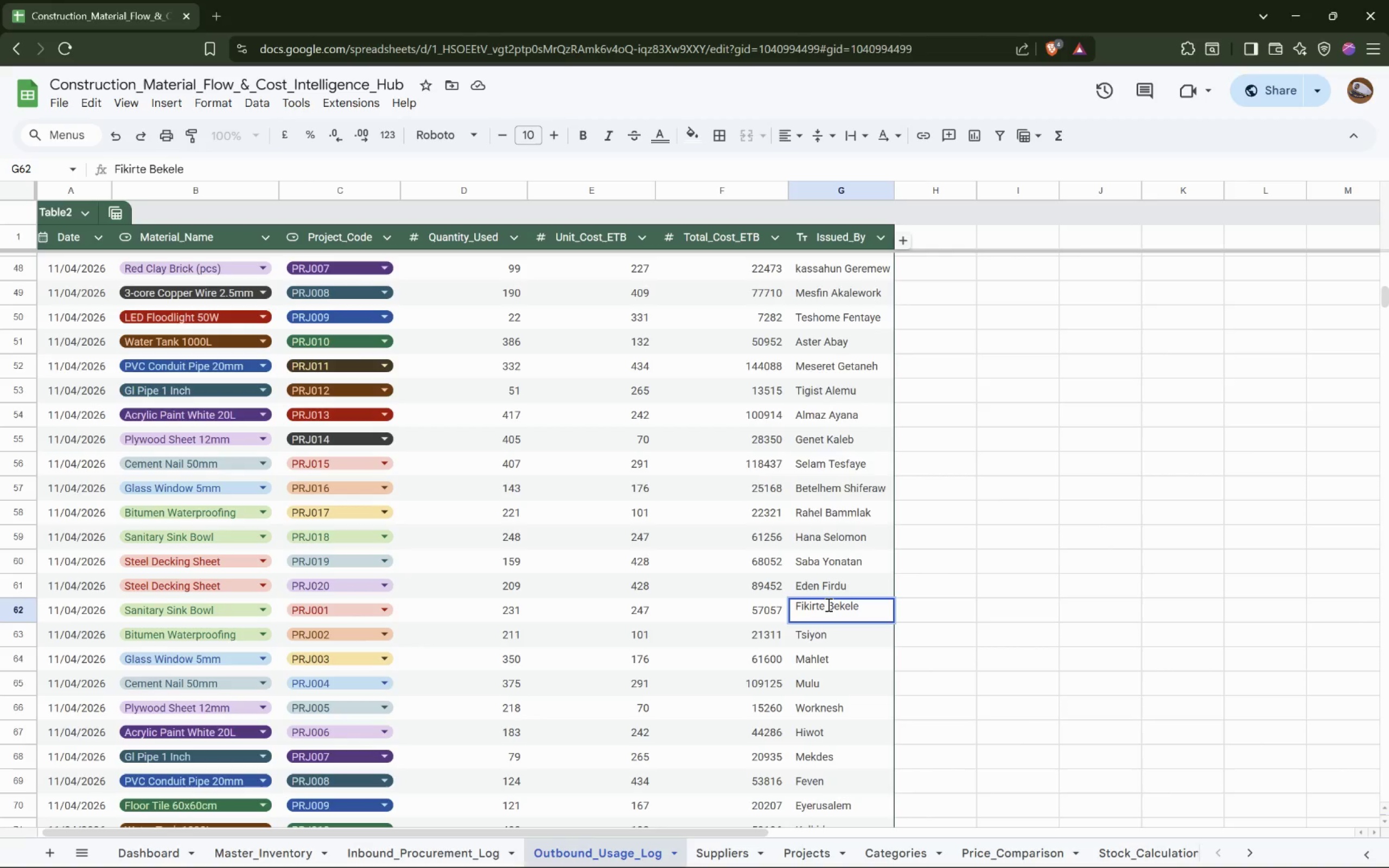 
double_click([830, 631])
 